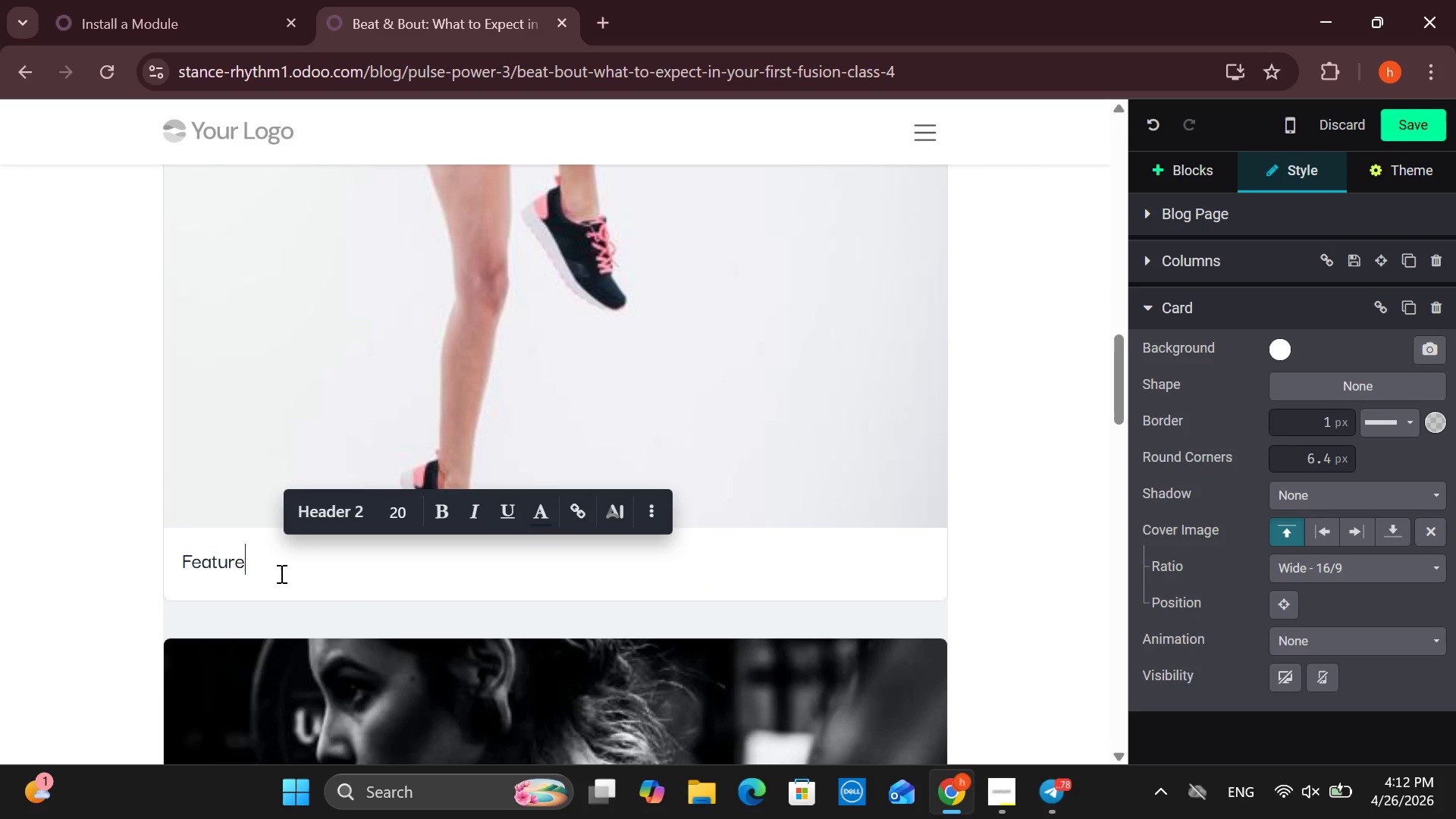 
key(Backspace)
 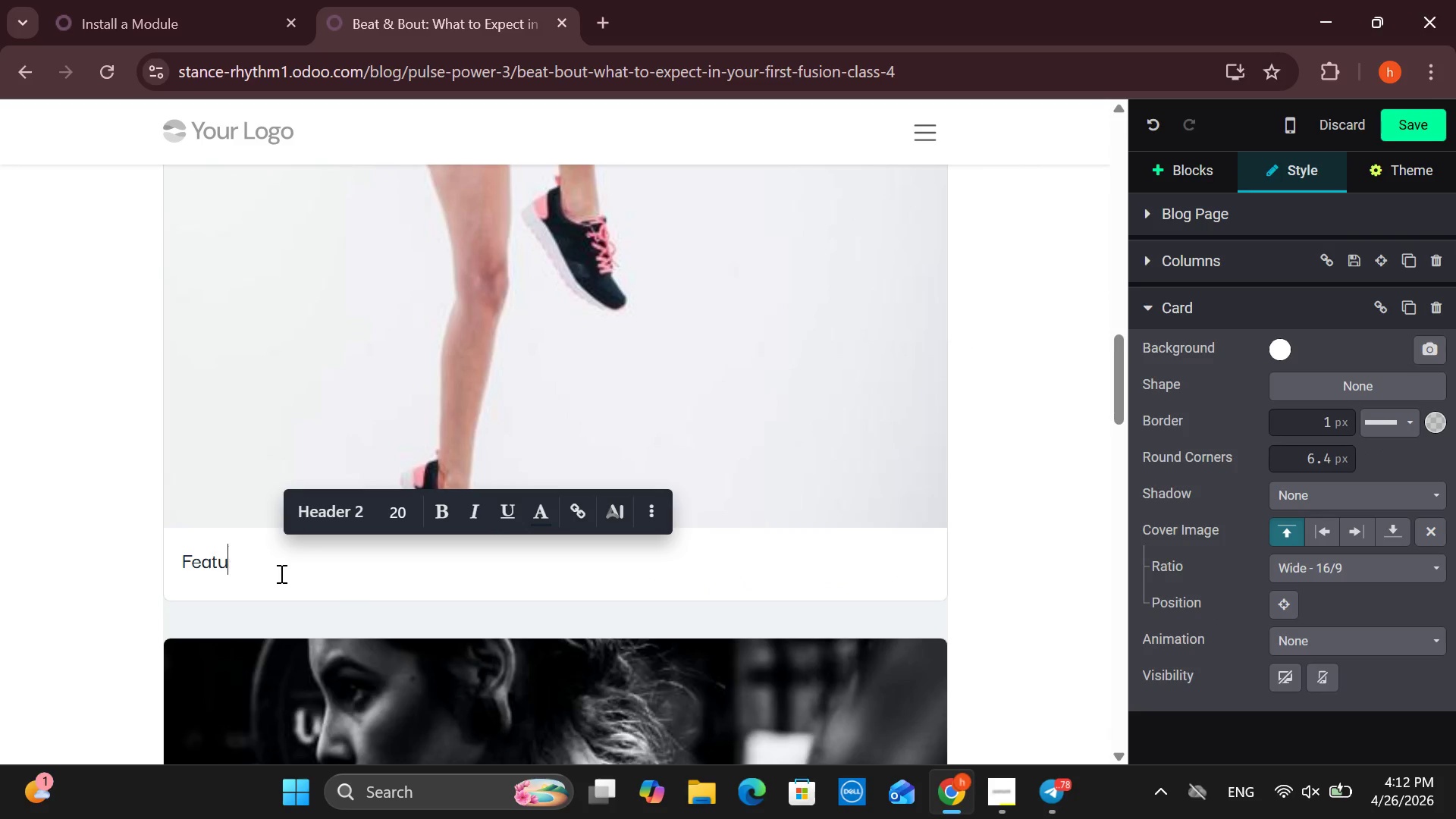 
key(Backspace)
 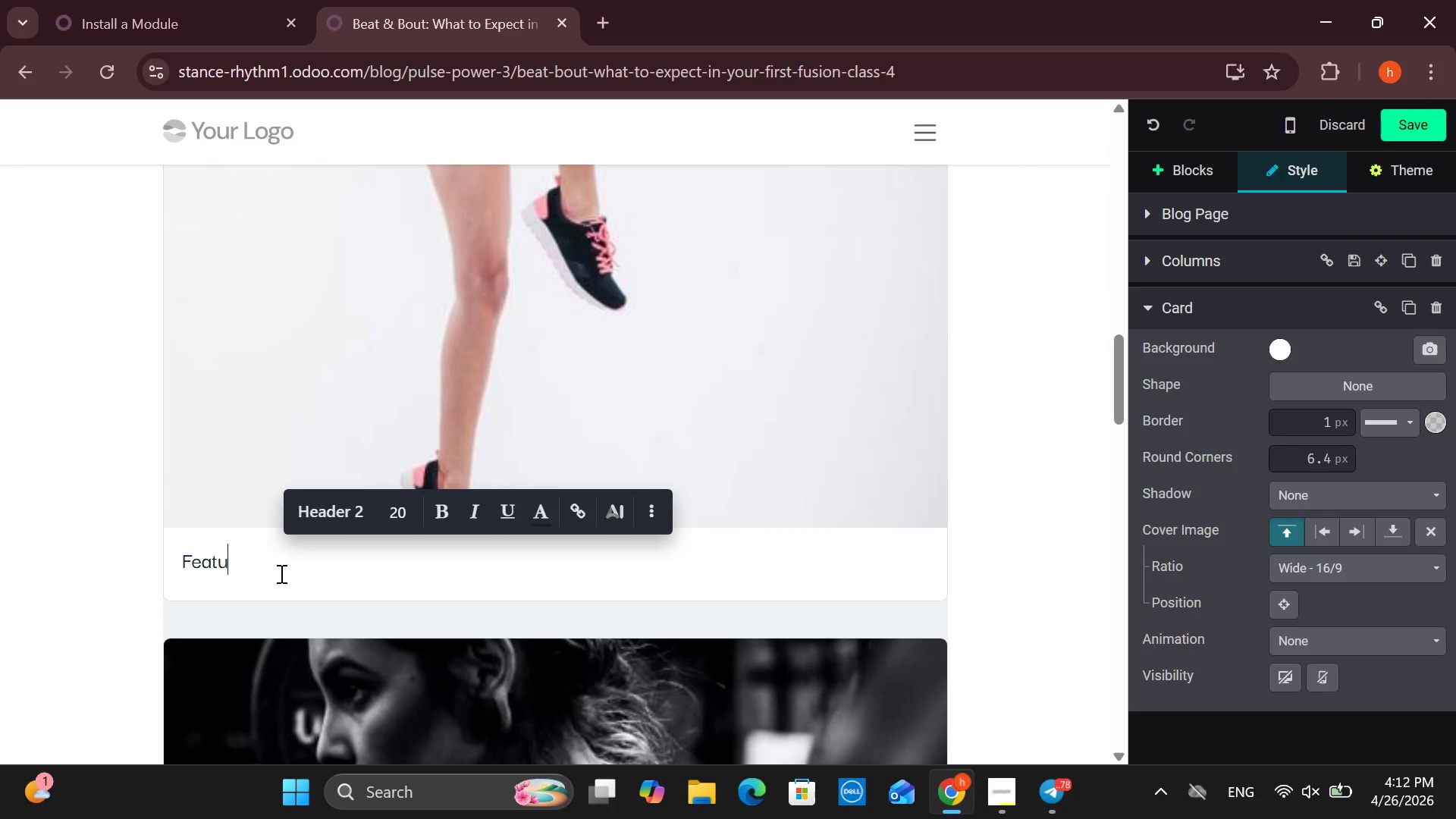 
key(Backspace)
 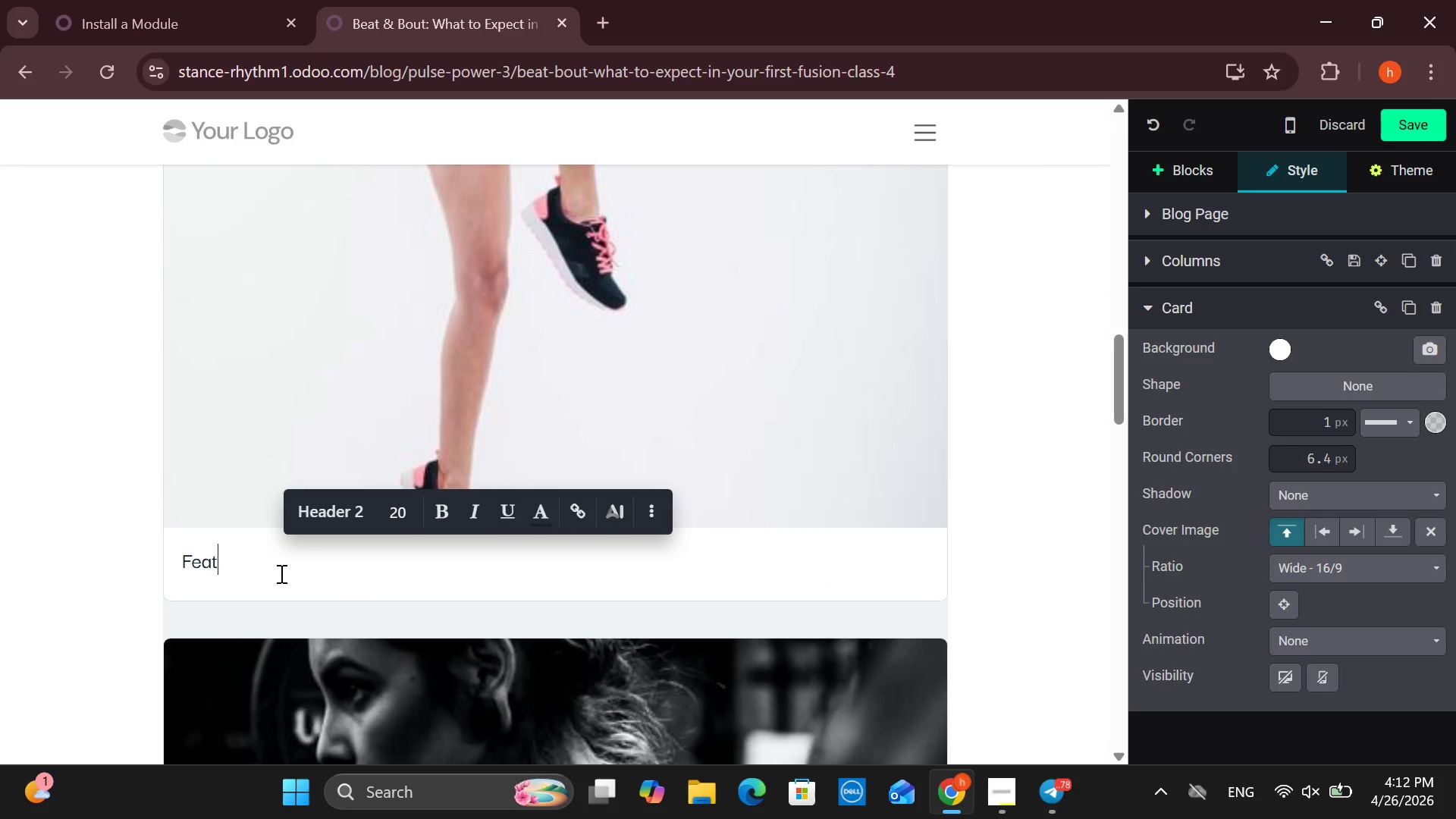 
key(Backspace)
 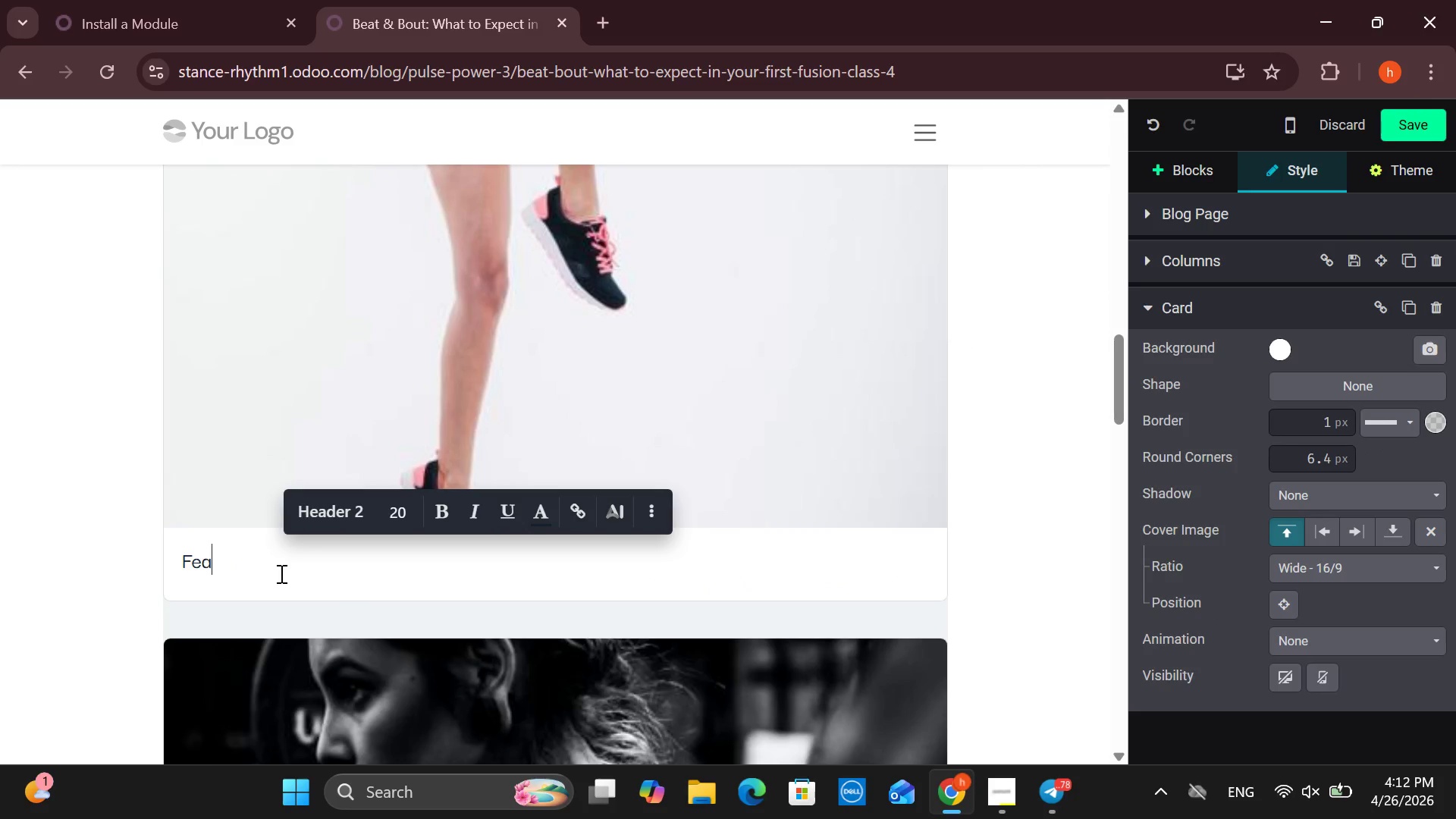 
key(Backspace)
 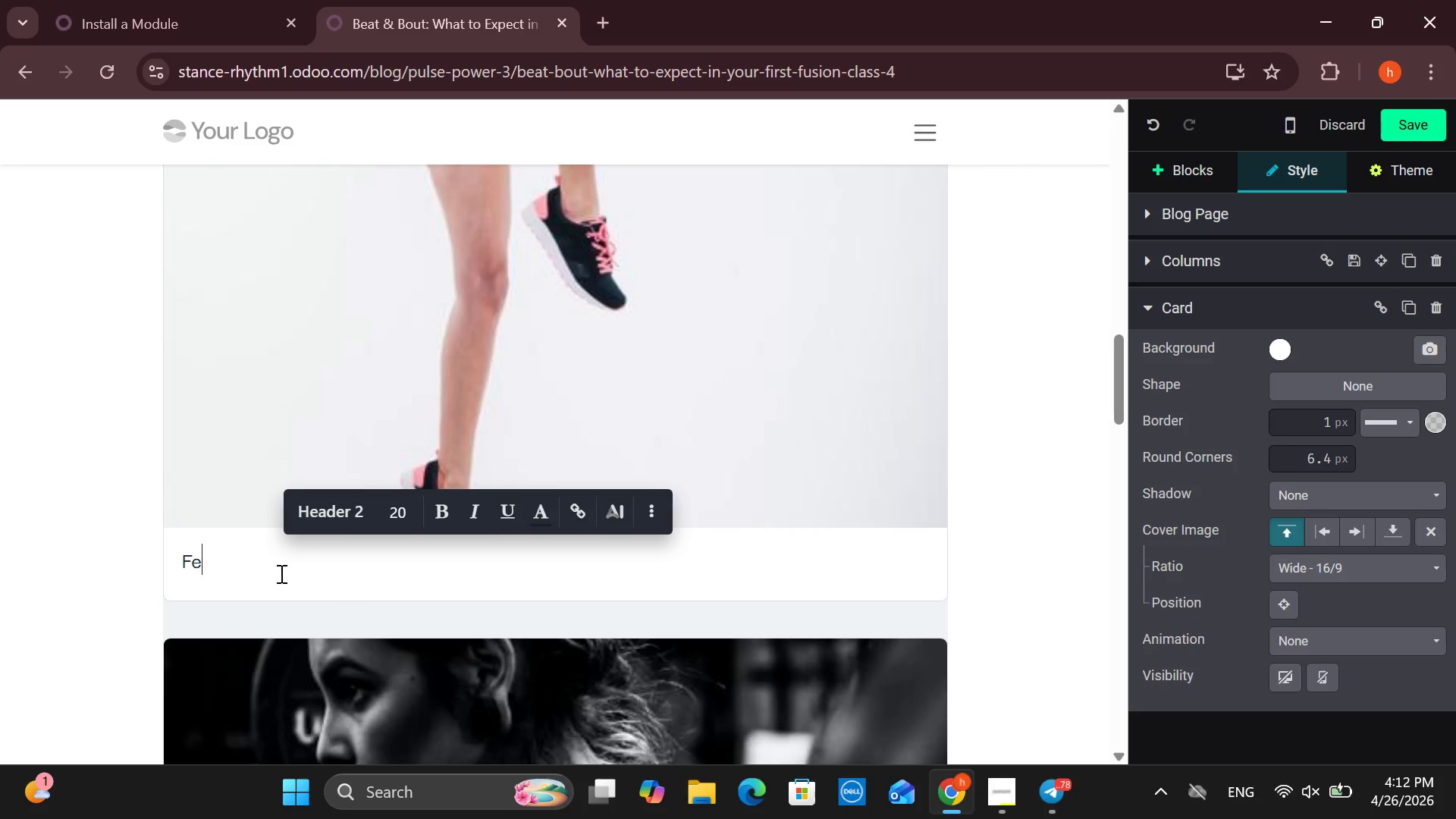 
key(Backspace)
 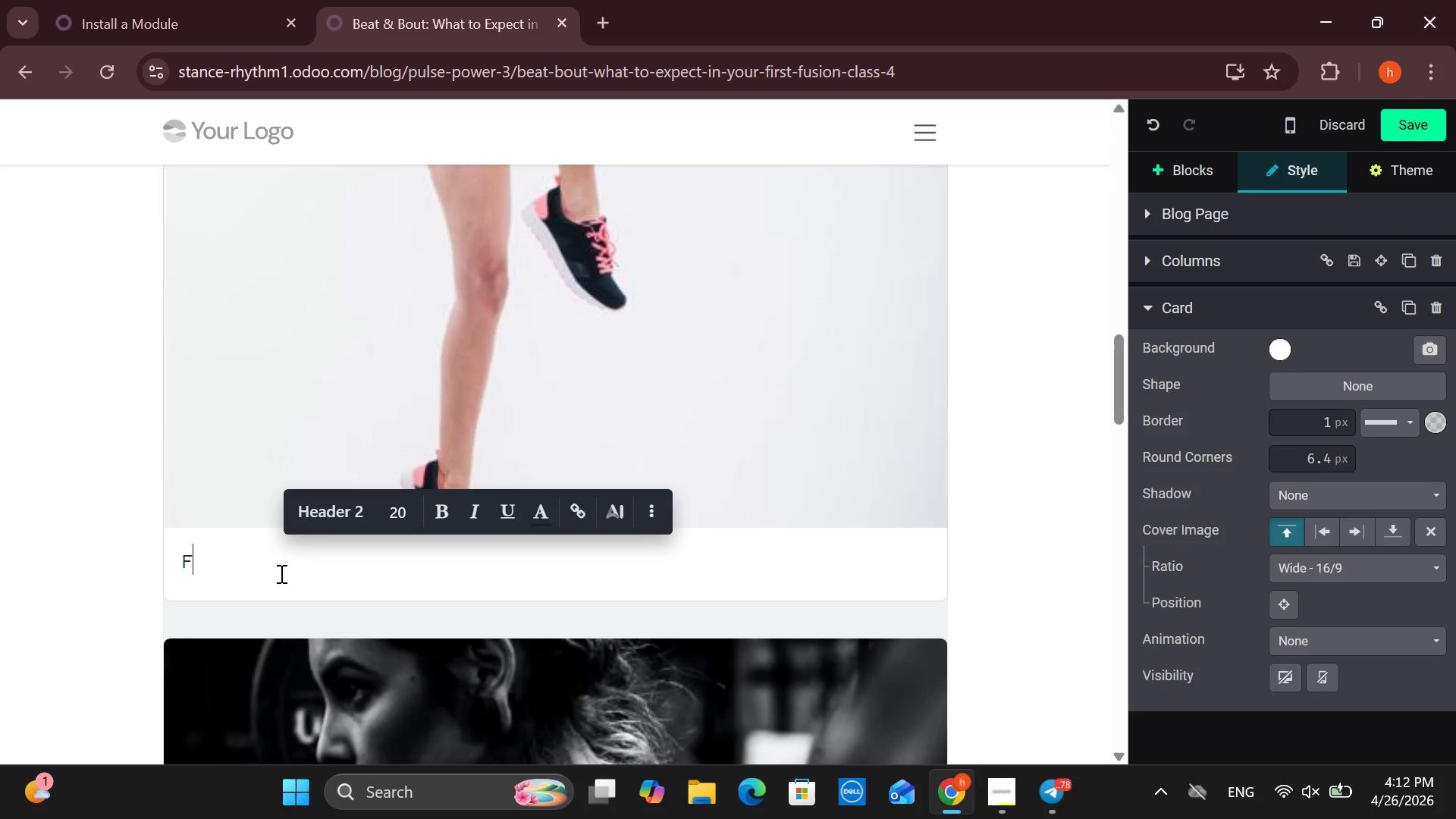 
key(Backspace)
 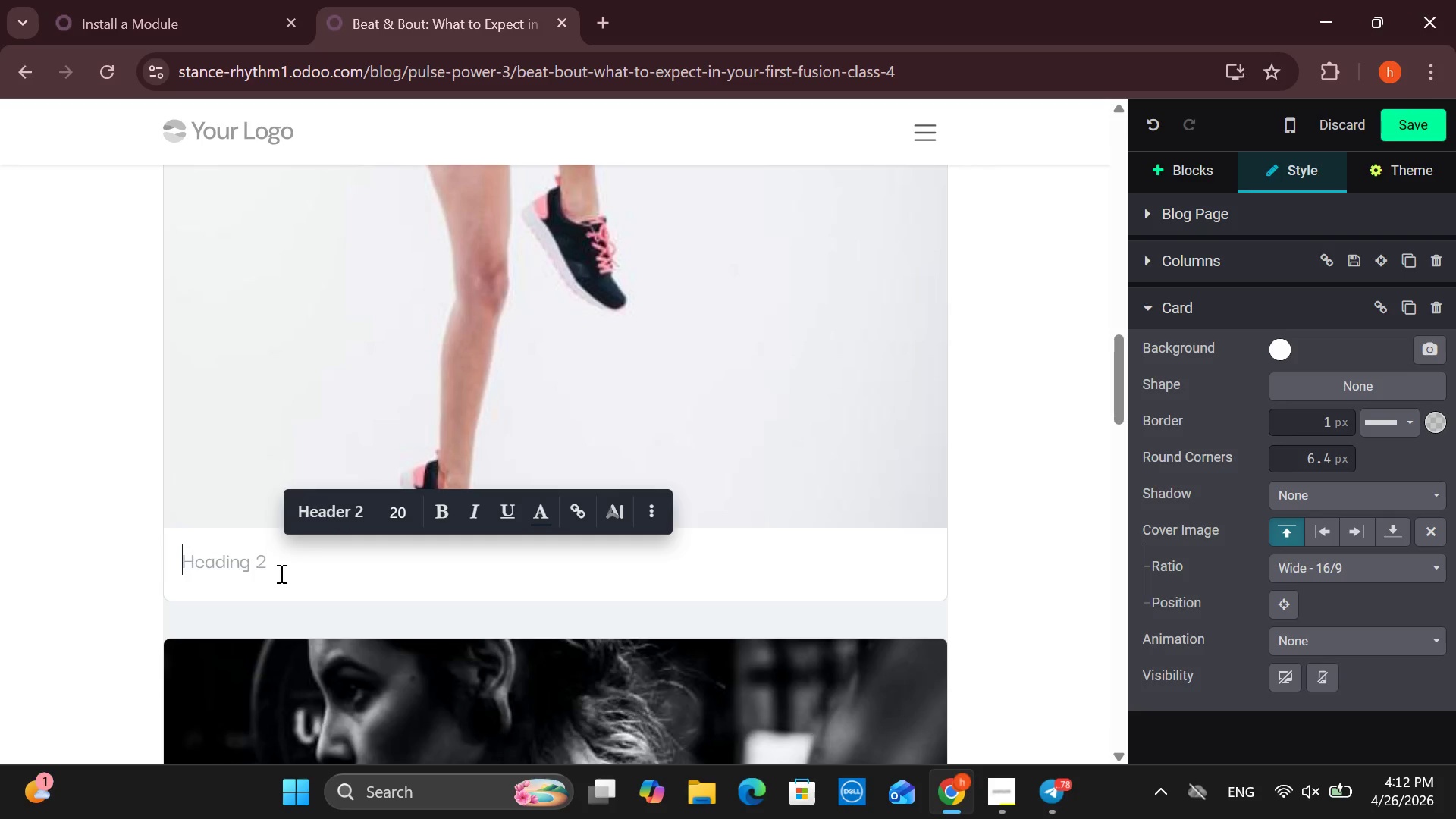 
wait(8.45)
 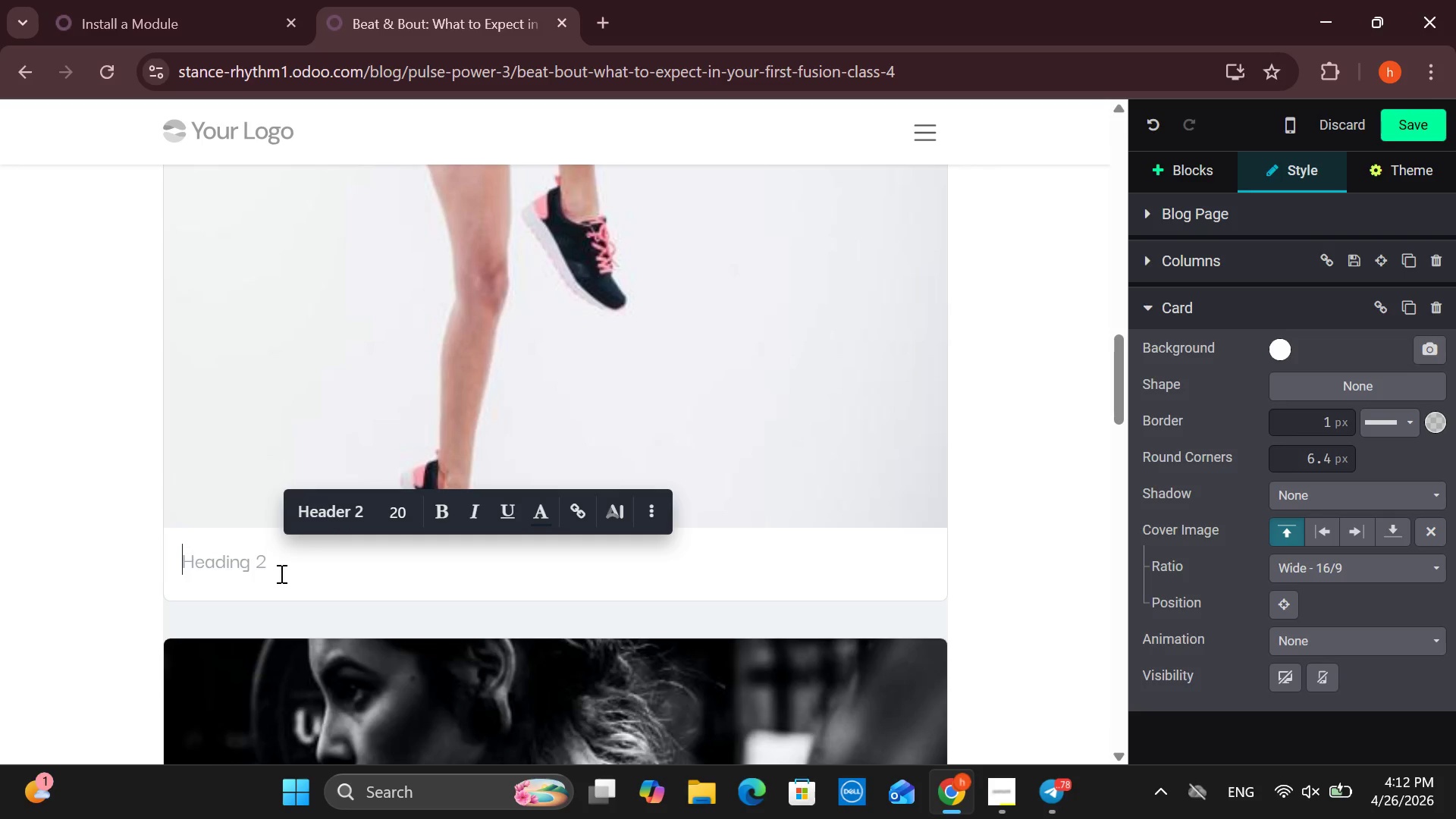 
type(Put movements )
 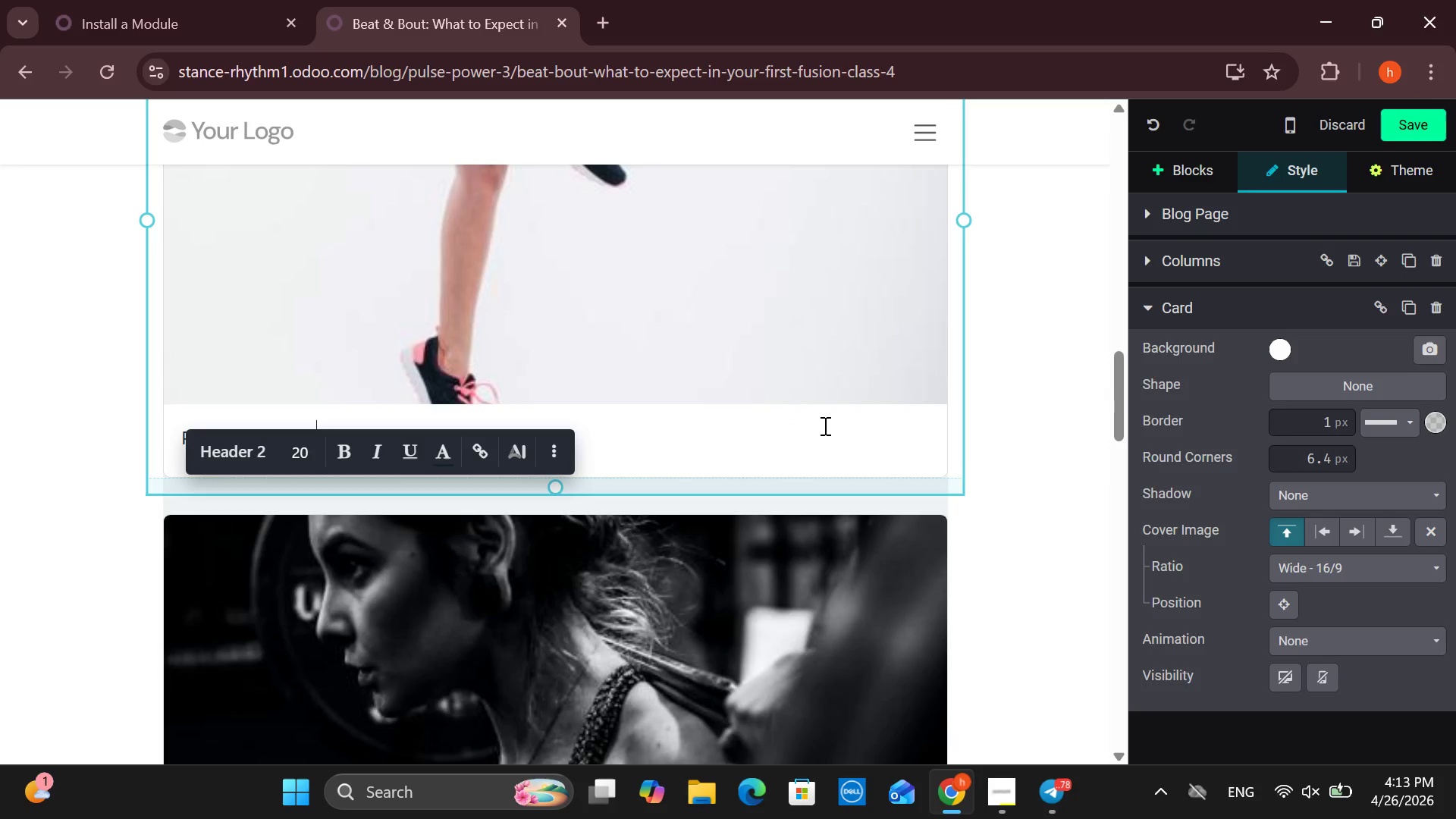 
left_click([824, 425])
 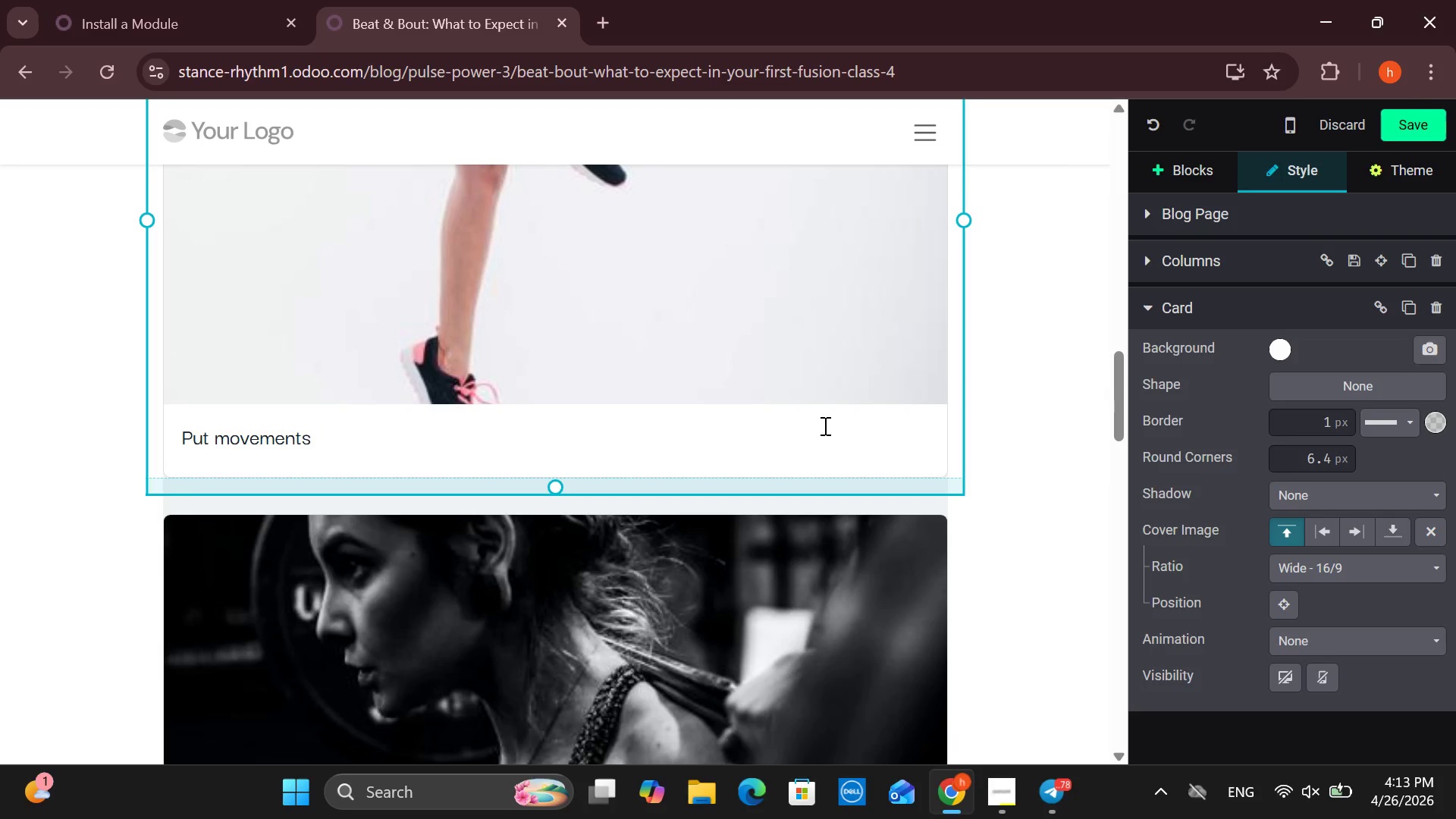 
type(together )
 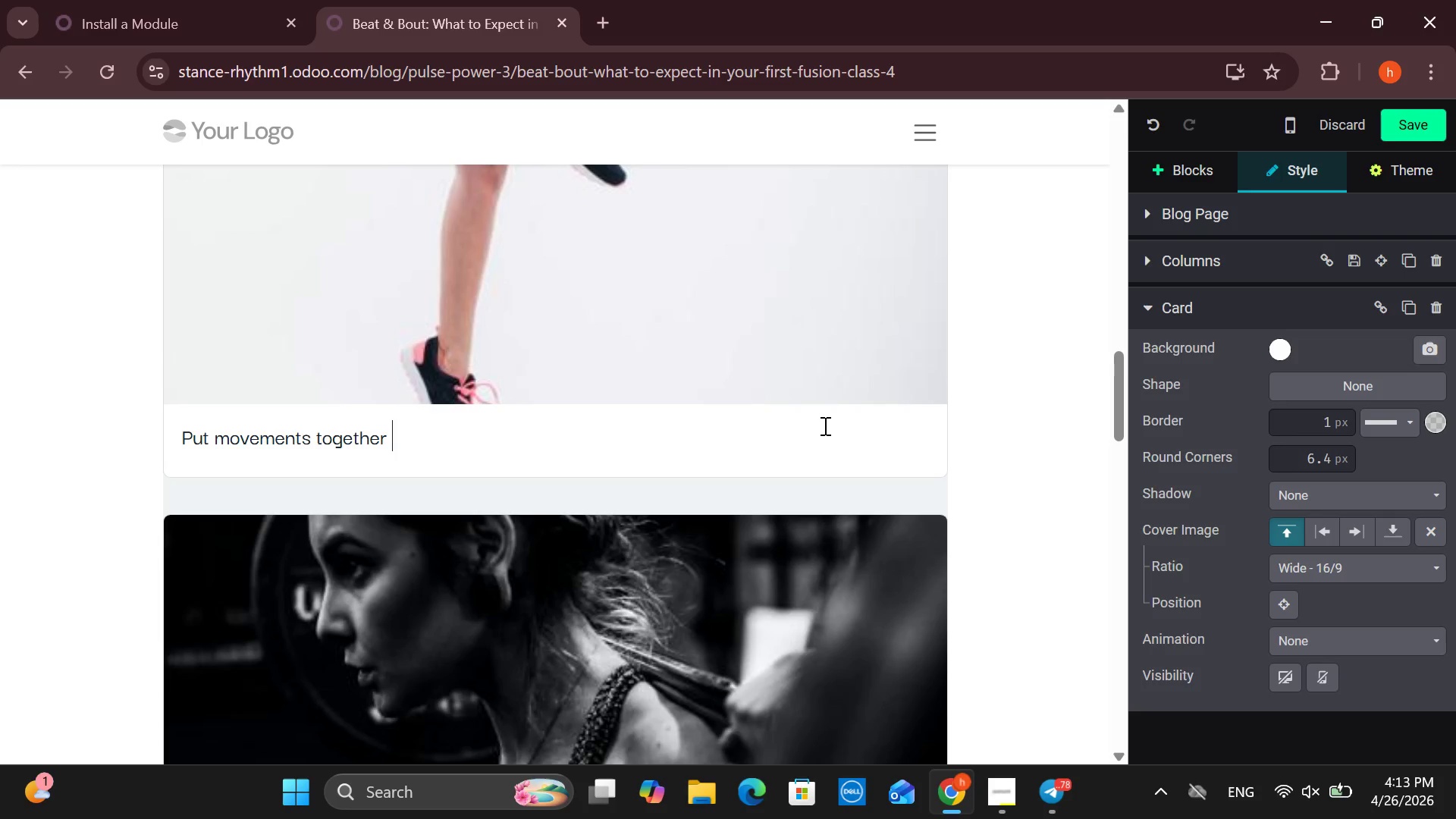 
wait(16.95)
 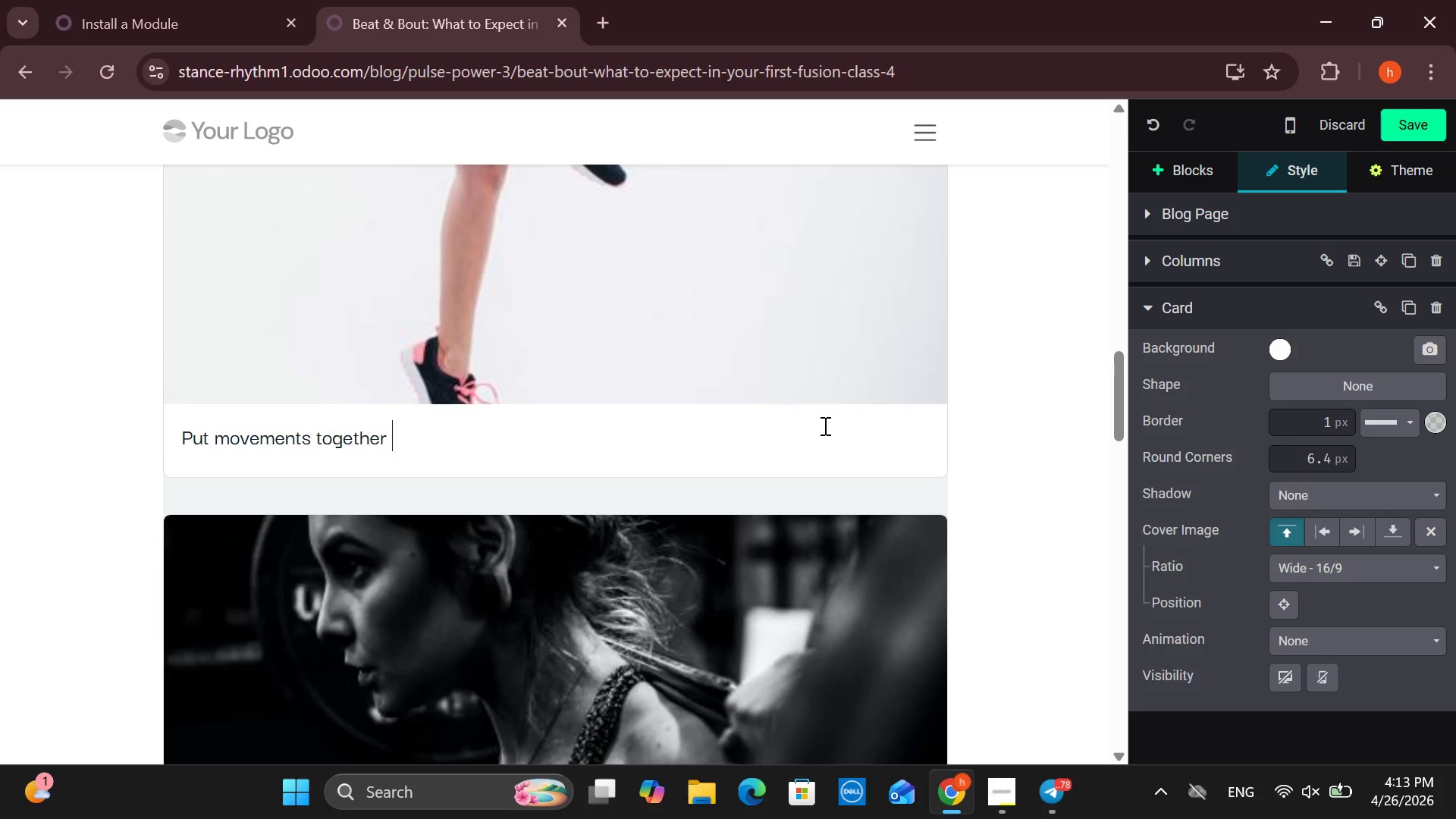 
type(into flowing combinatns.)
 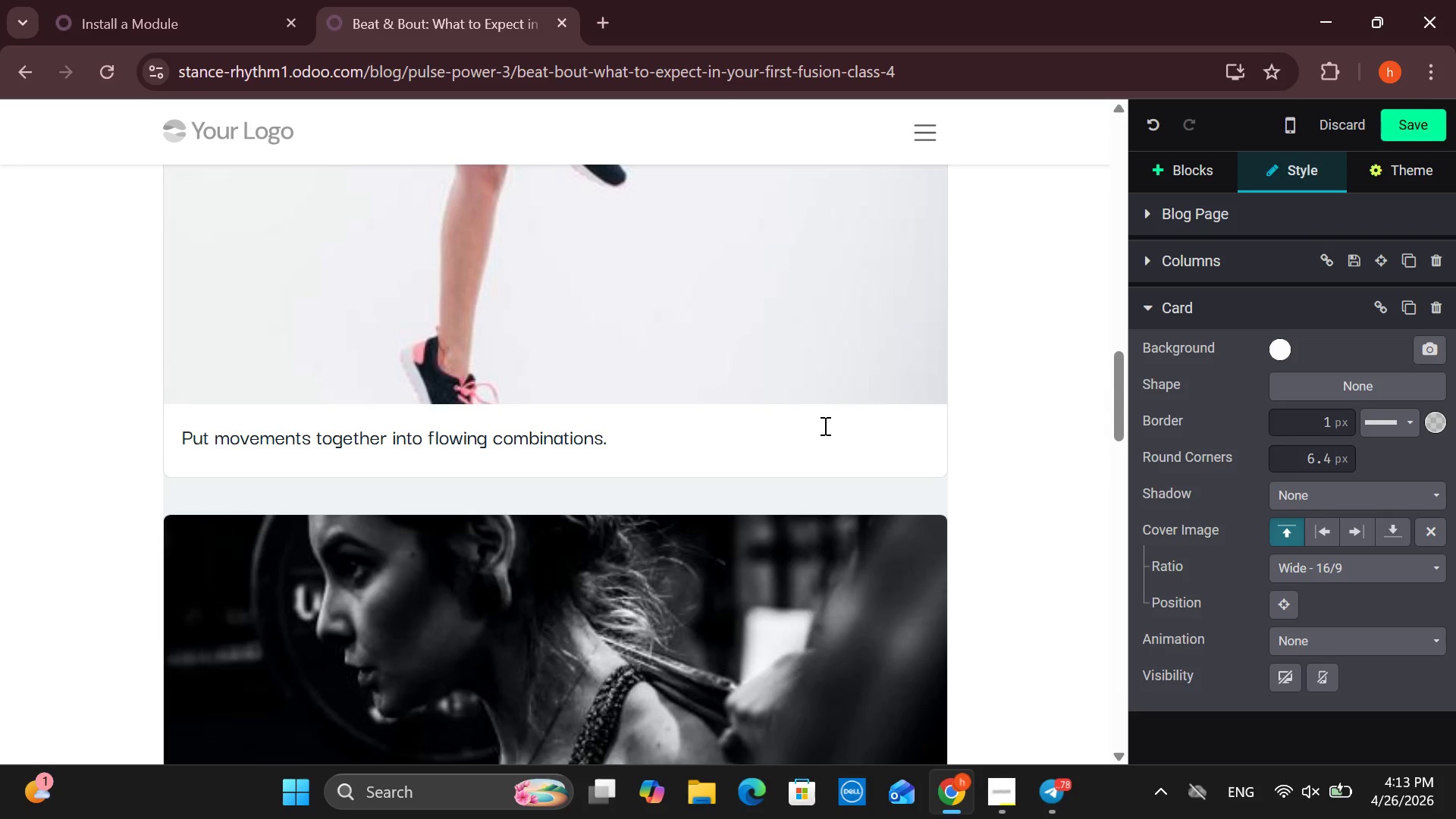 
left_click_drag(start_coordinate=[566, 693], to_coordinate=[160, 651])
 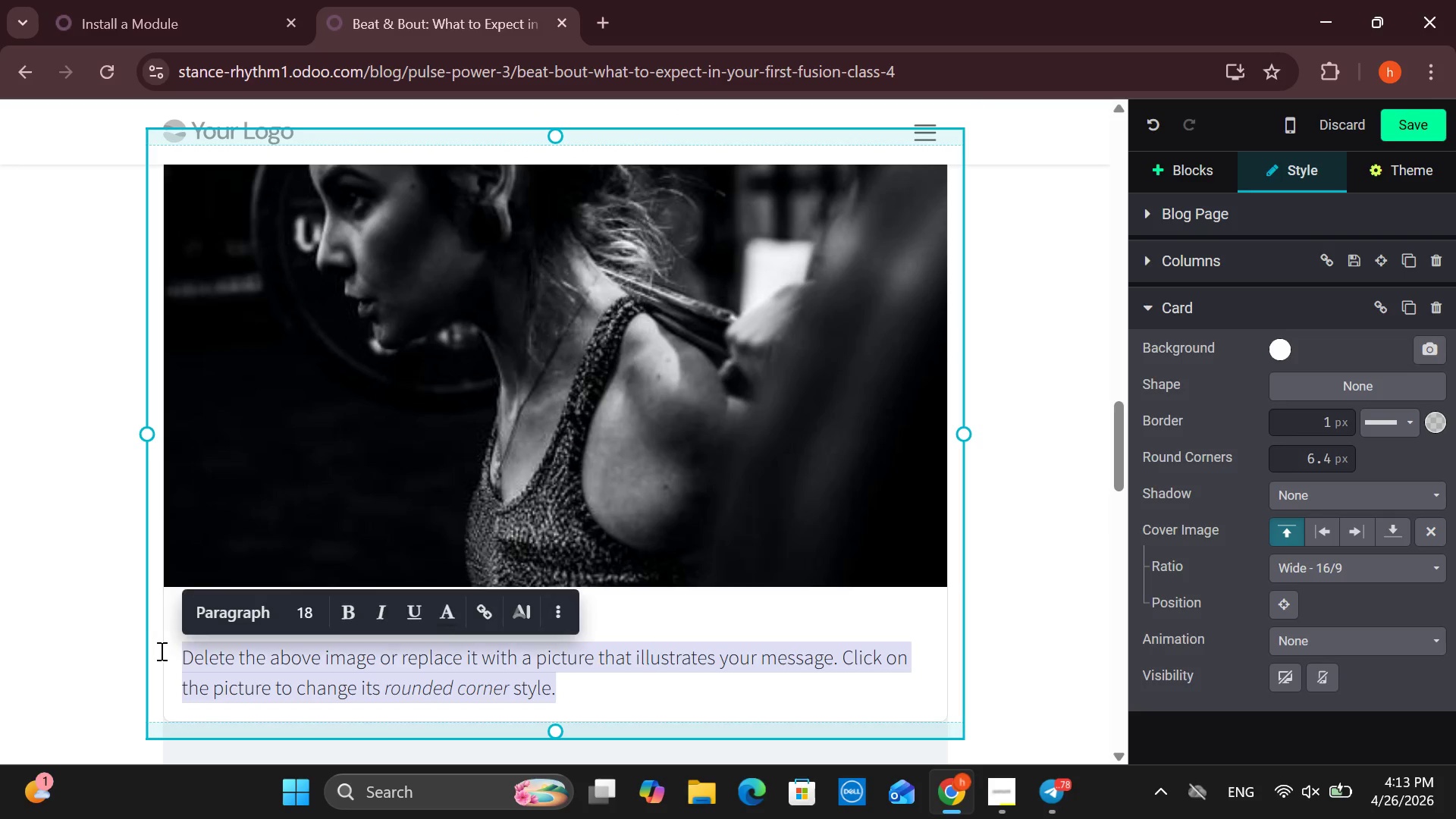 
key(Backspace)
 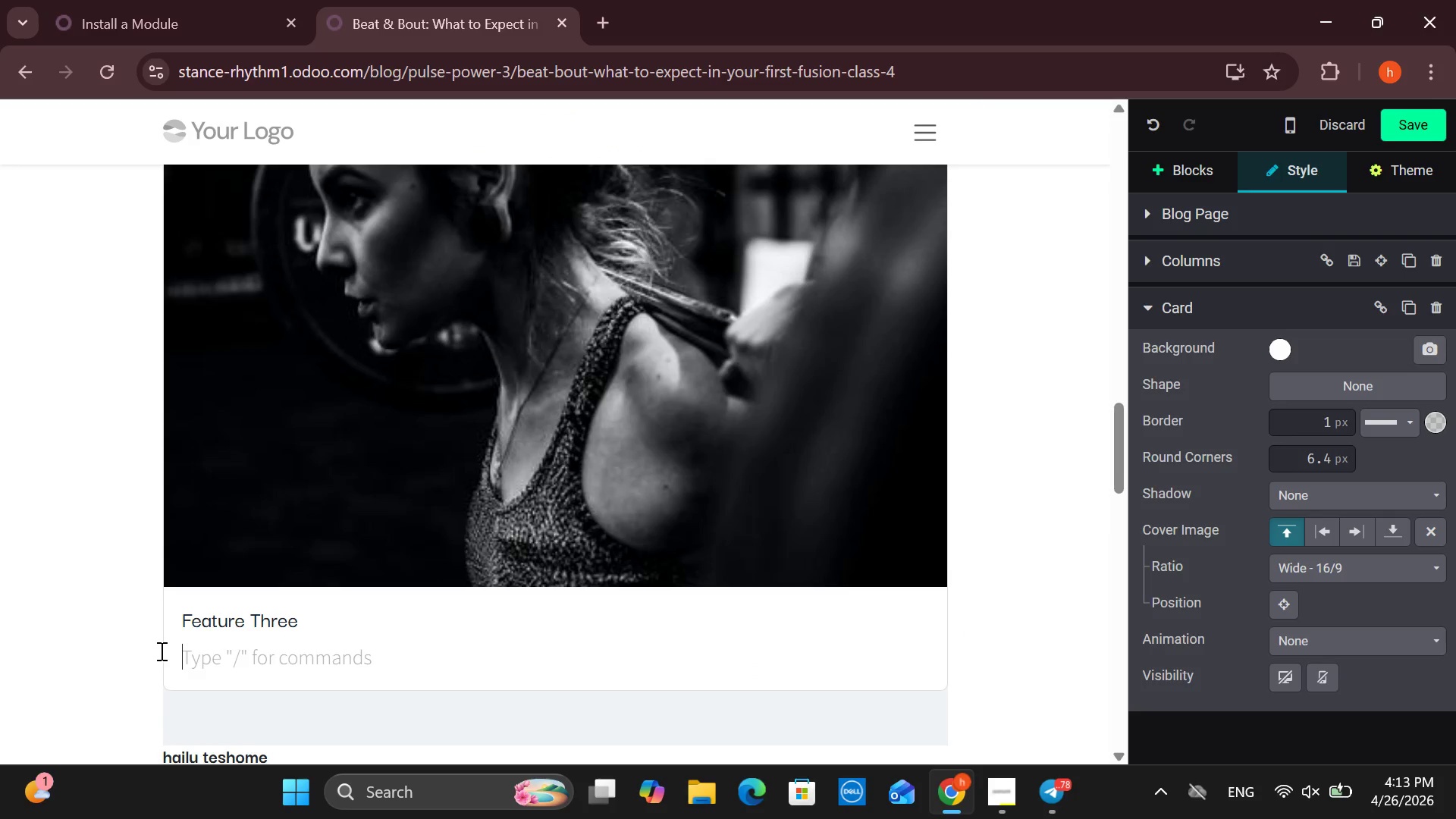 
key(Backspace)
 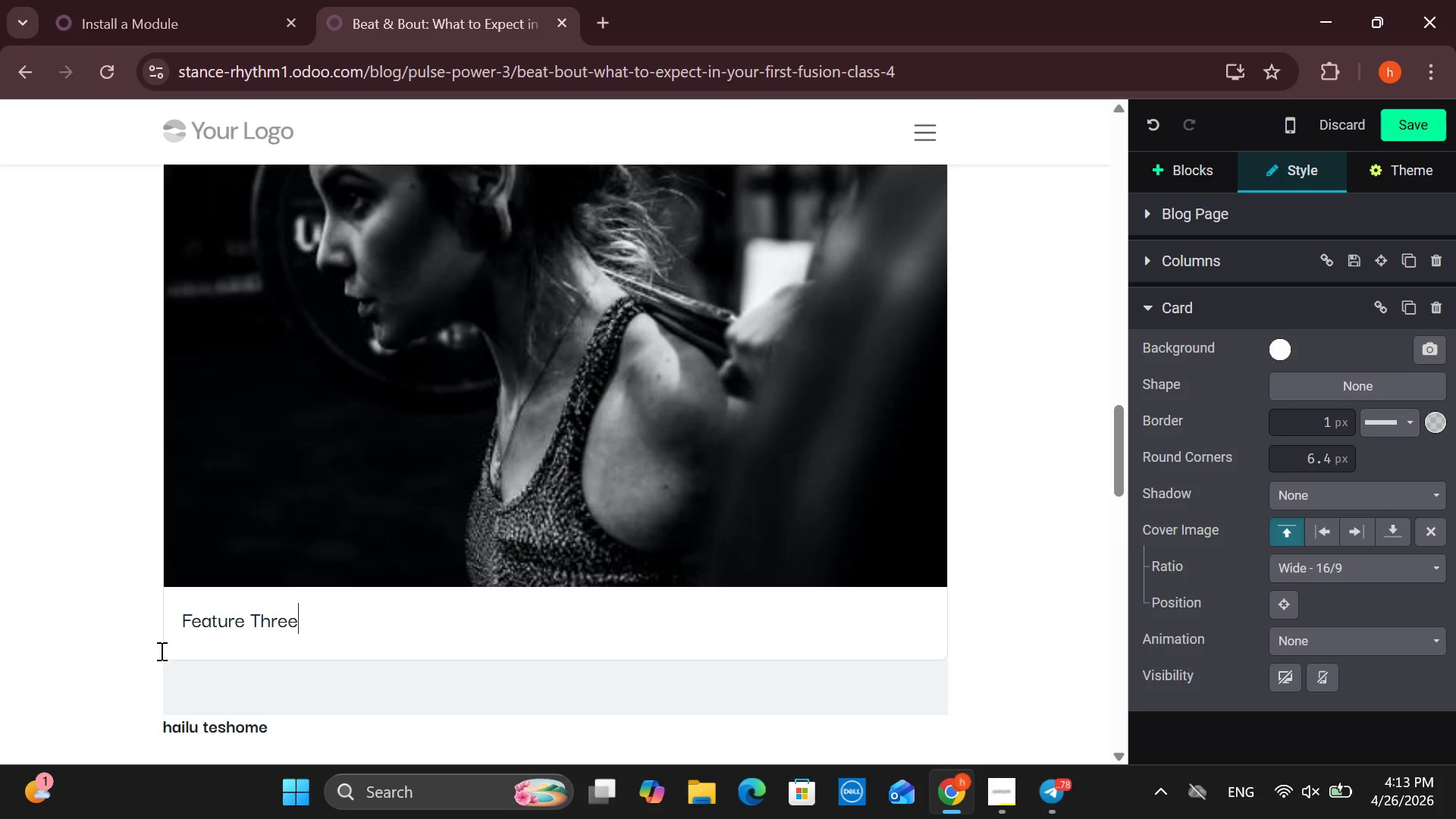 
key(Backspace)
 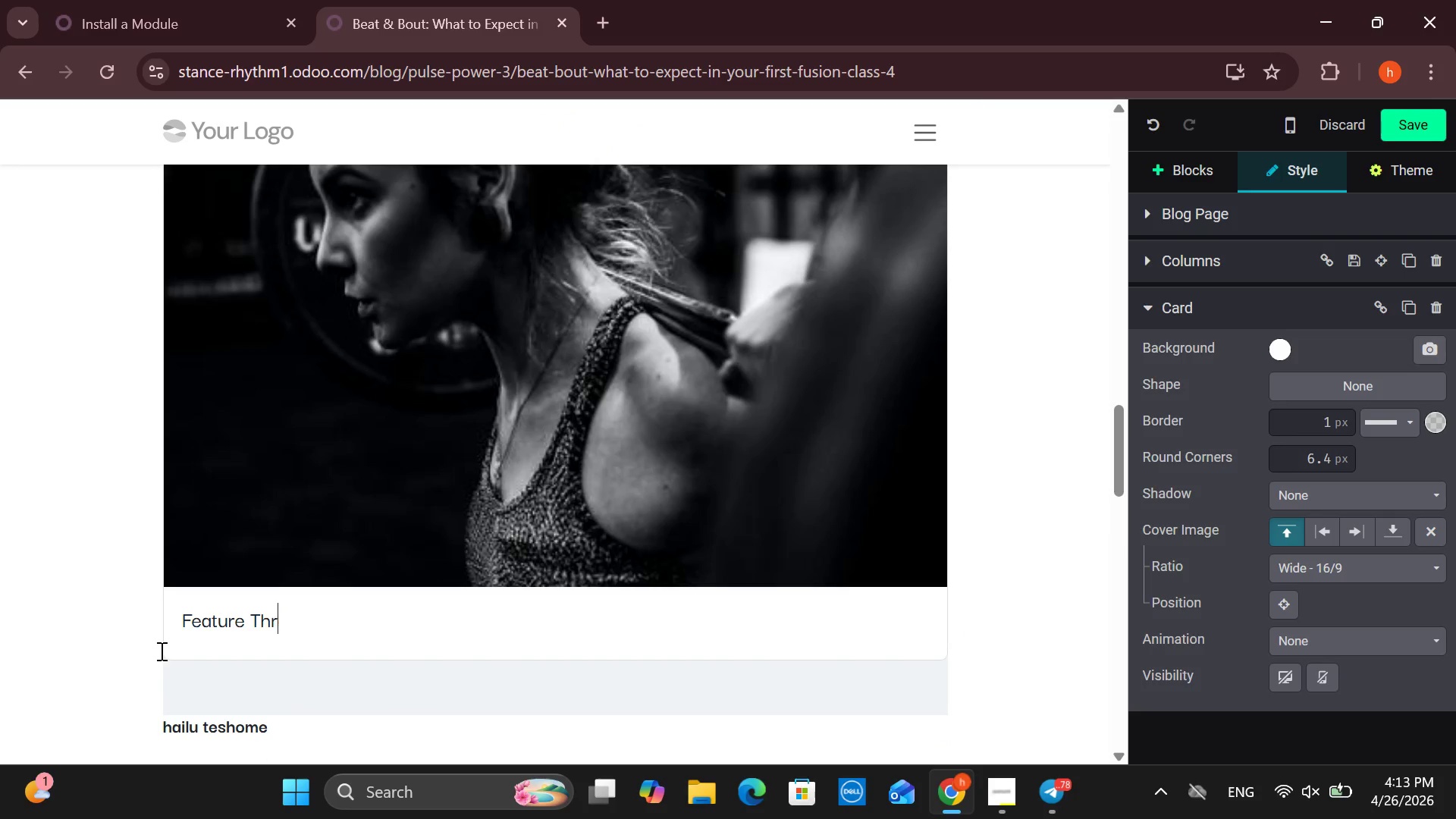 
hold_key(key=Backspace, duration=0.72)
 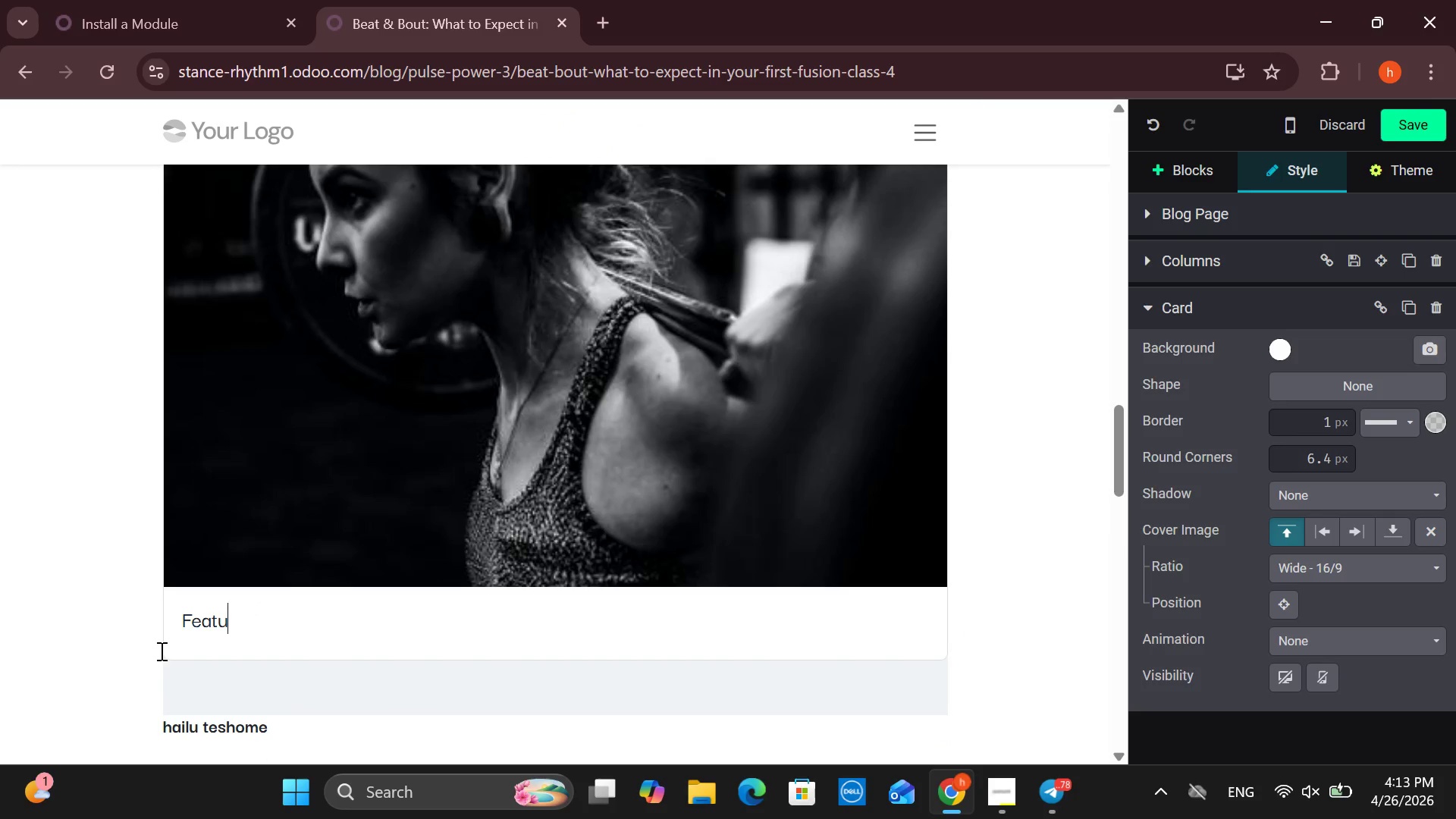 
key(Backspace)
 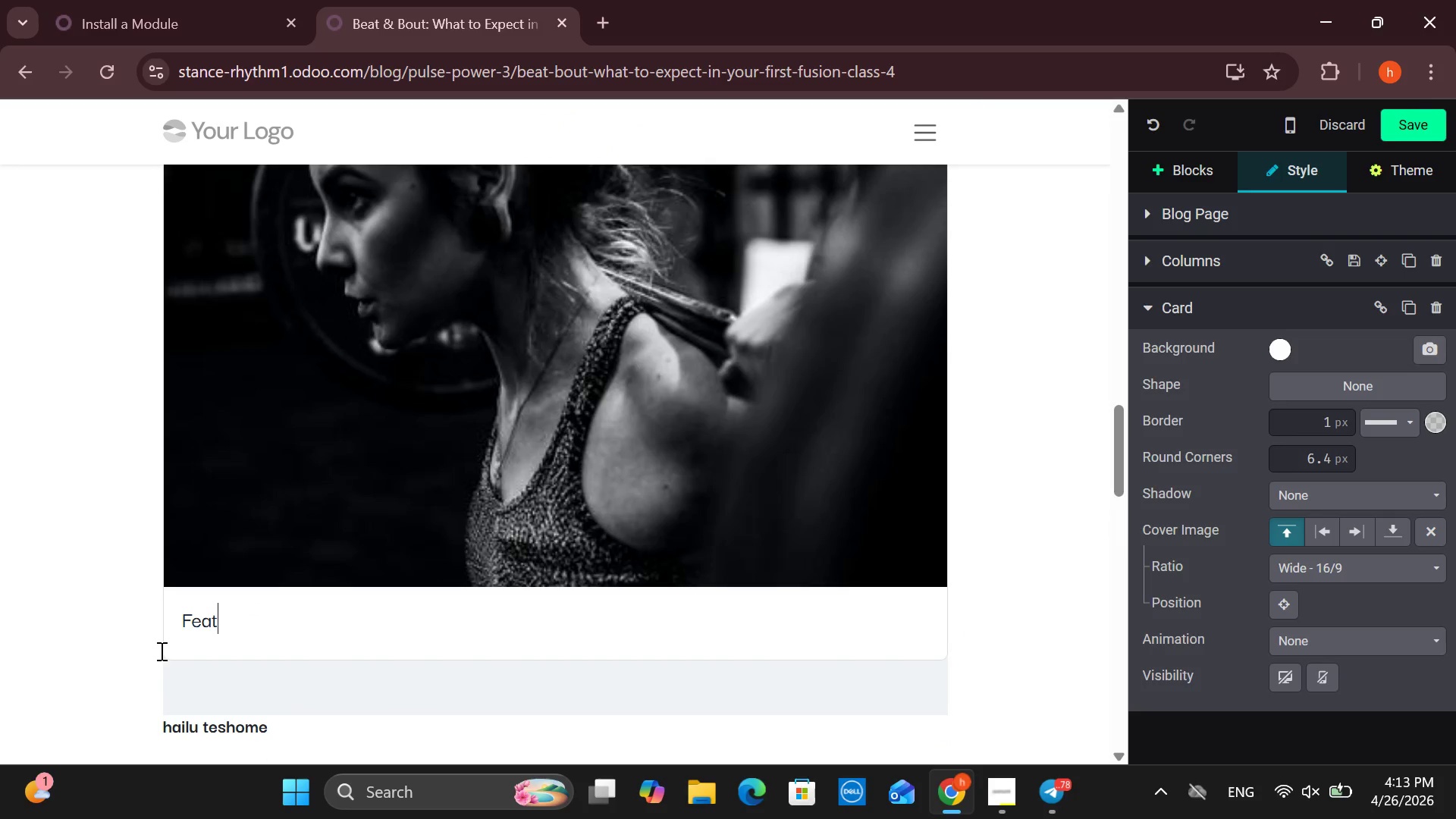 
key(Backspace)
 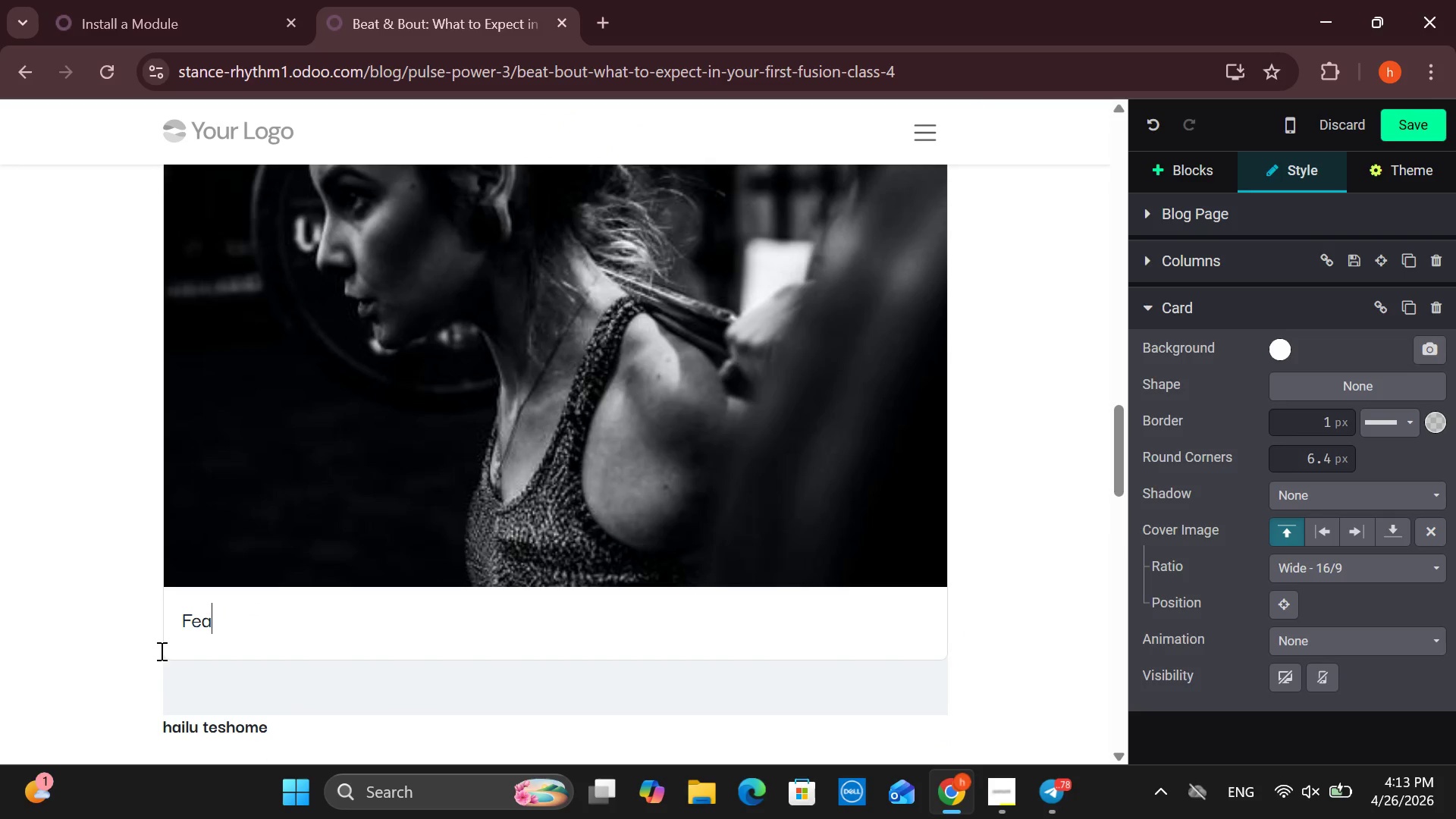 
key(Backspace)
 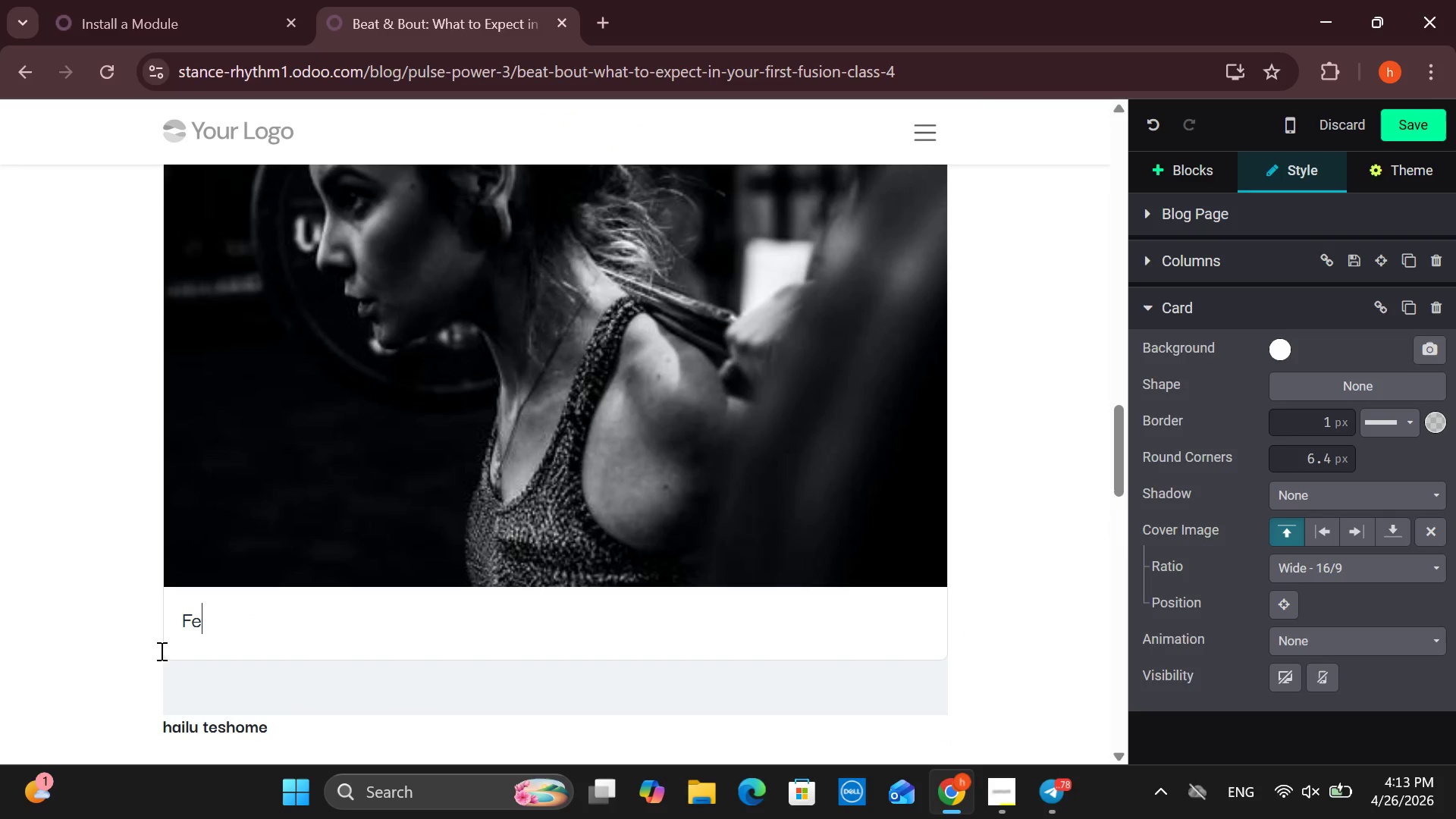 
key(Backspace)
 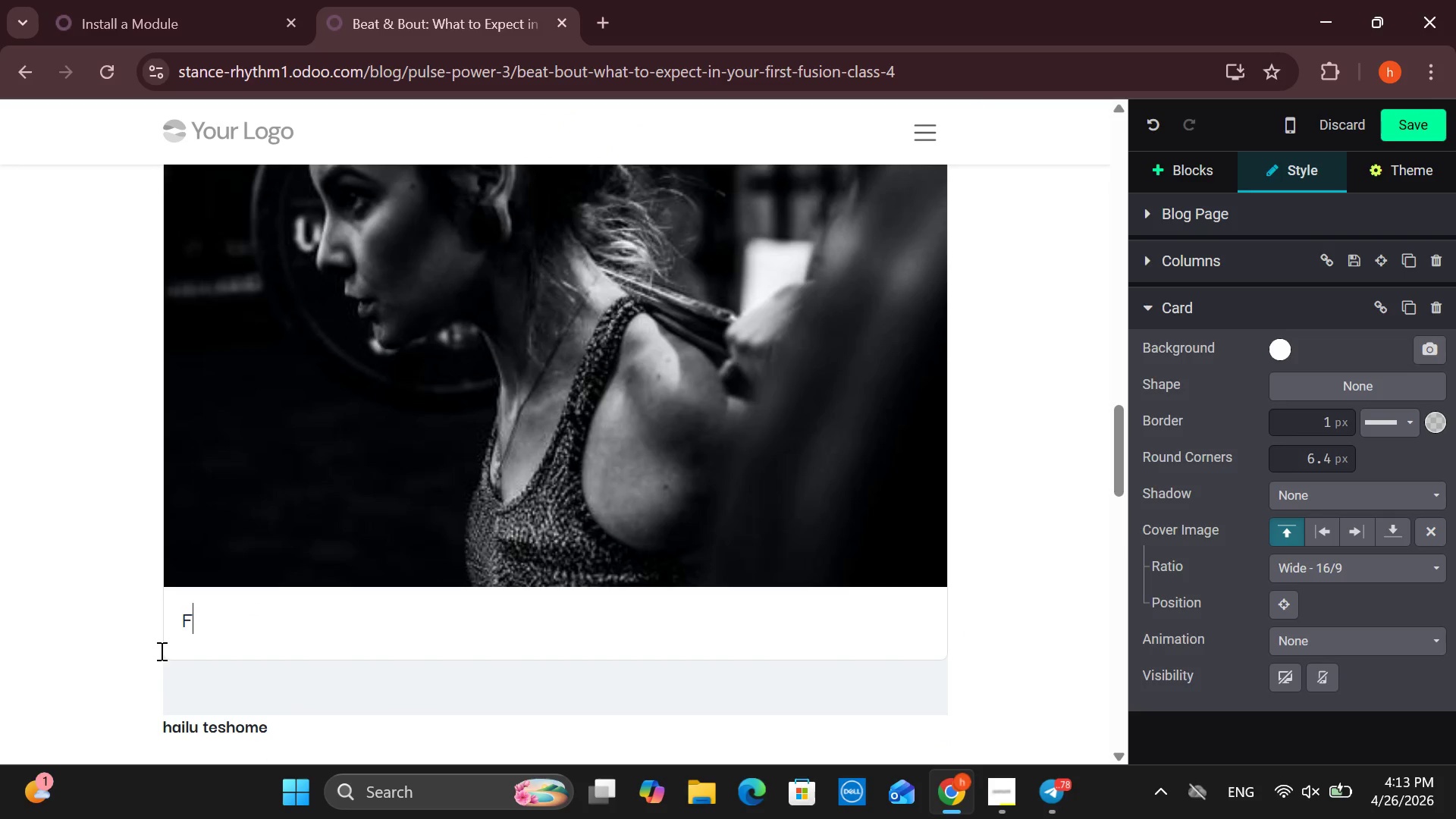 
key(Backspace)
 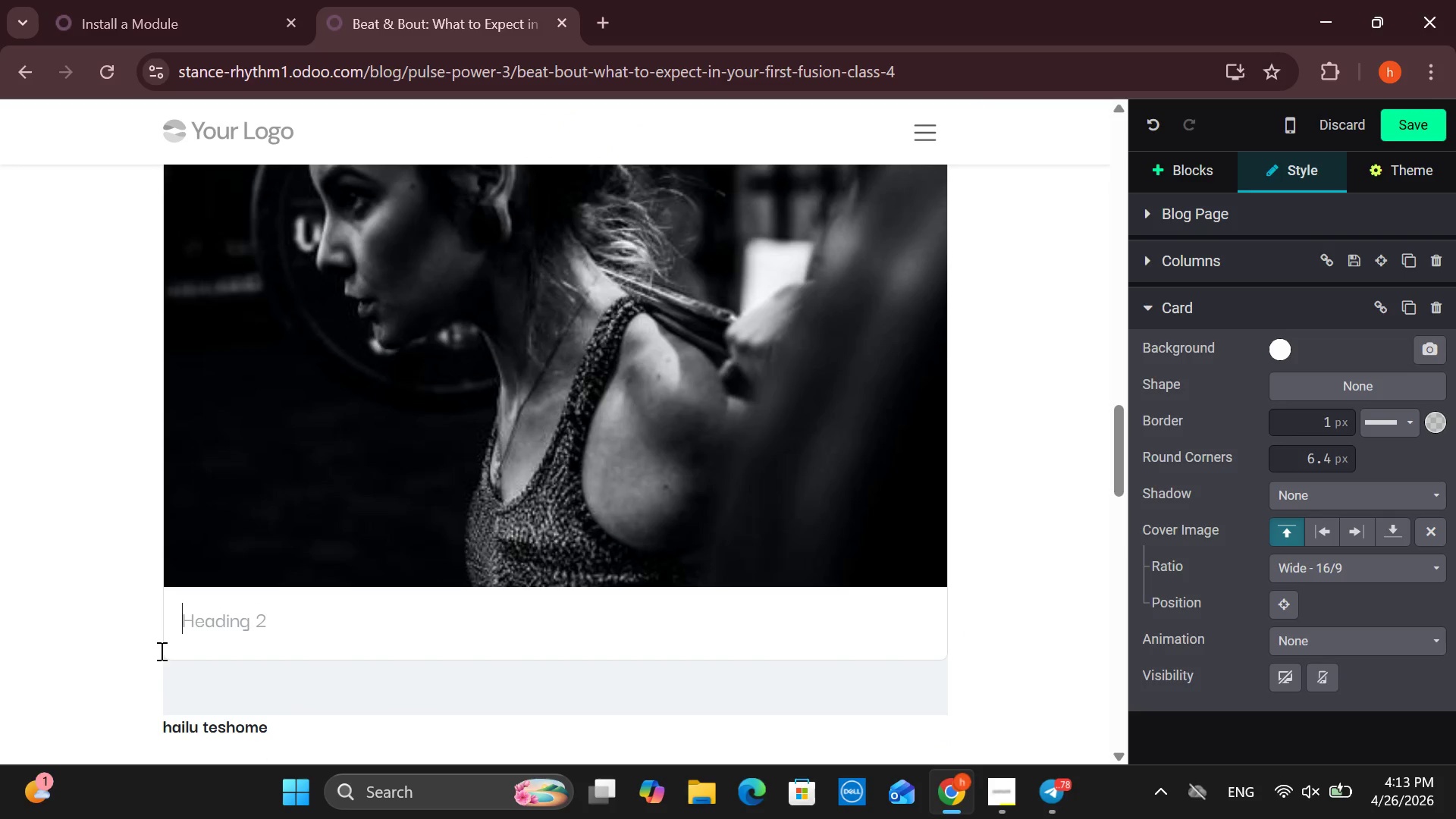 
key(CapsLock)
 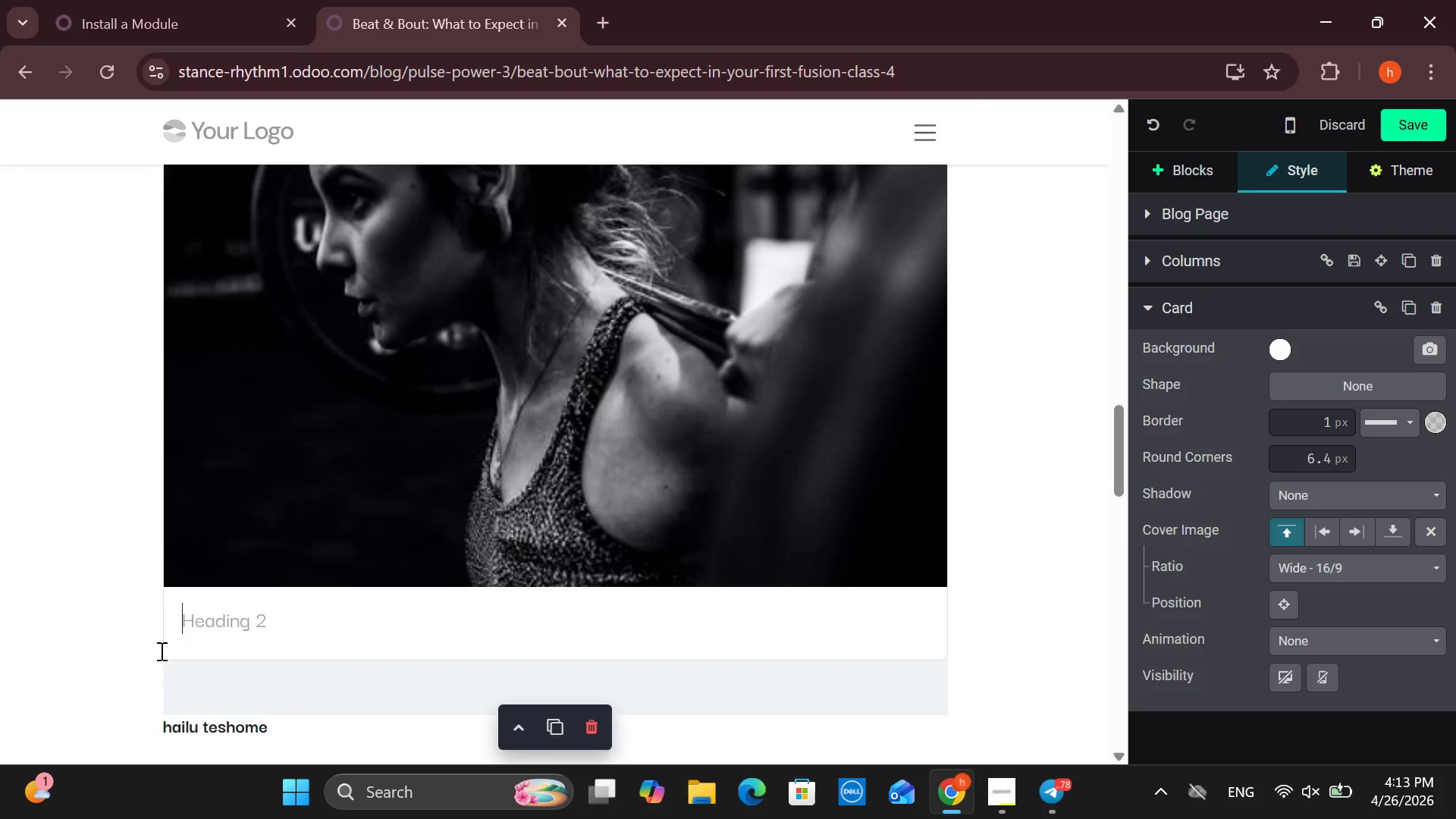 
left_click([160, 651])
 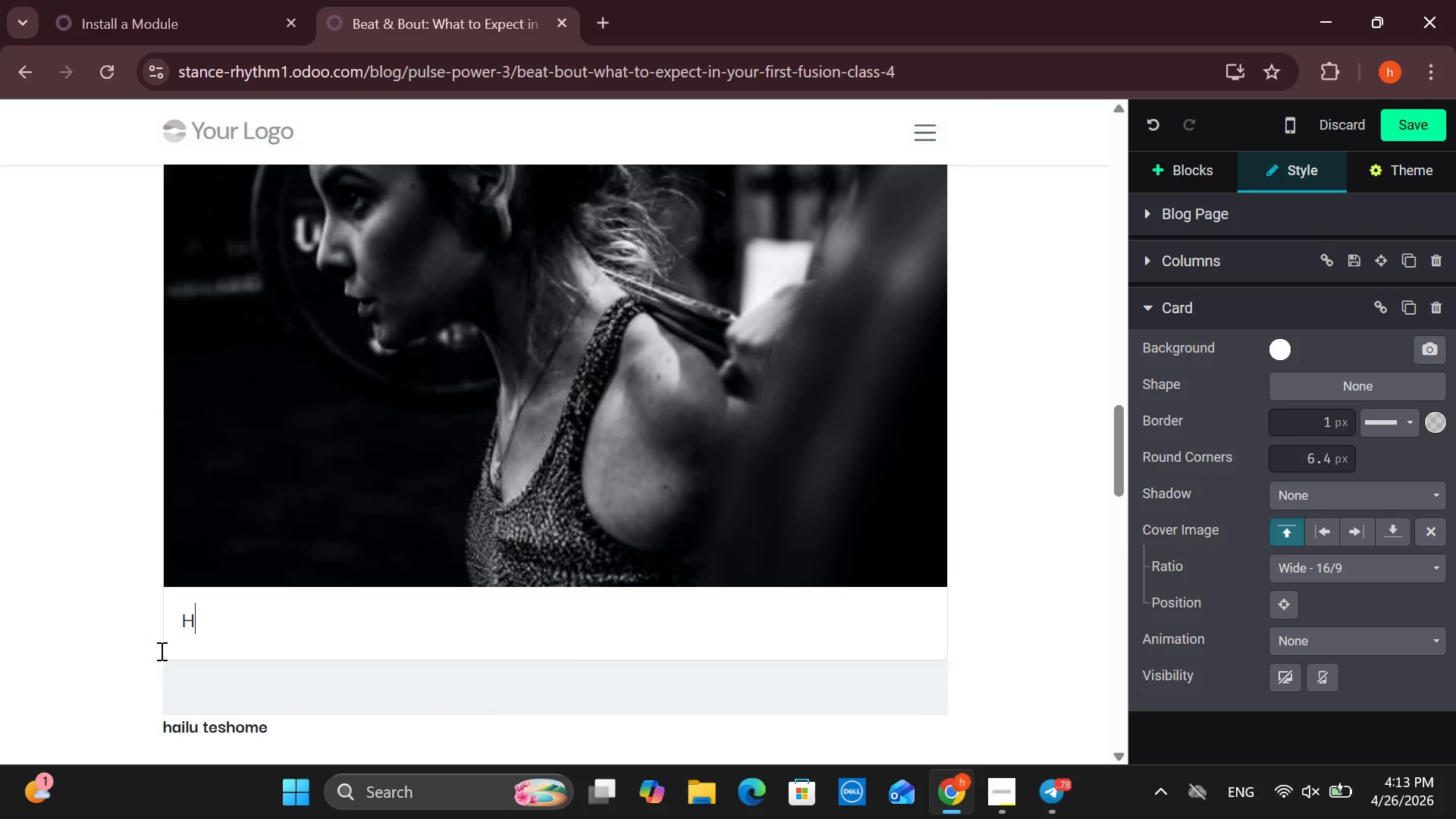 
type(High-energy drills )
 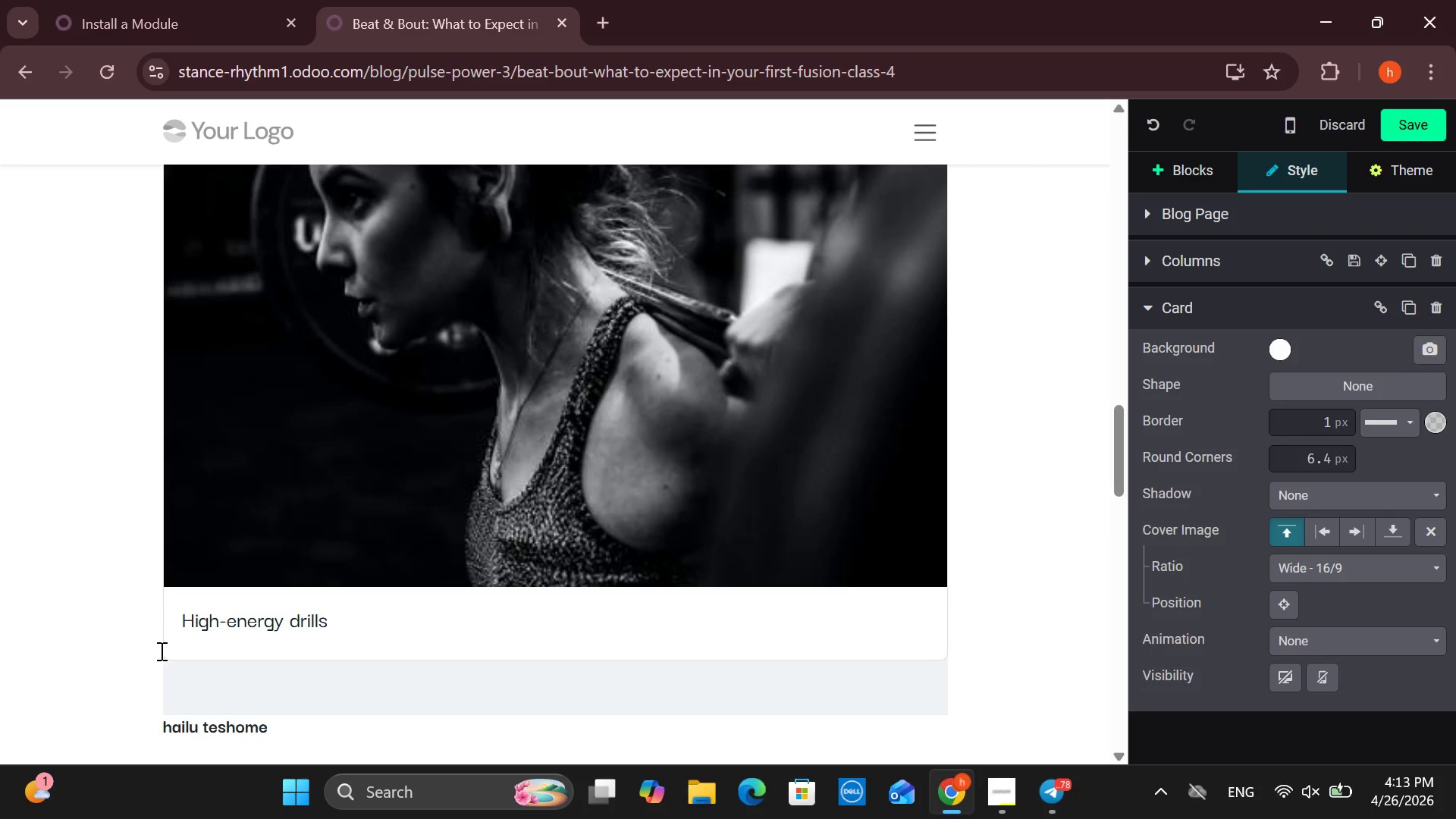 
type(improve endurance and strength/)
key(Backspace)
type(.)
 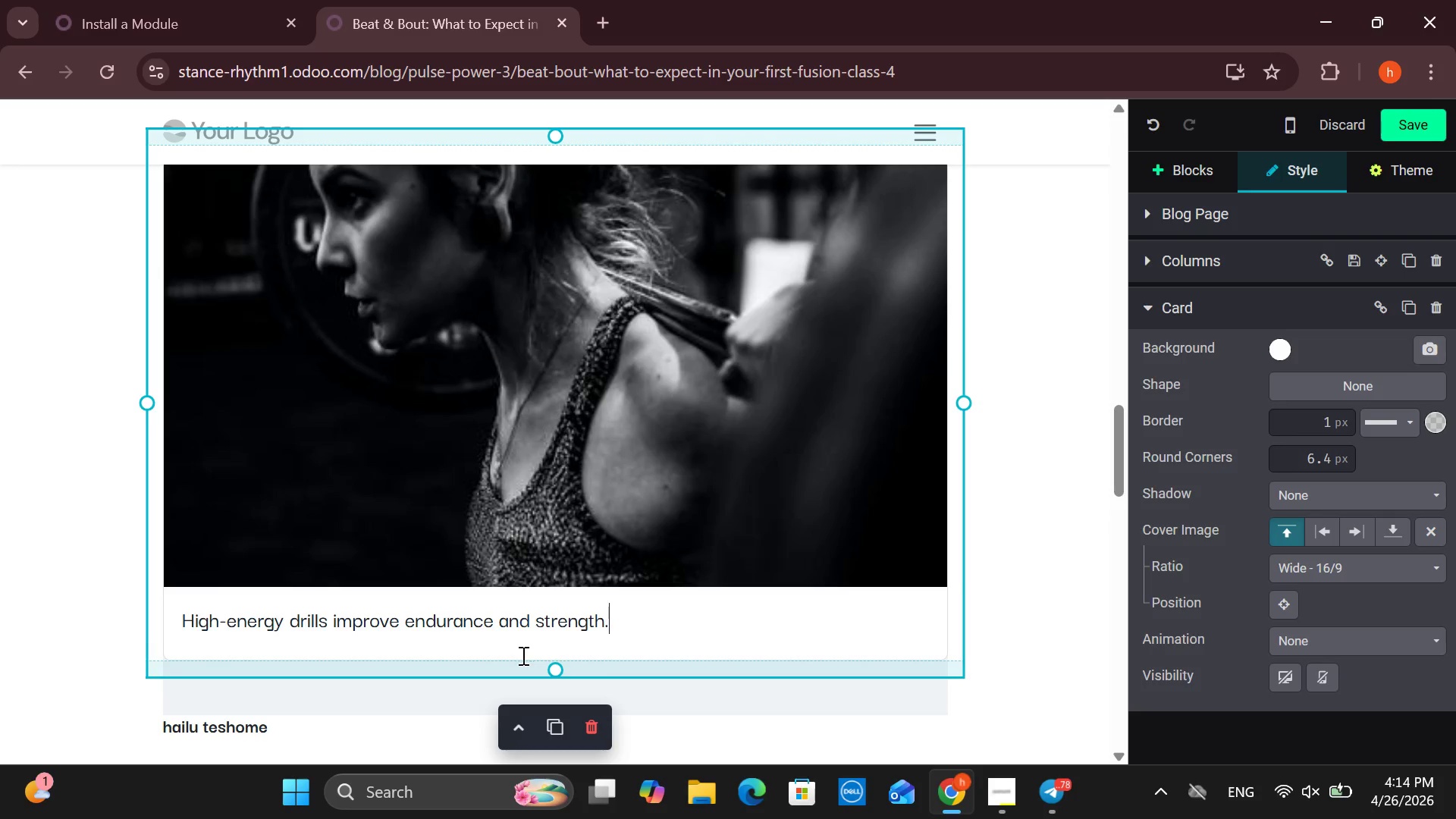 
left_click_drag(start_coordinate=[567, 678], to_coordinate=[574, 612])
 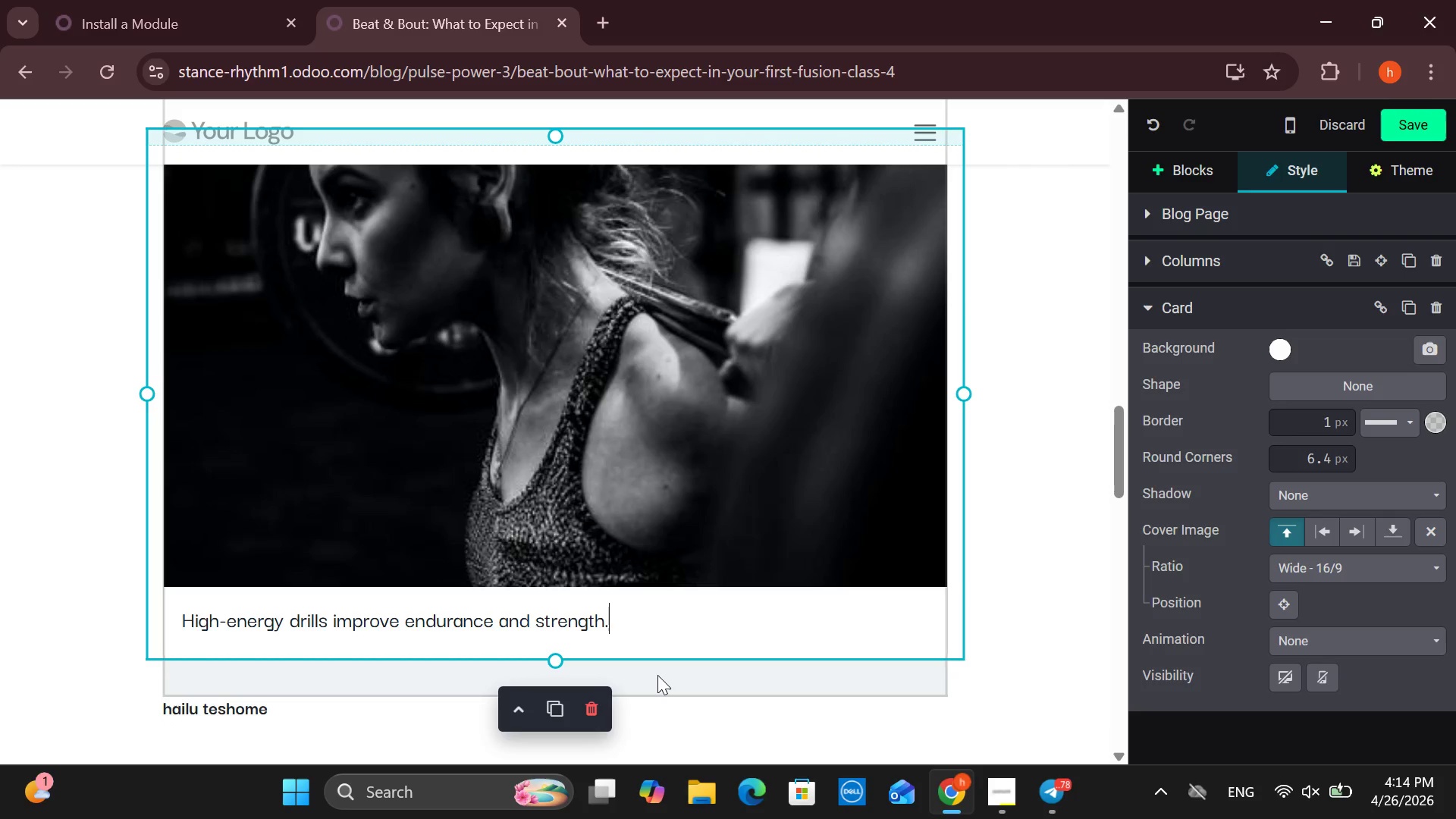 
wait(9.73)
 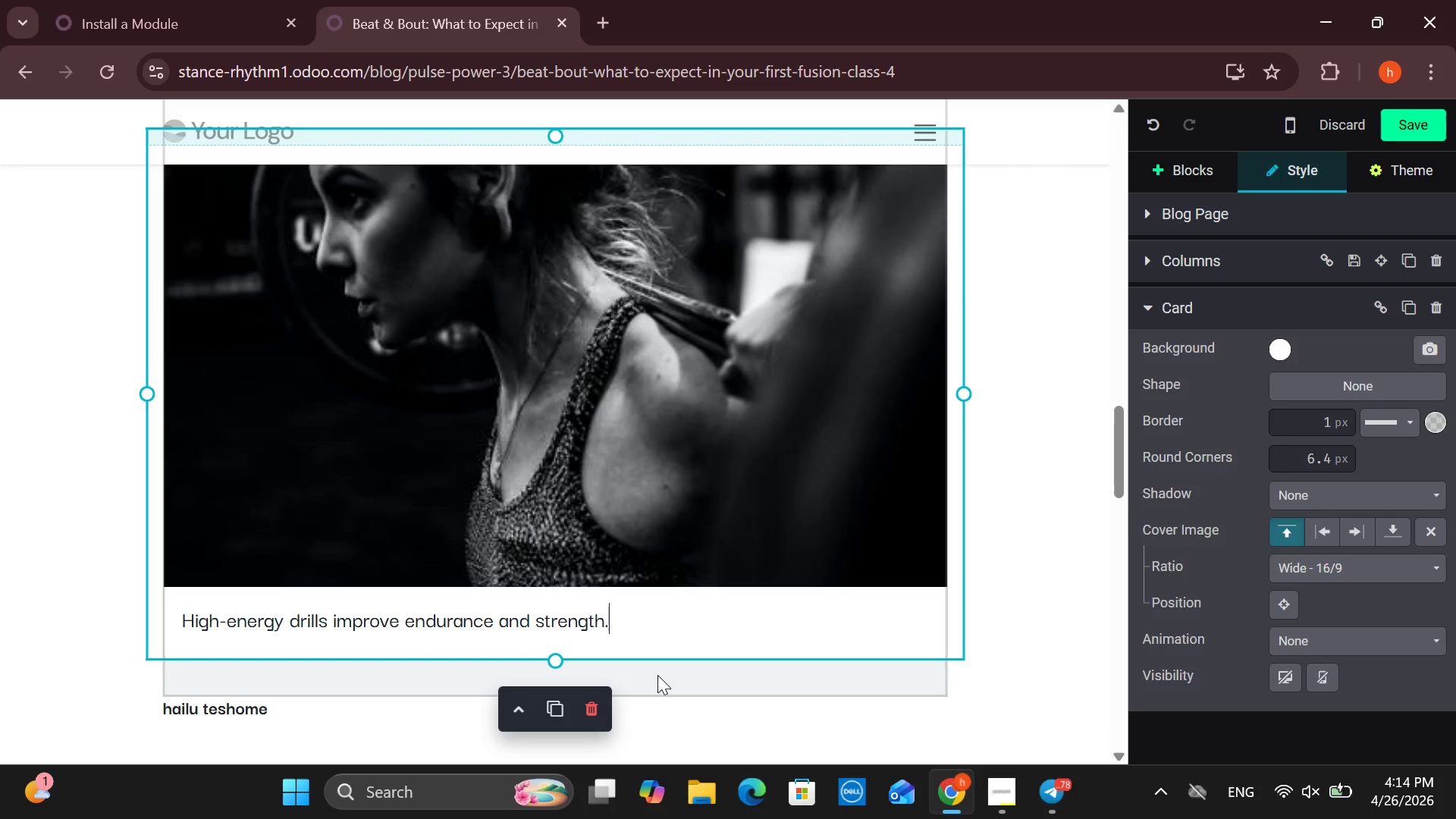 
double_click([708, 405])
 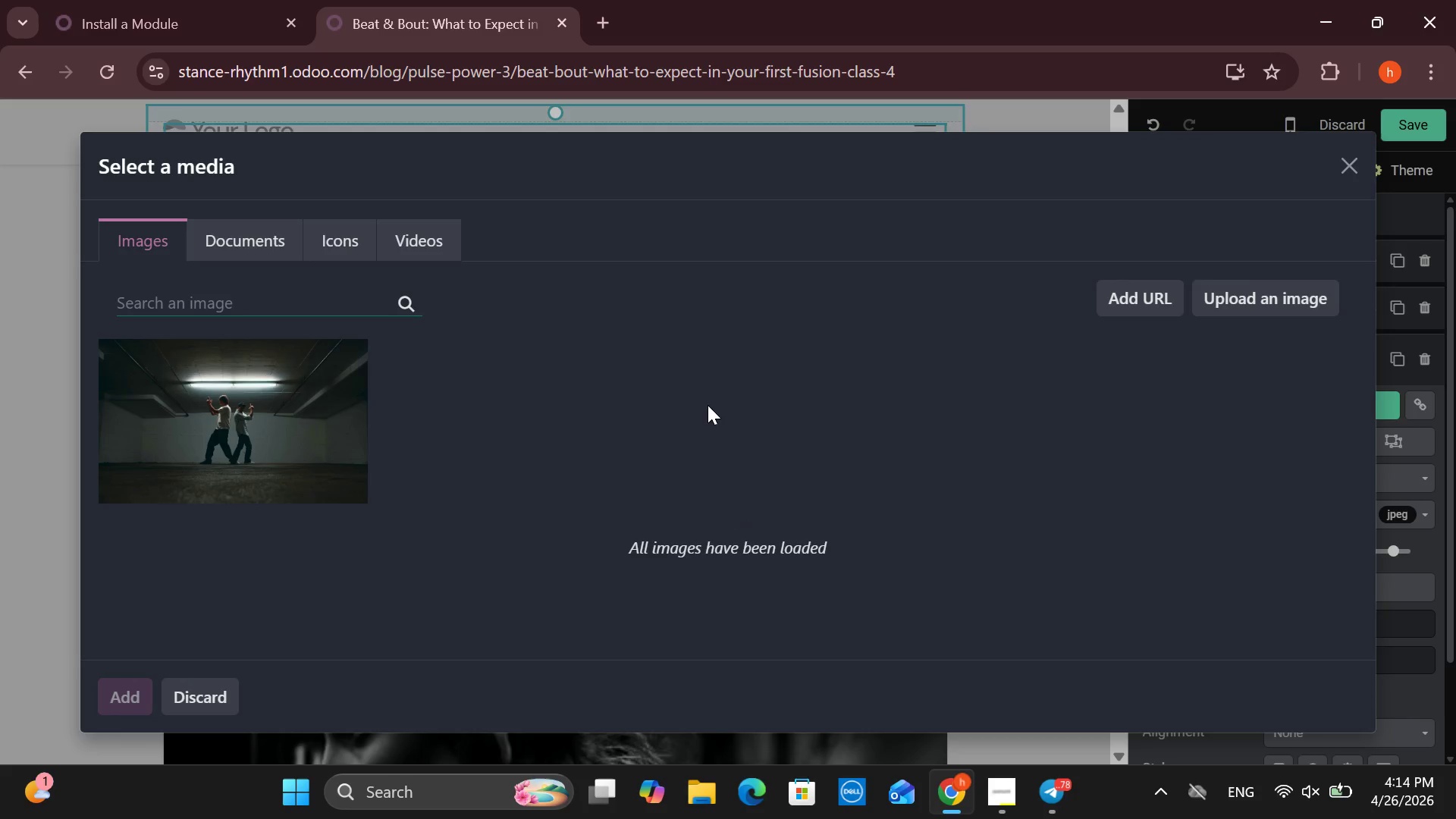 
wait(9.36)
 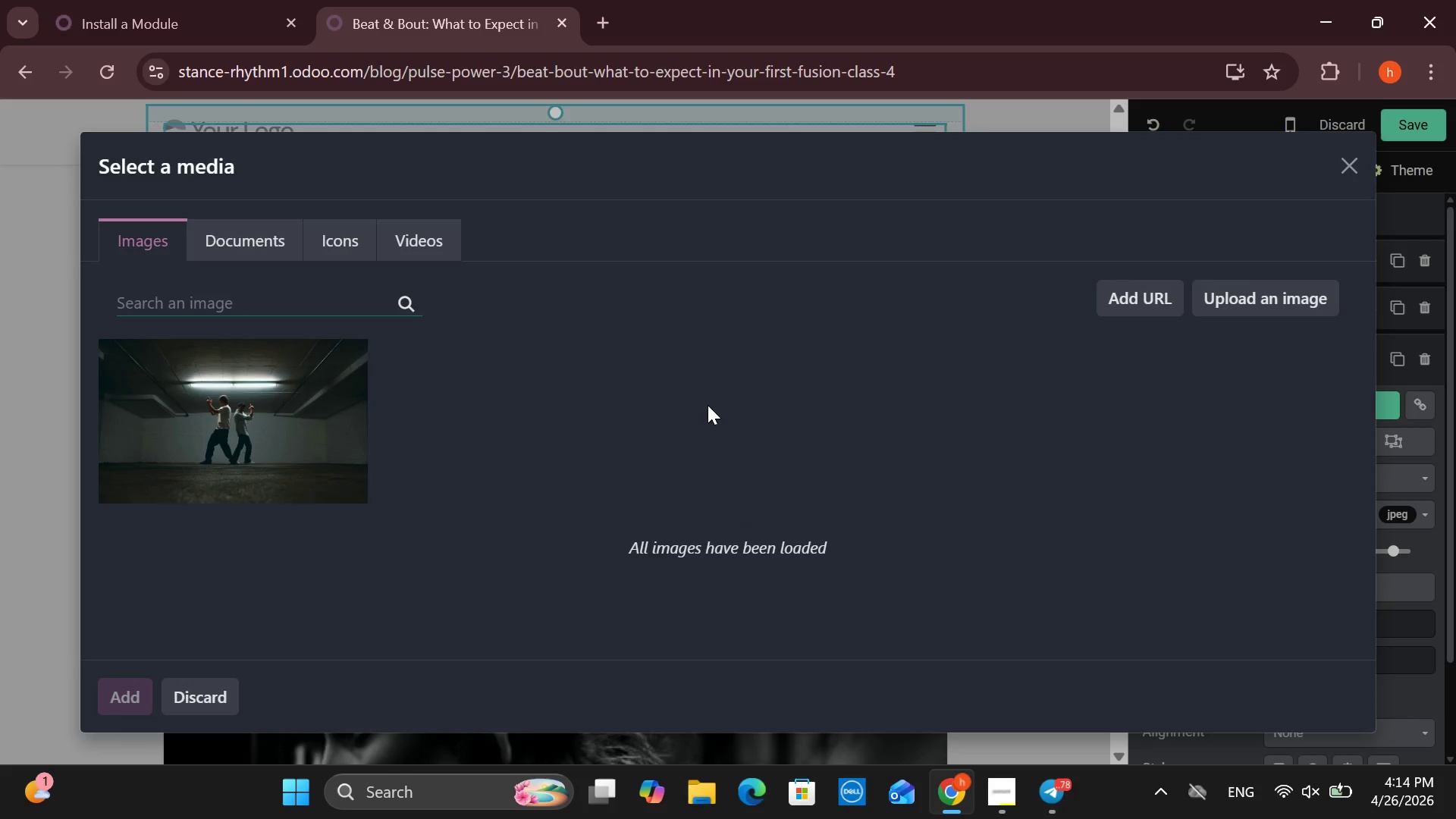 
type(c)
key(Backspace)
type(lk)
key(Backspace)
key(Backspace)
type(box compina)
key(Backspace)
key(Backspace)
key(Backspace)
key(Backspace)
type(binaton)
 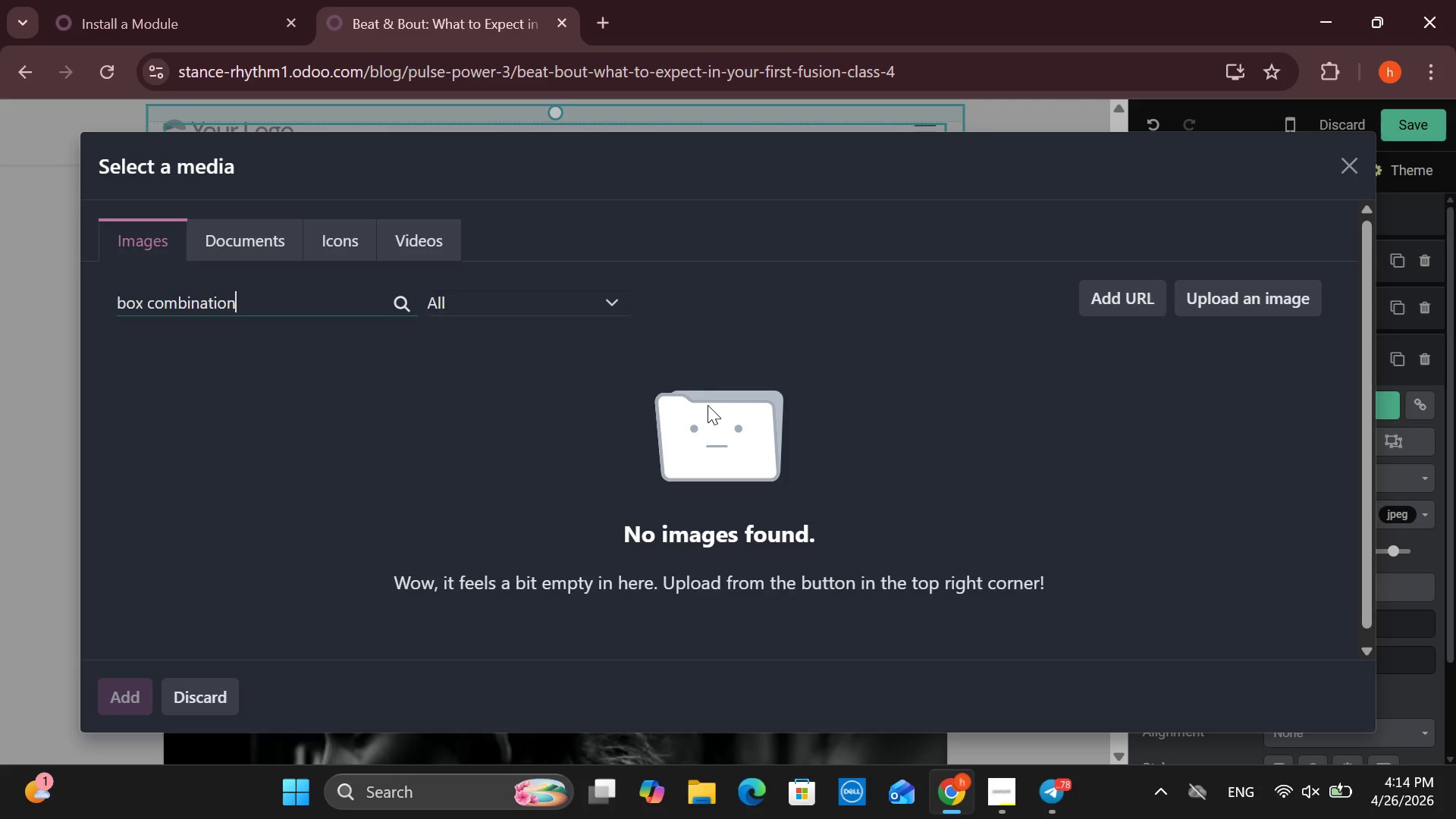 
hold_key(key=I, duration=0.41)
 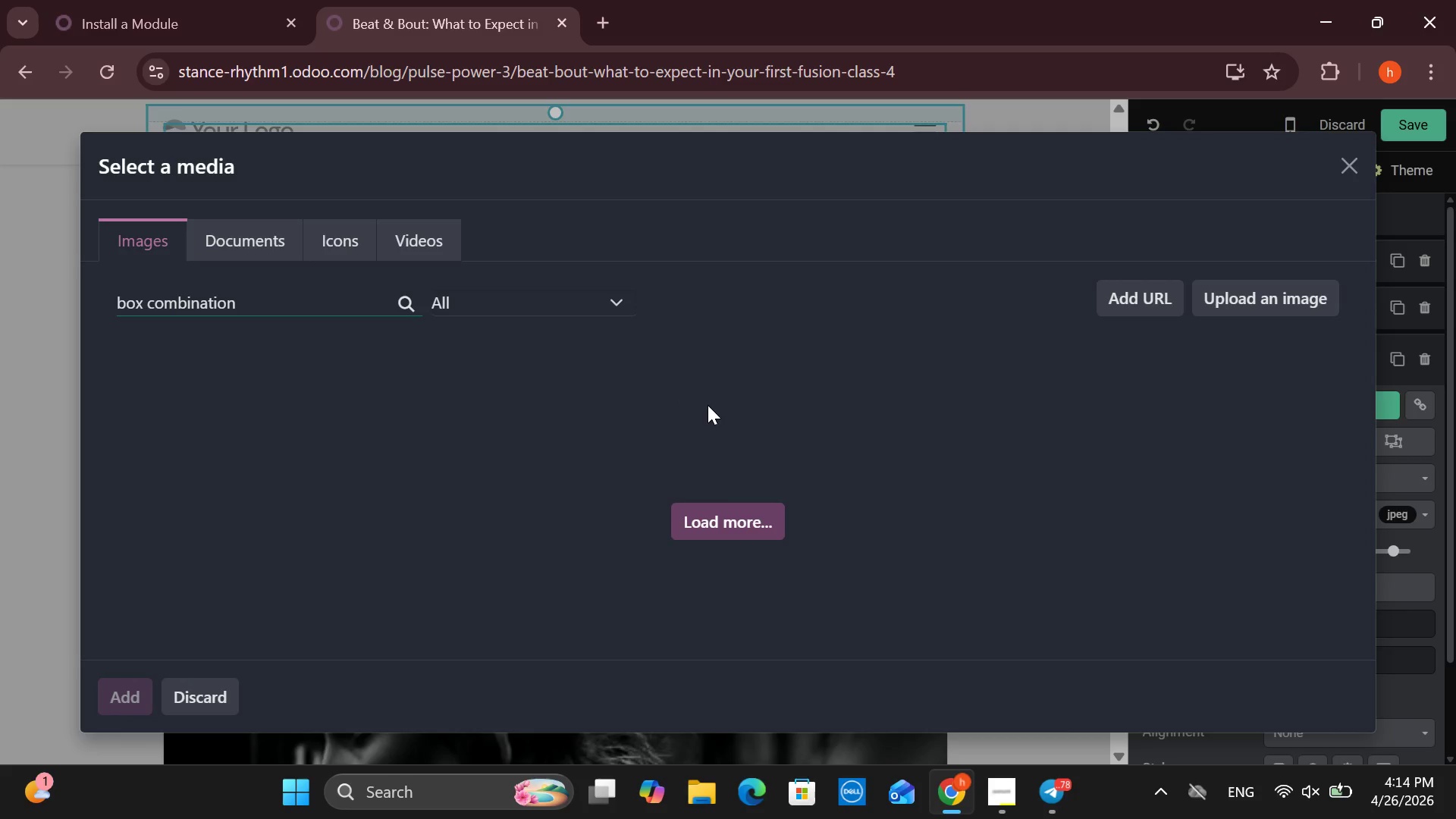 
wait(12.12)
 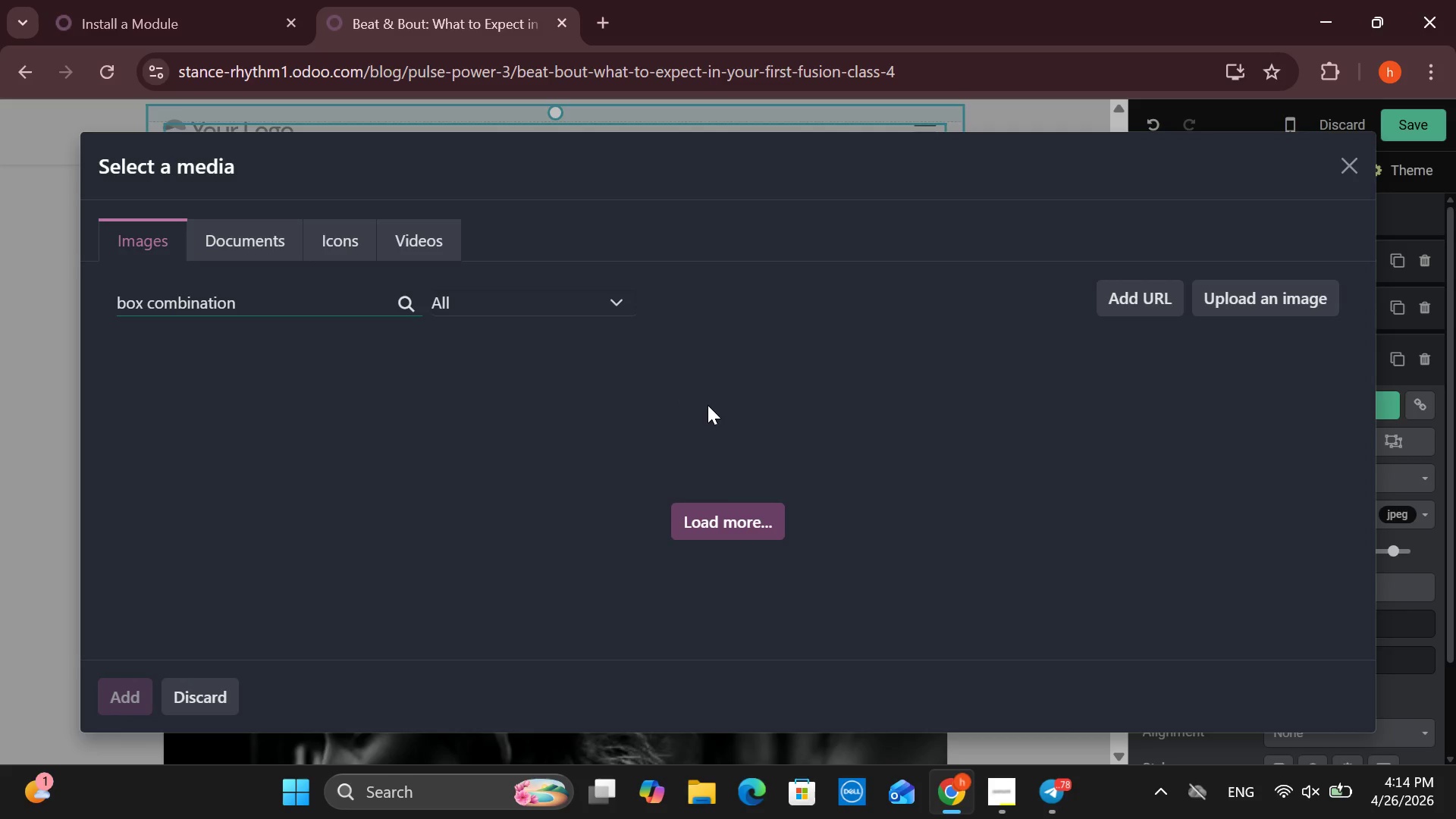 
left_click([121, 313])
 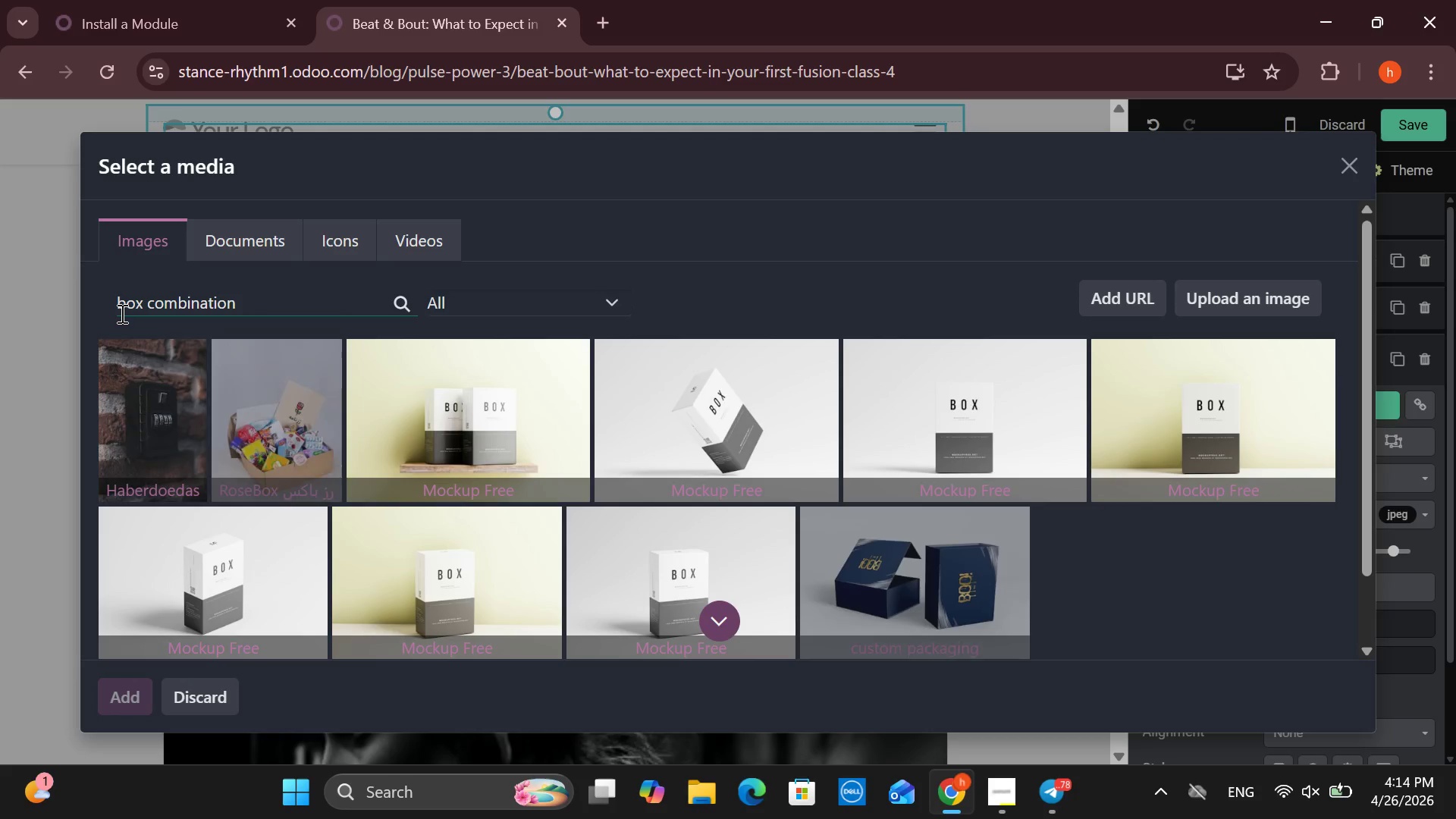 
type(kick)
 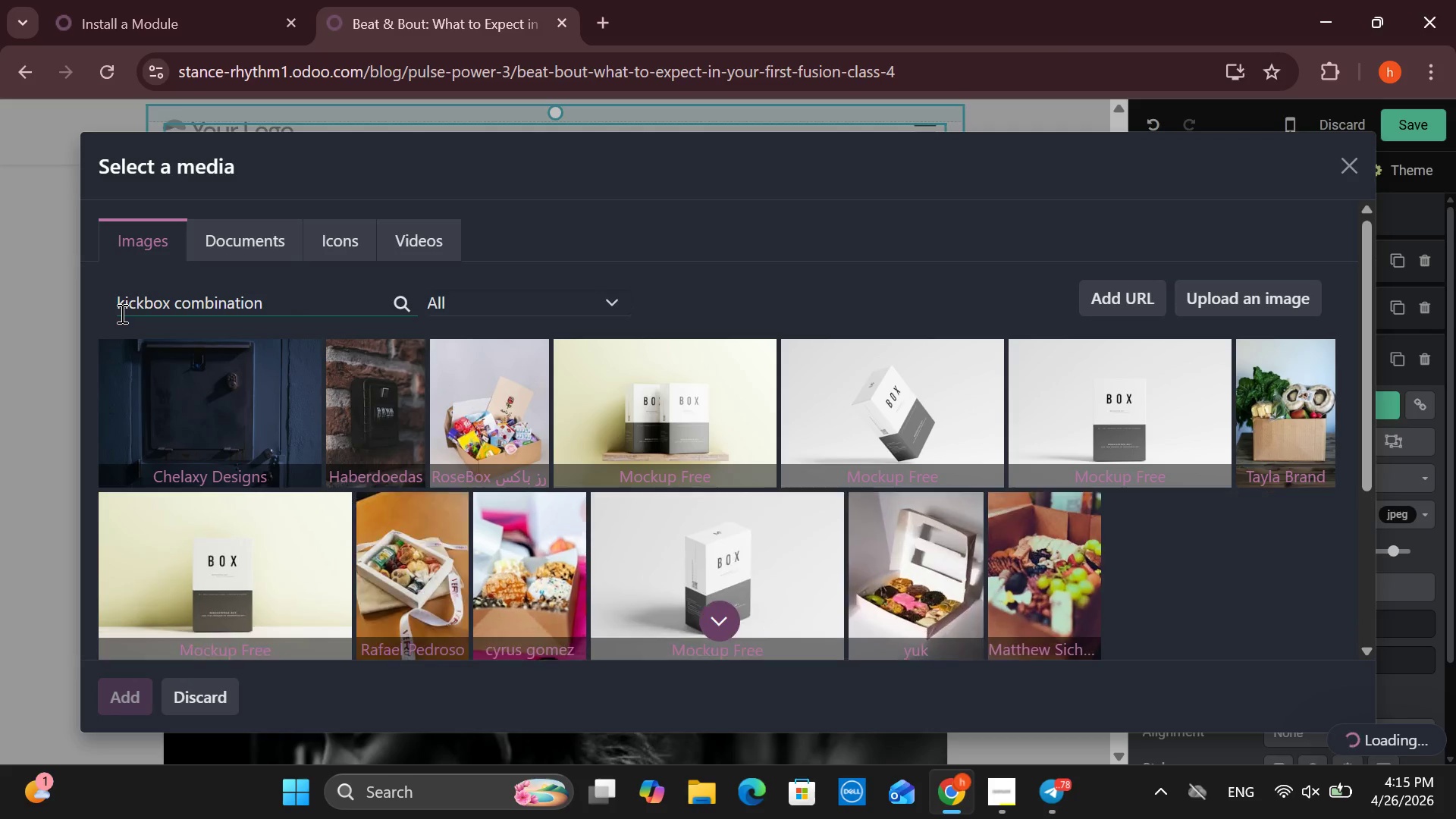 
left_click([322, 302])
 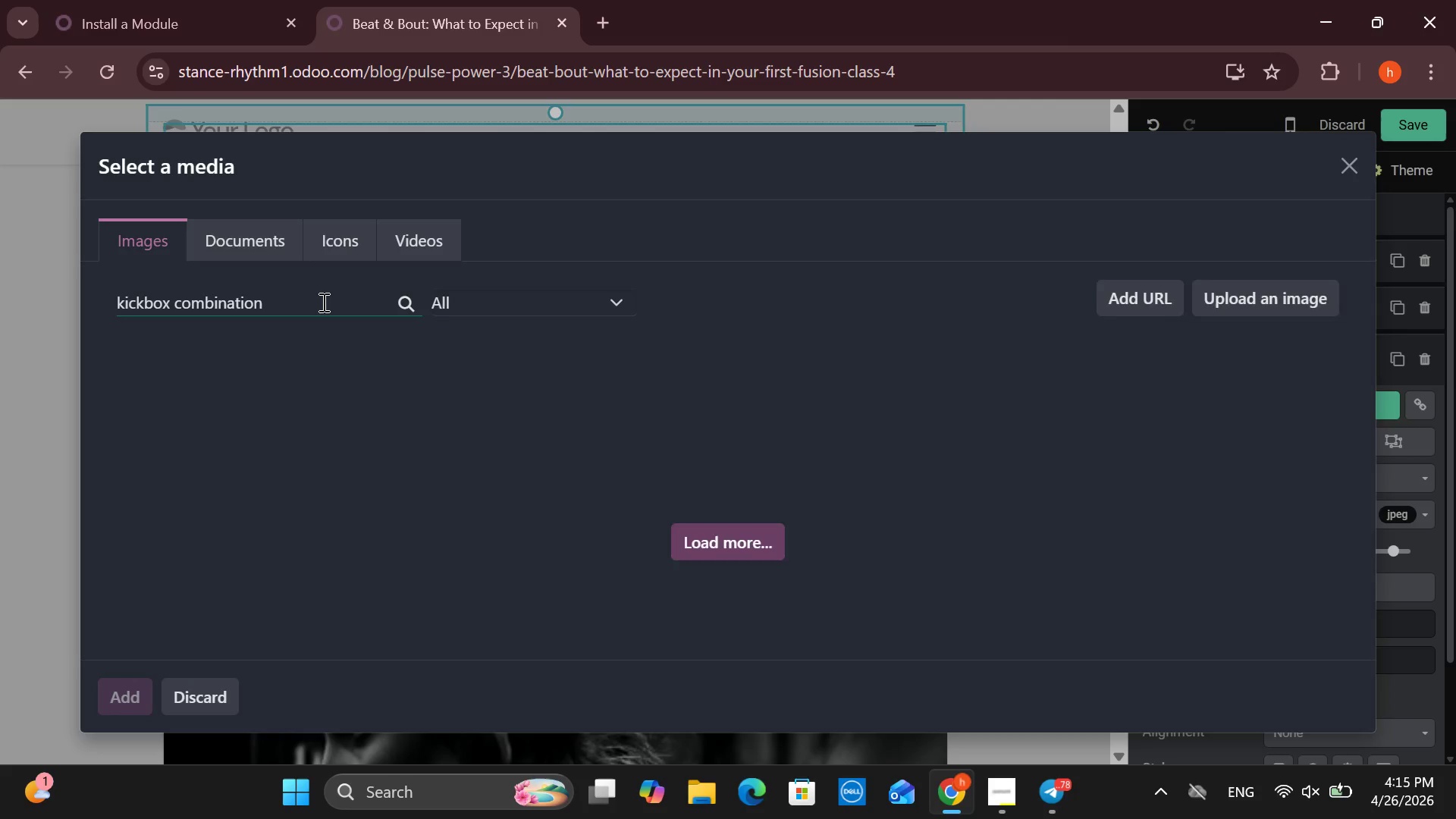 
wait(8.42)
 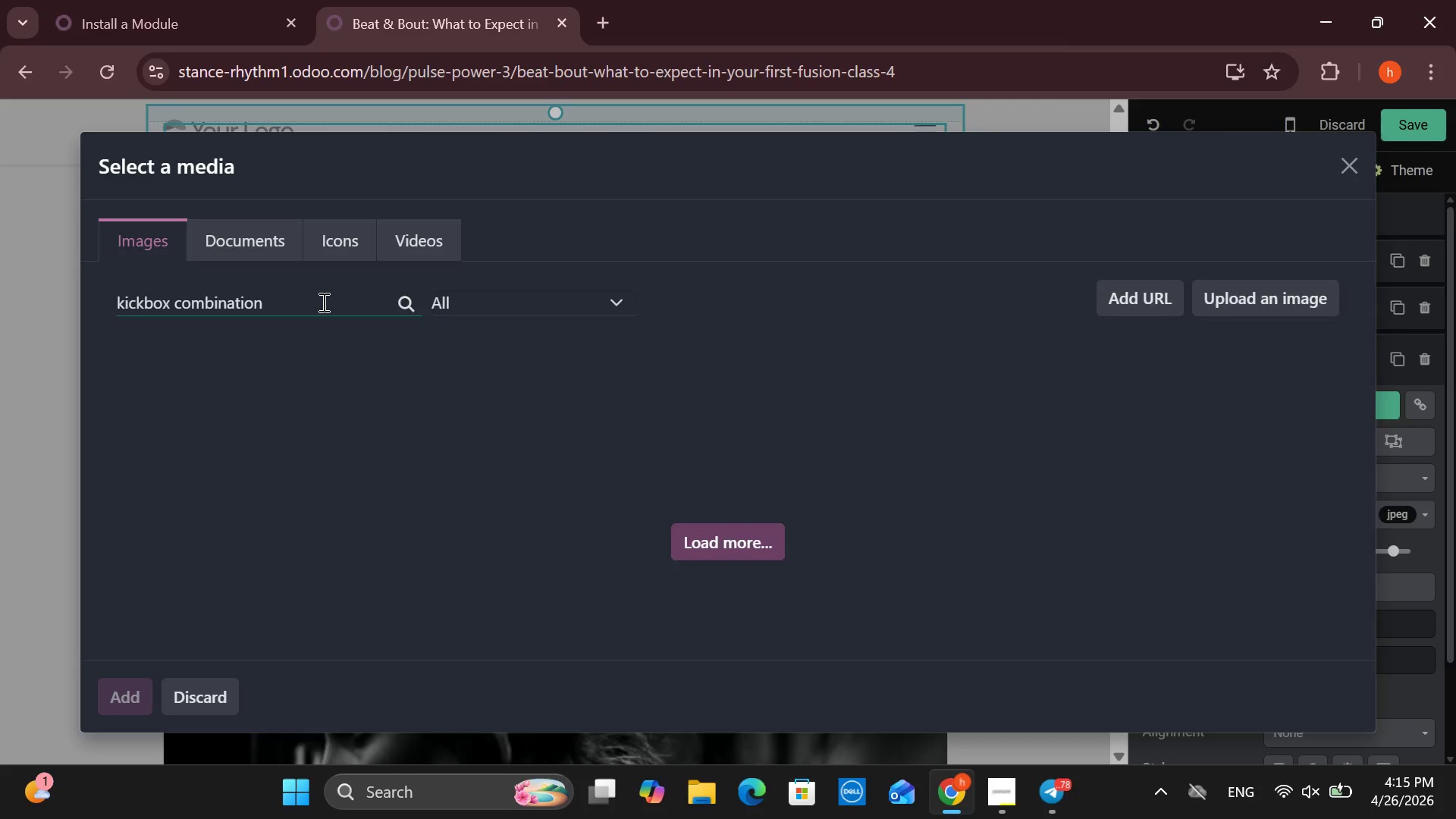 
left_click([231, 598])
 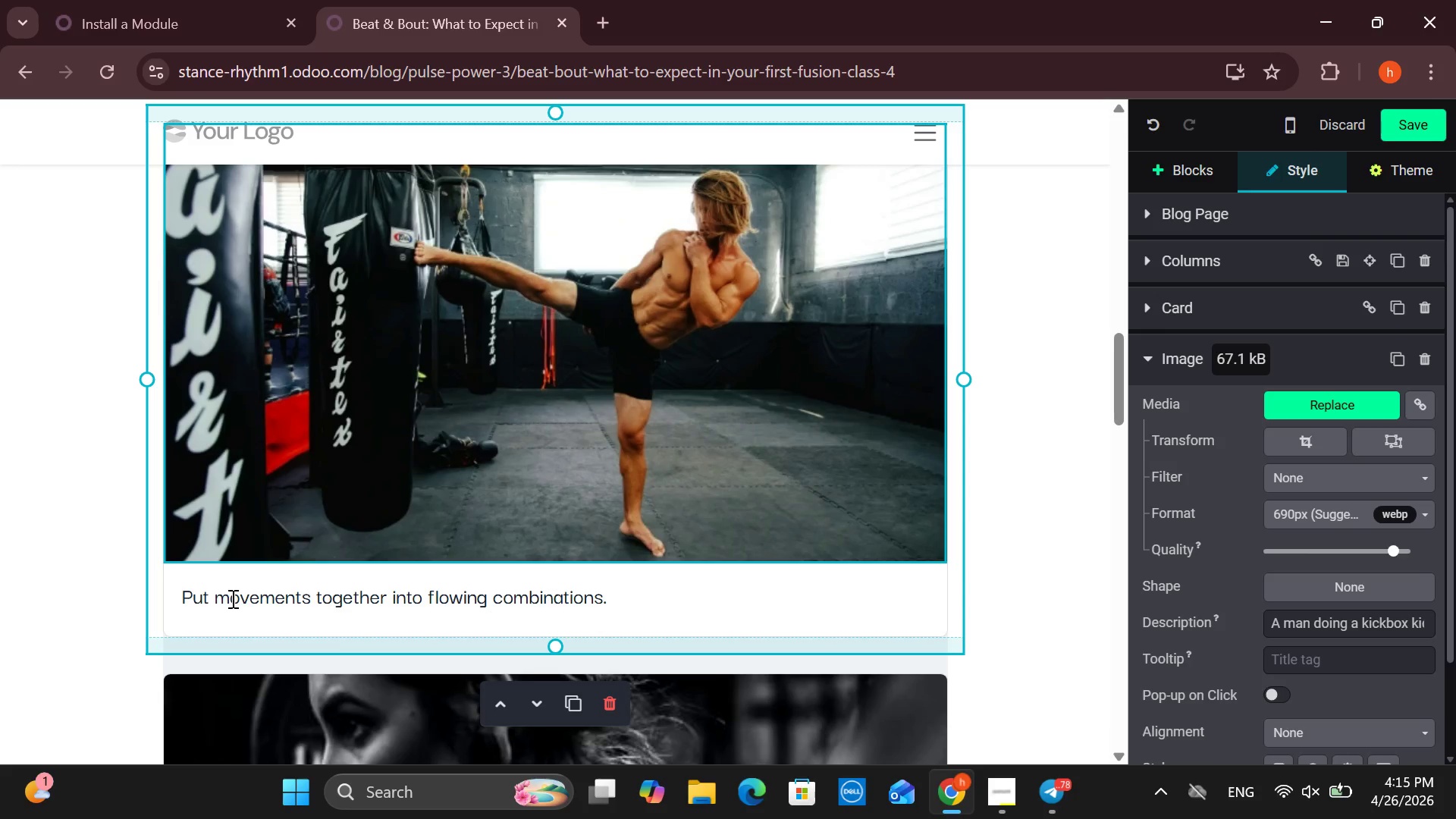 
wait(14.24)
 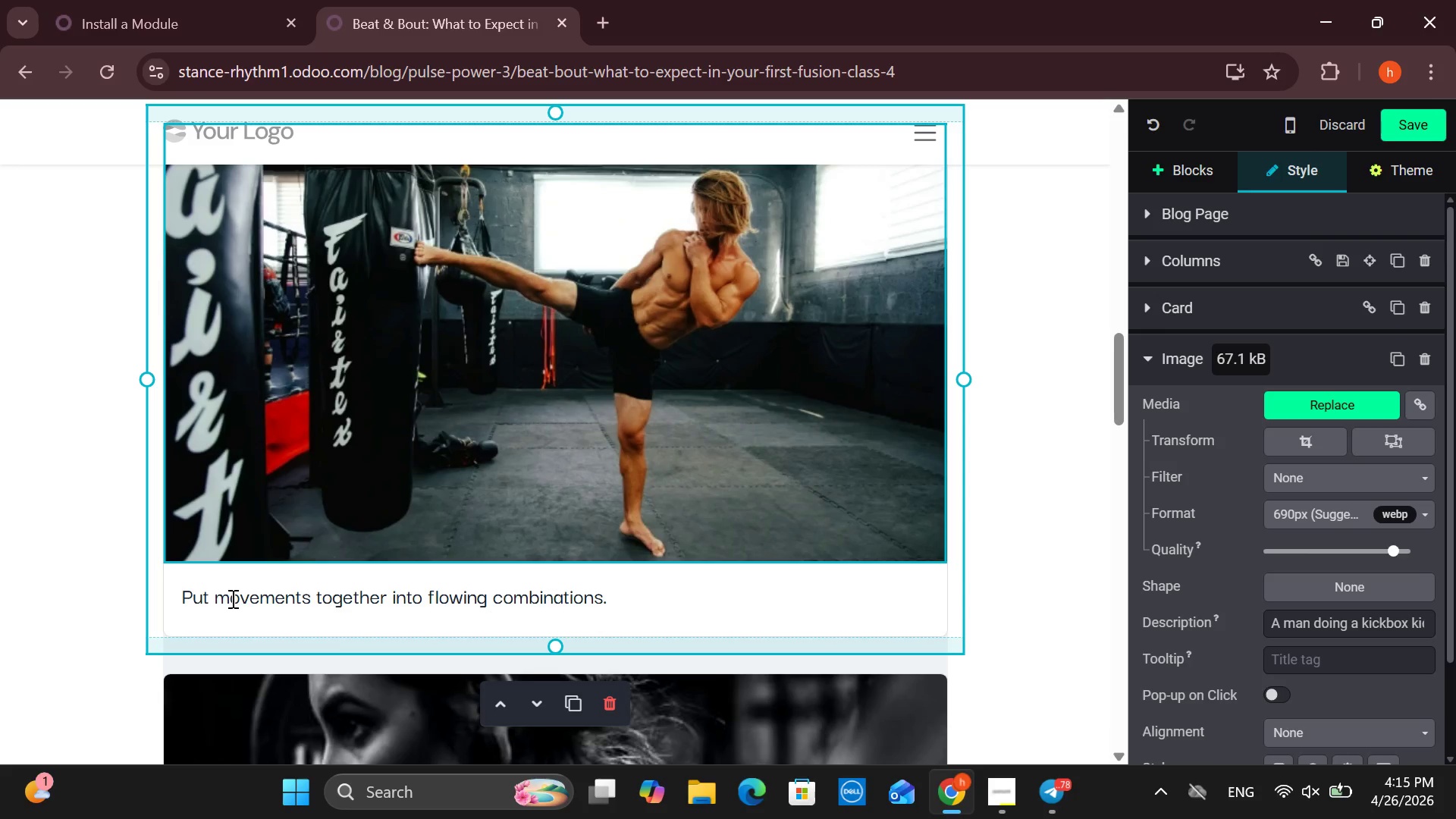 
mouse_move([455, 499])
 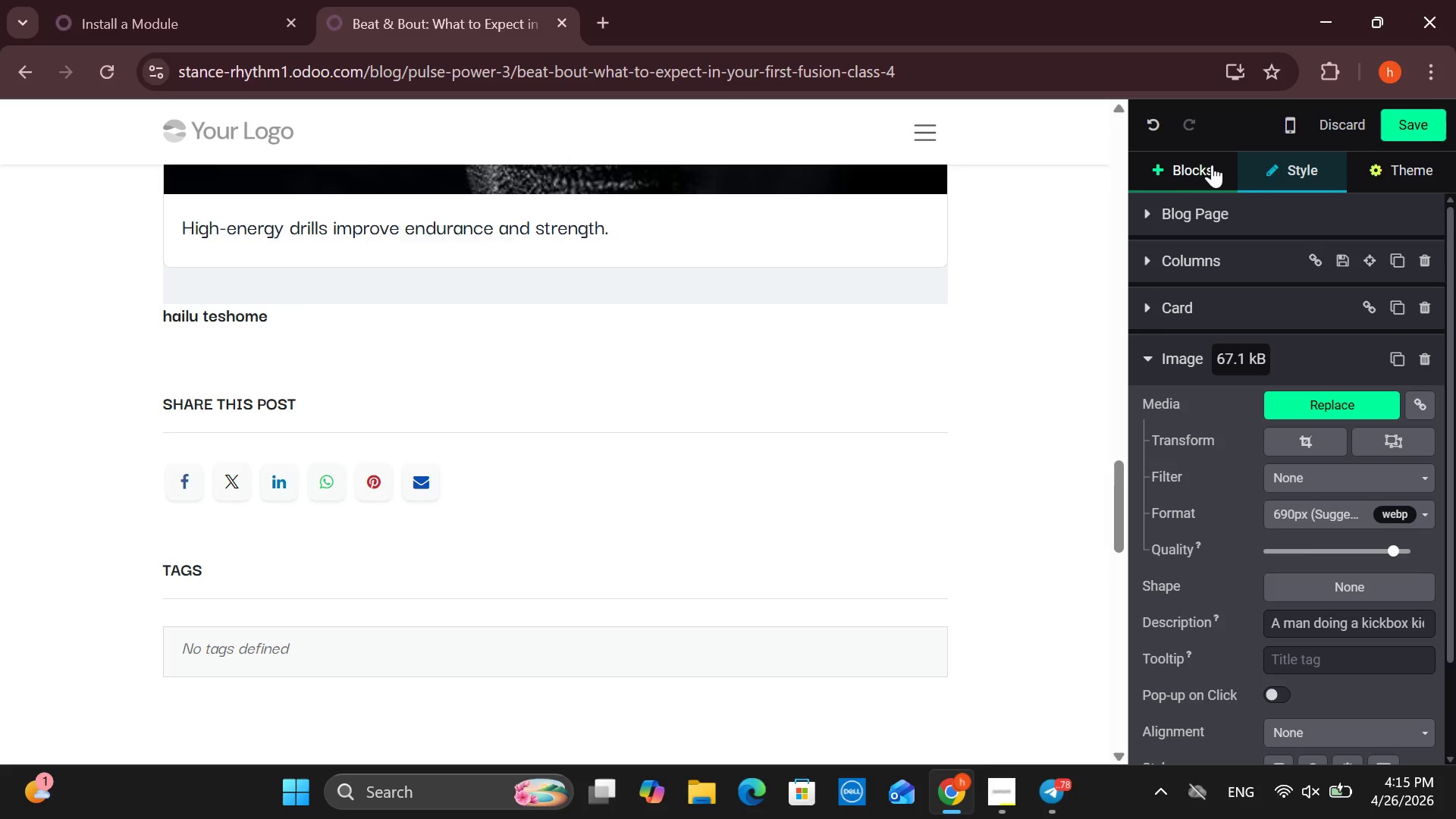 
left_click([1180, 169])
 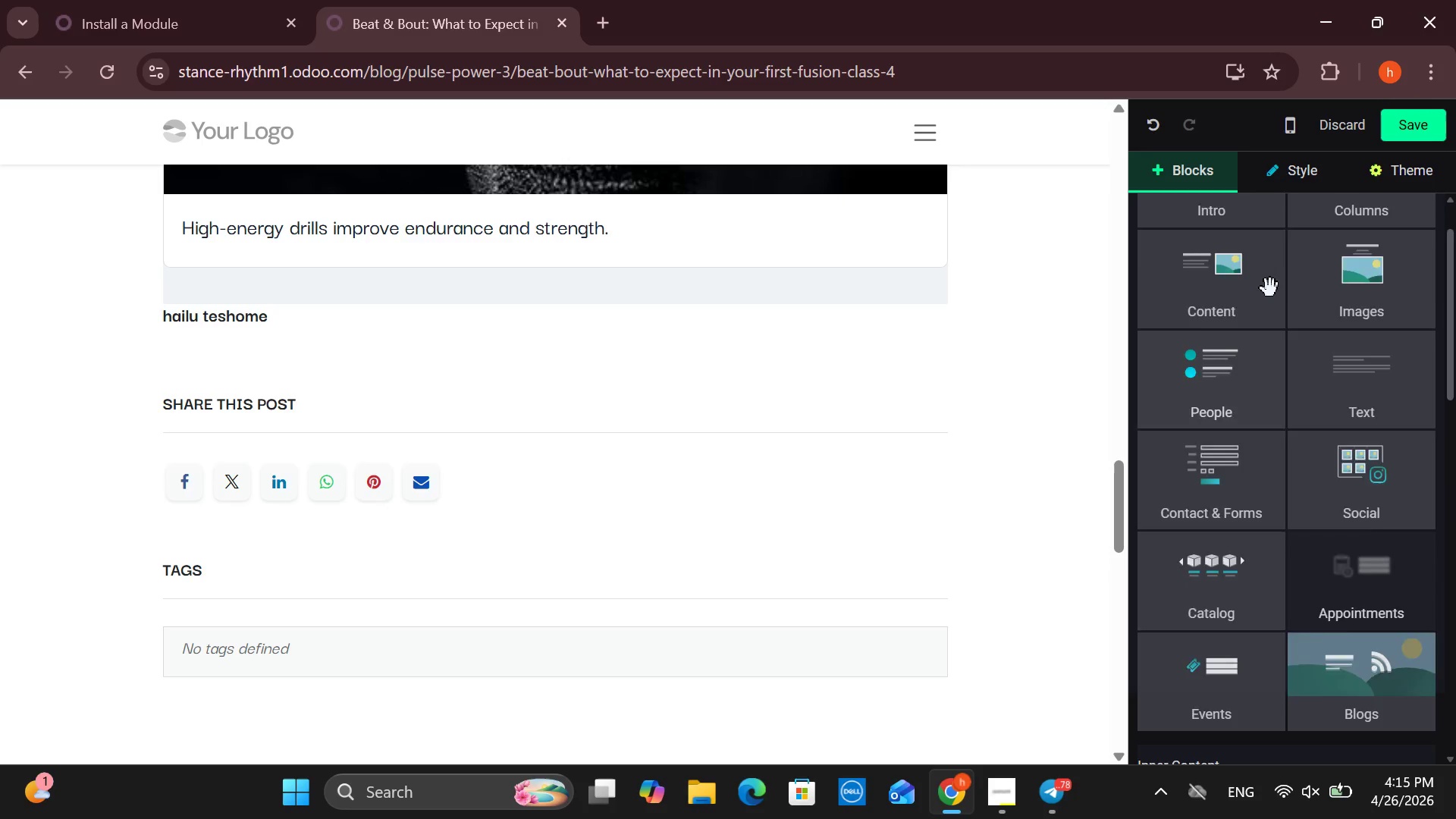 
left_click_drag(start_coordinate=[1361, 468], to_coordinate=[607, 348])
 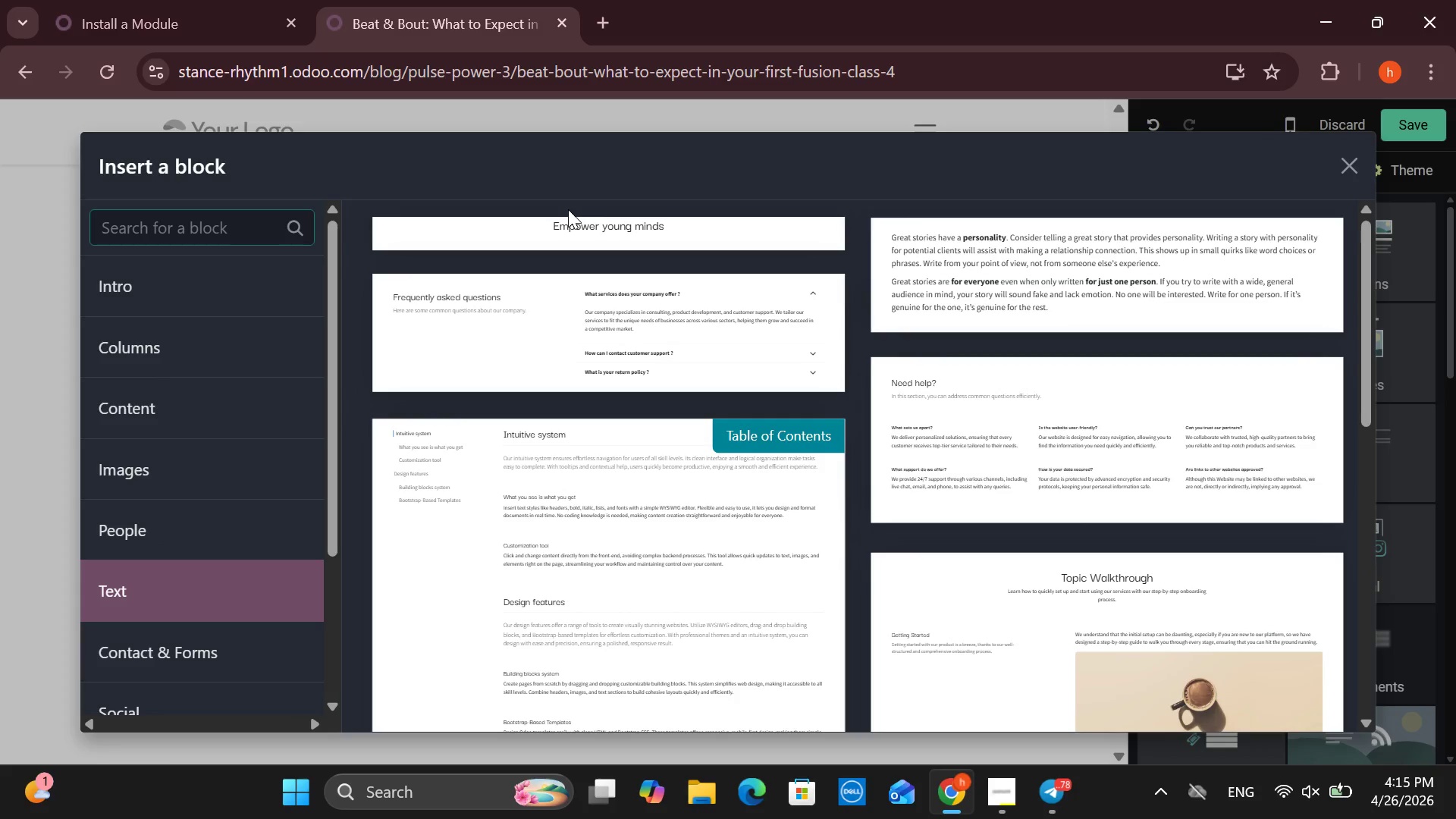 
left_click([568, 209])
 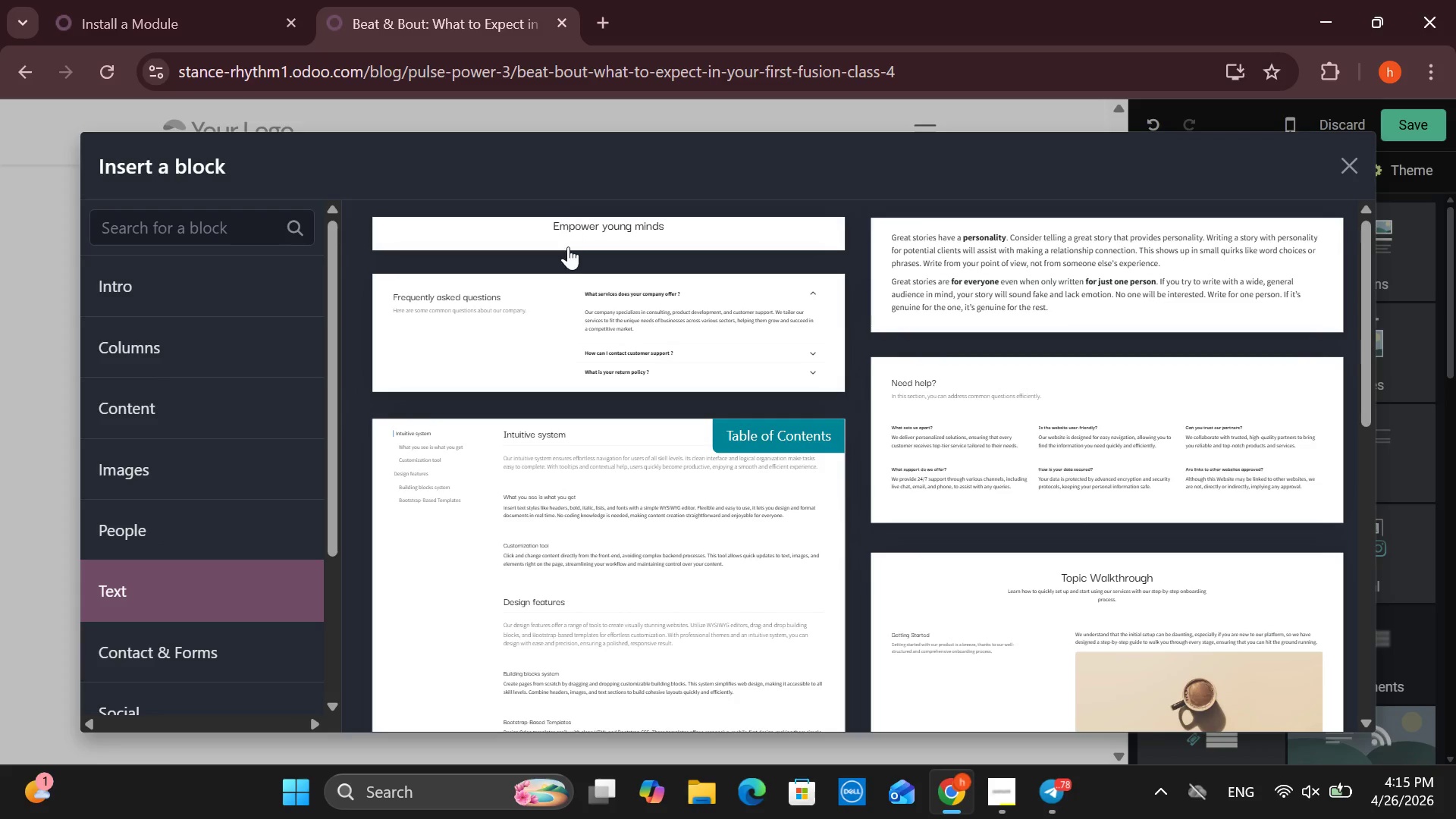 
left_click([568, 246])
 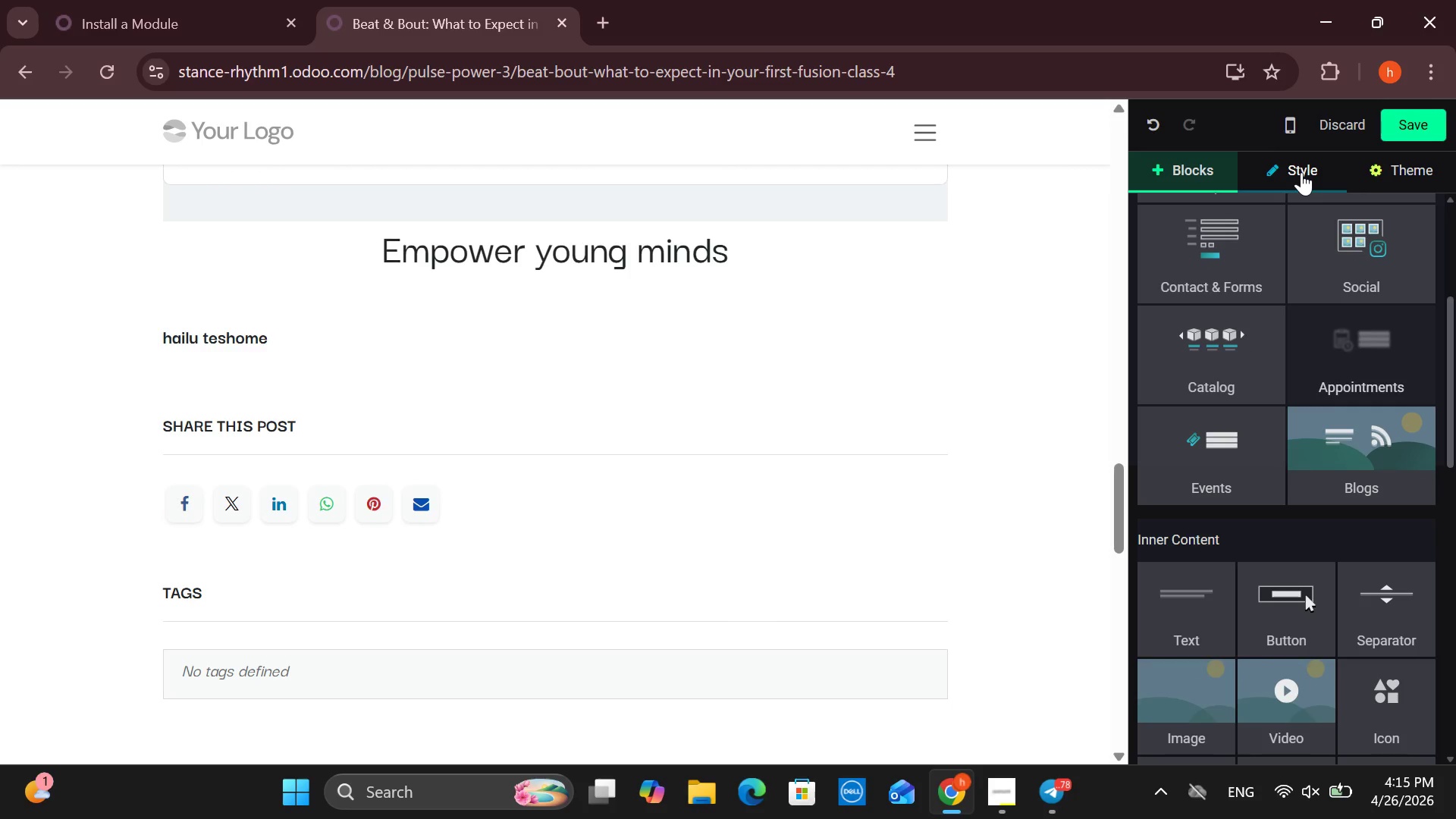 
left_click([1301, 172])
 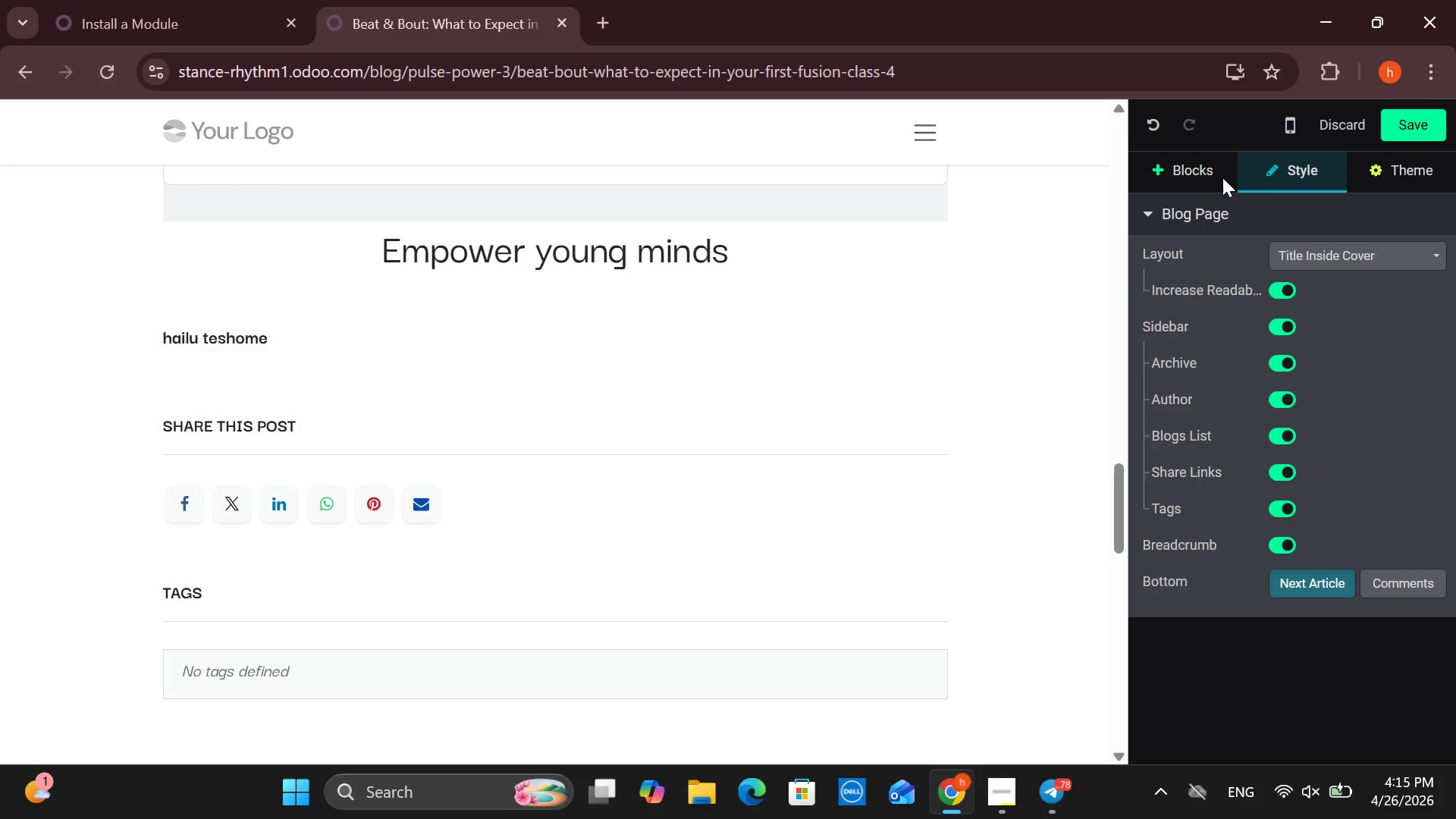 
left_click([1181, 171])
 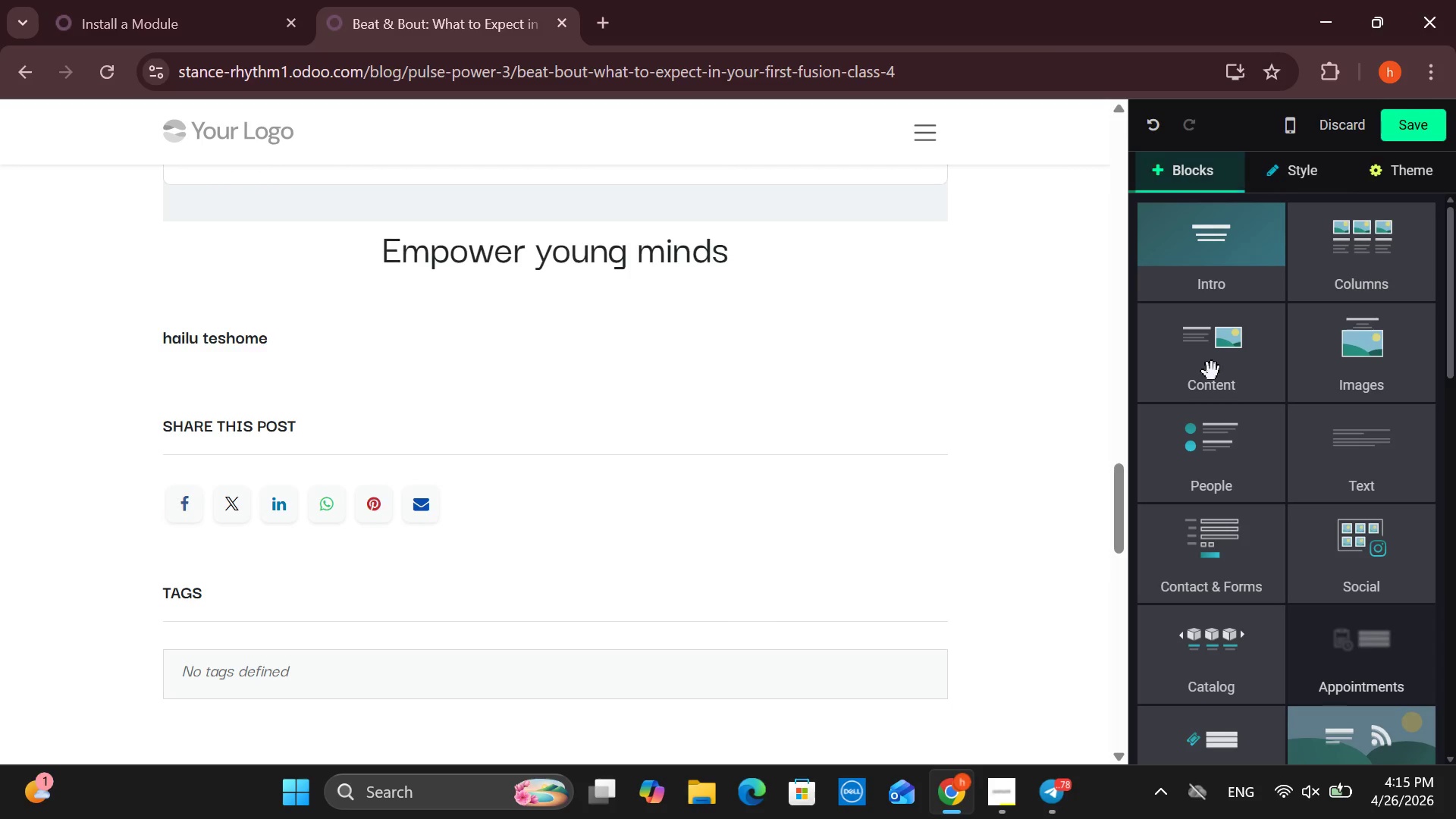 
mouse_move([1288, 609])
 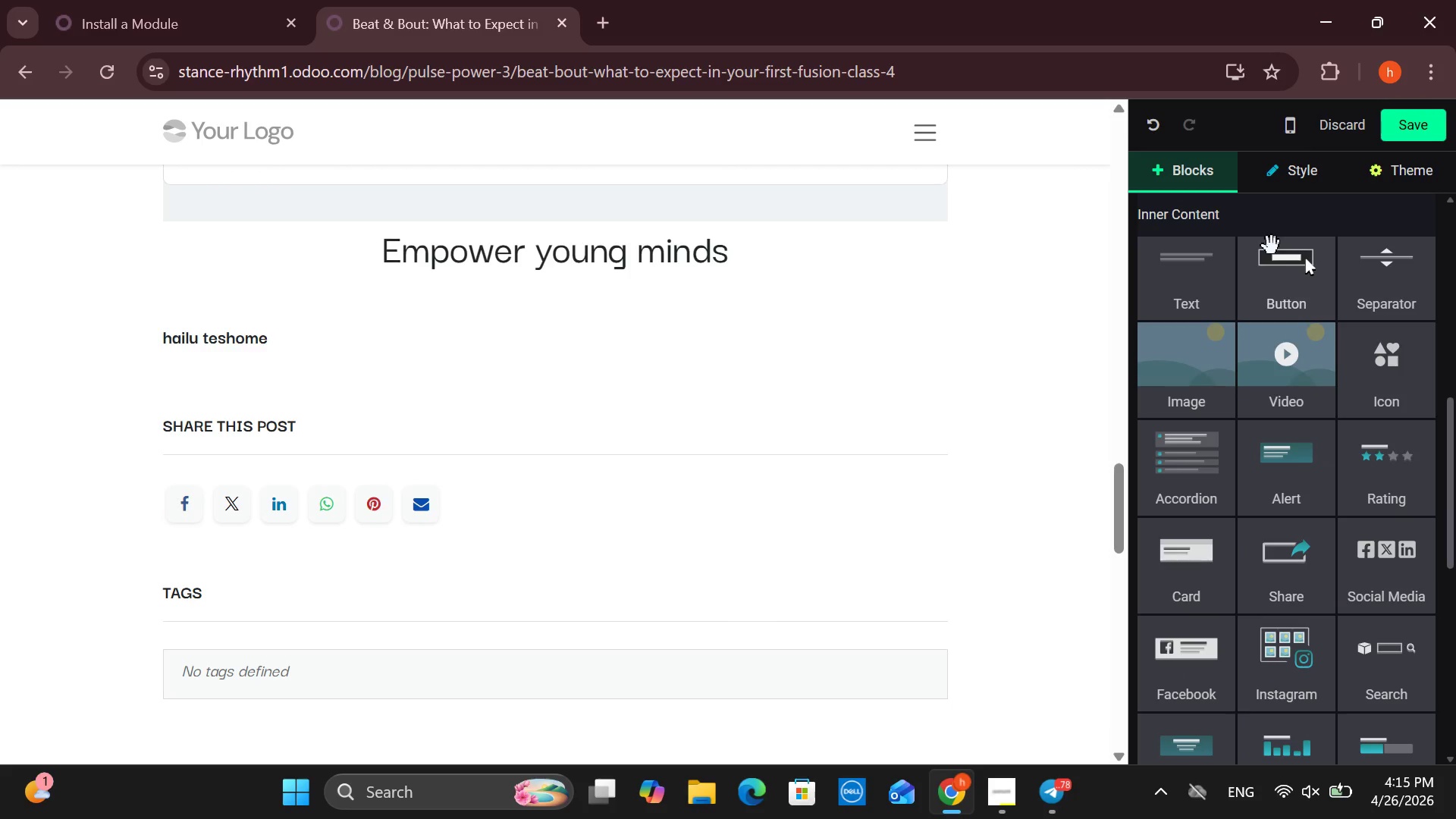 
left_click_drag(start_coordinate=[1288, 290], to_coordinate=[1329, 293])
 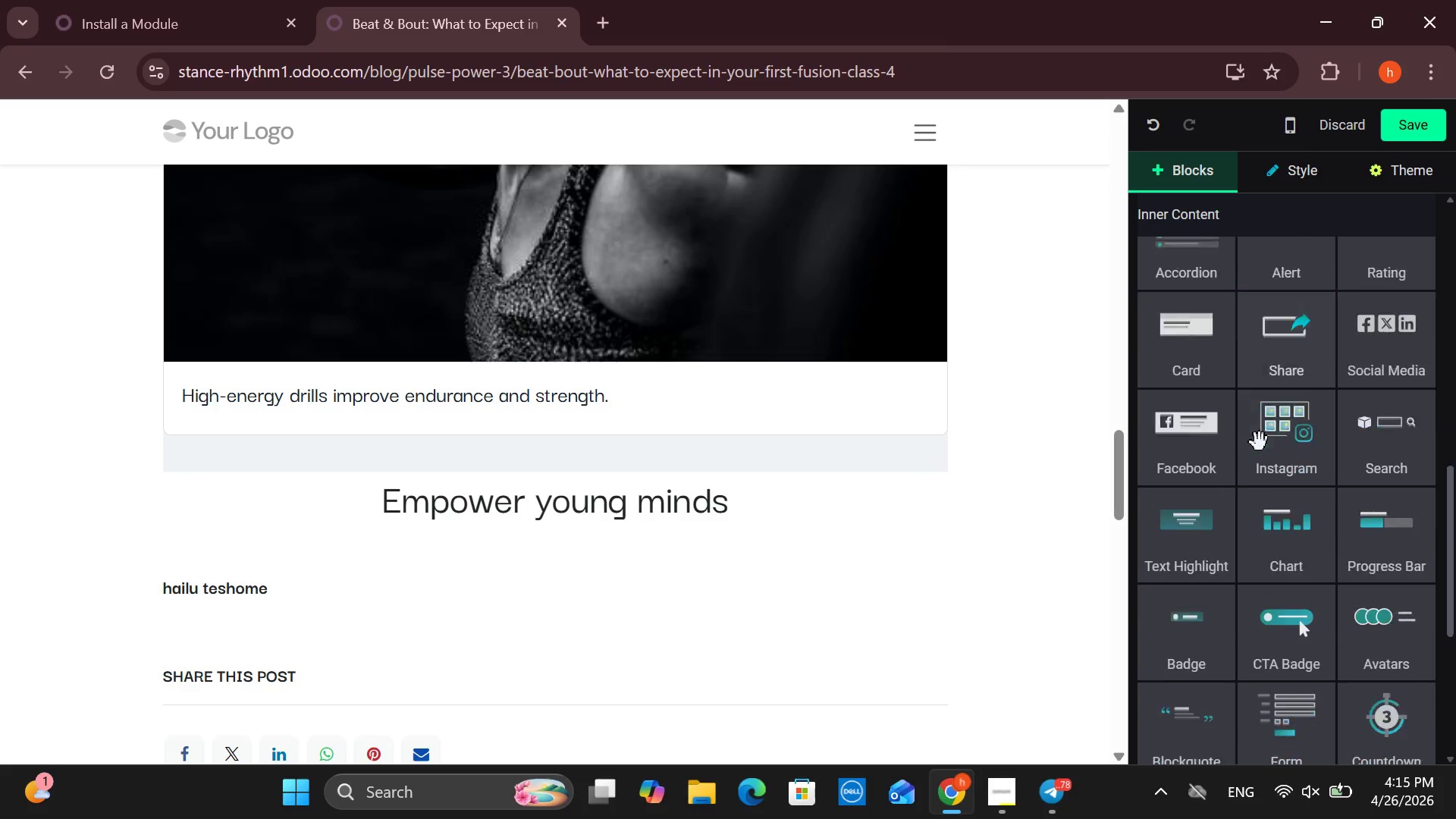 
wait(5.42)
 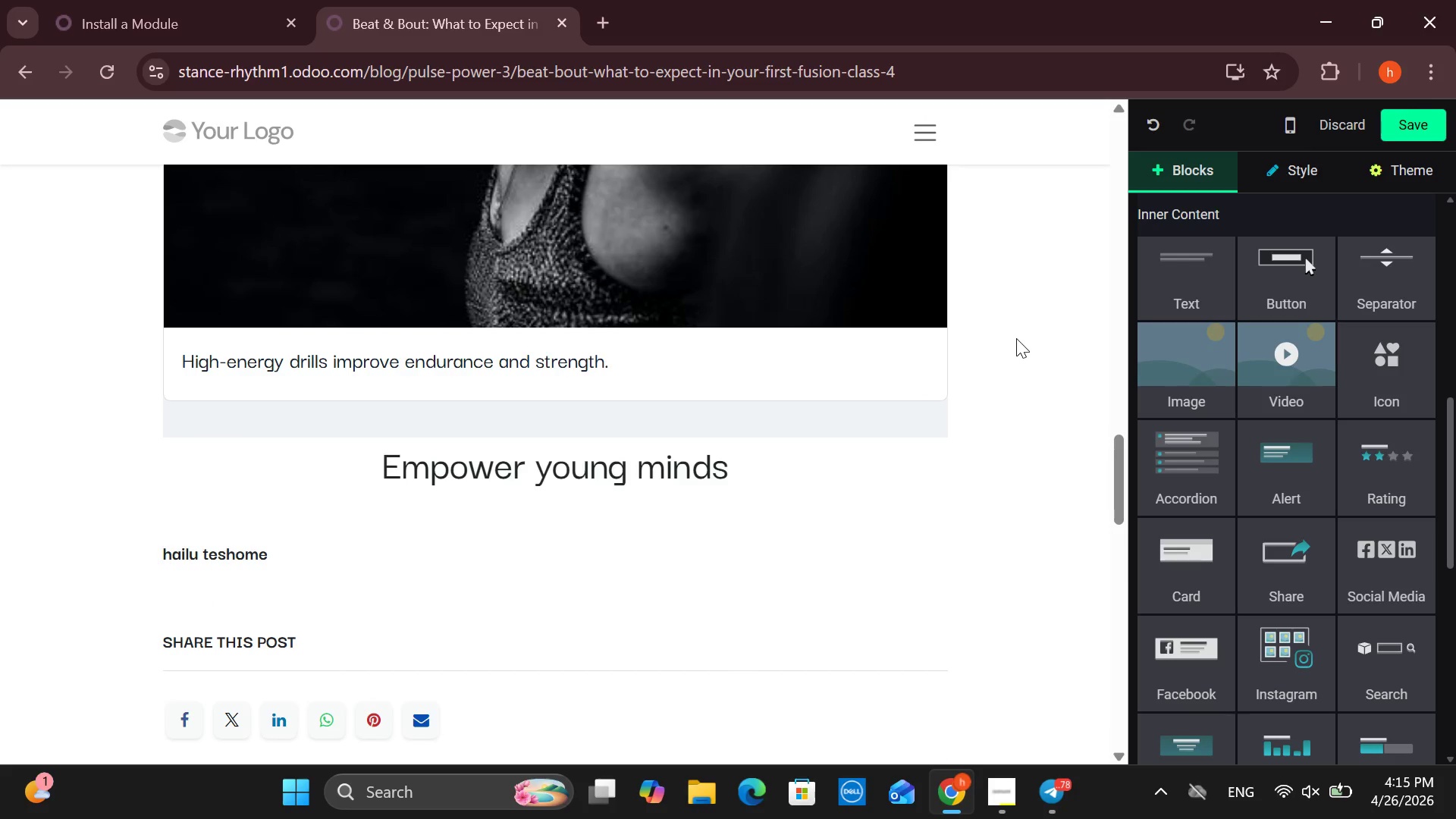 
left_click_drag(start_coordinate=[1203, 477], to_coordinate=[701, 522])
 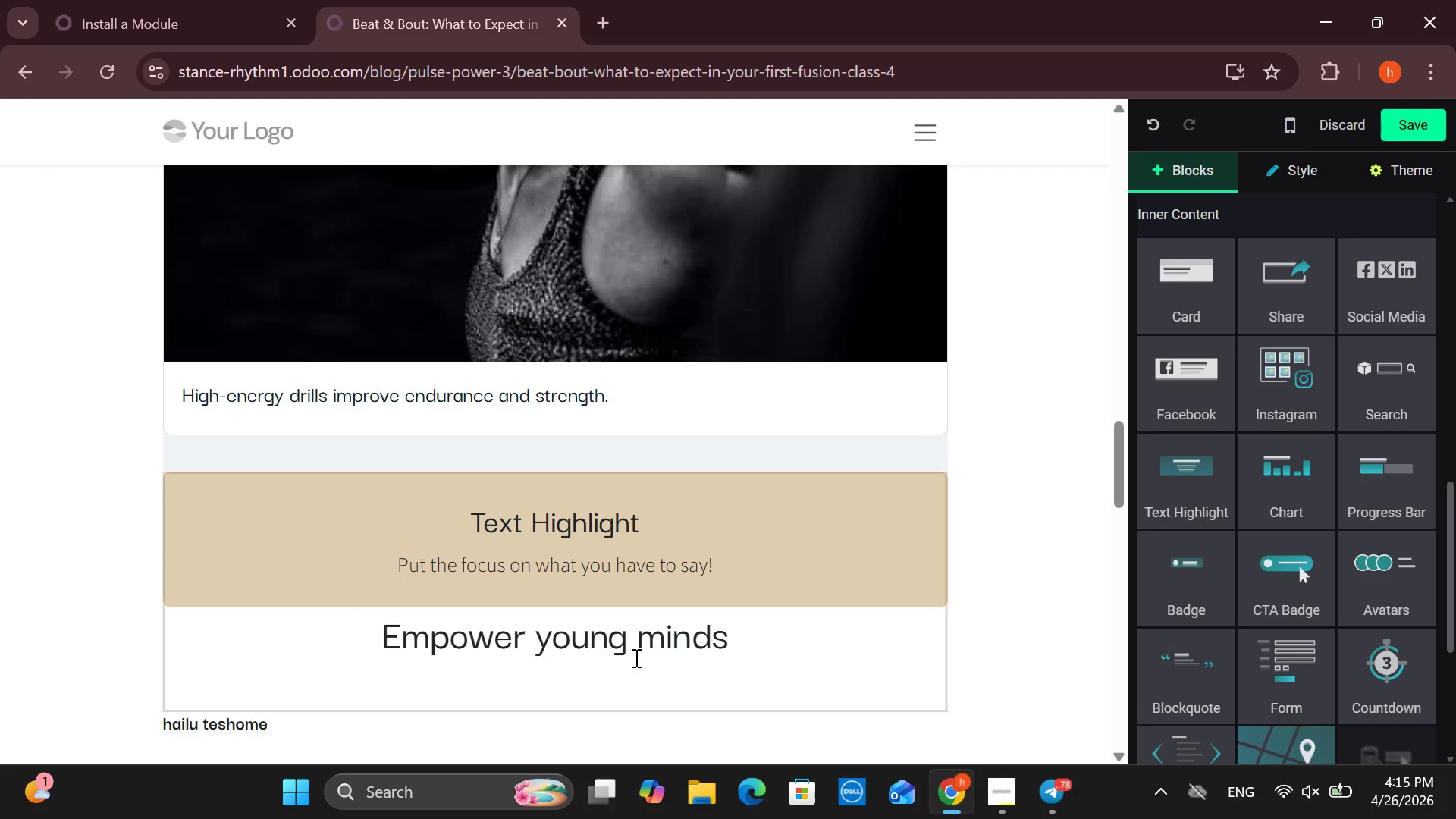 
left_click([635, 657])
 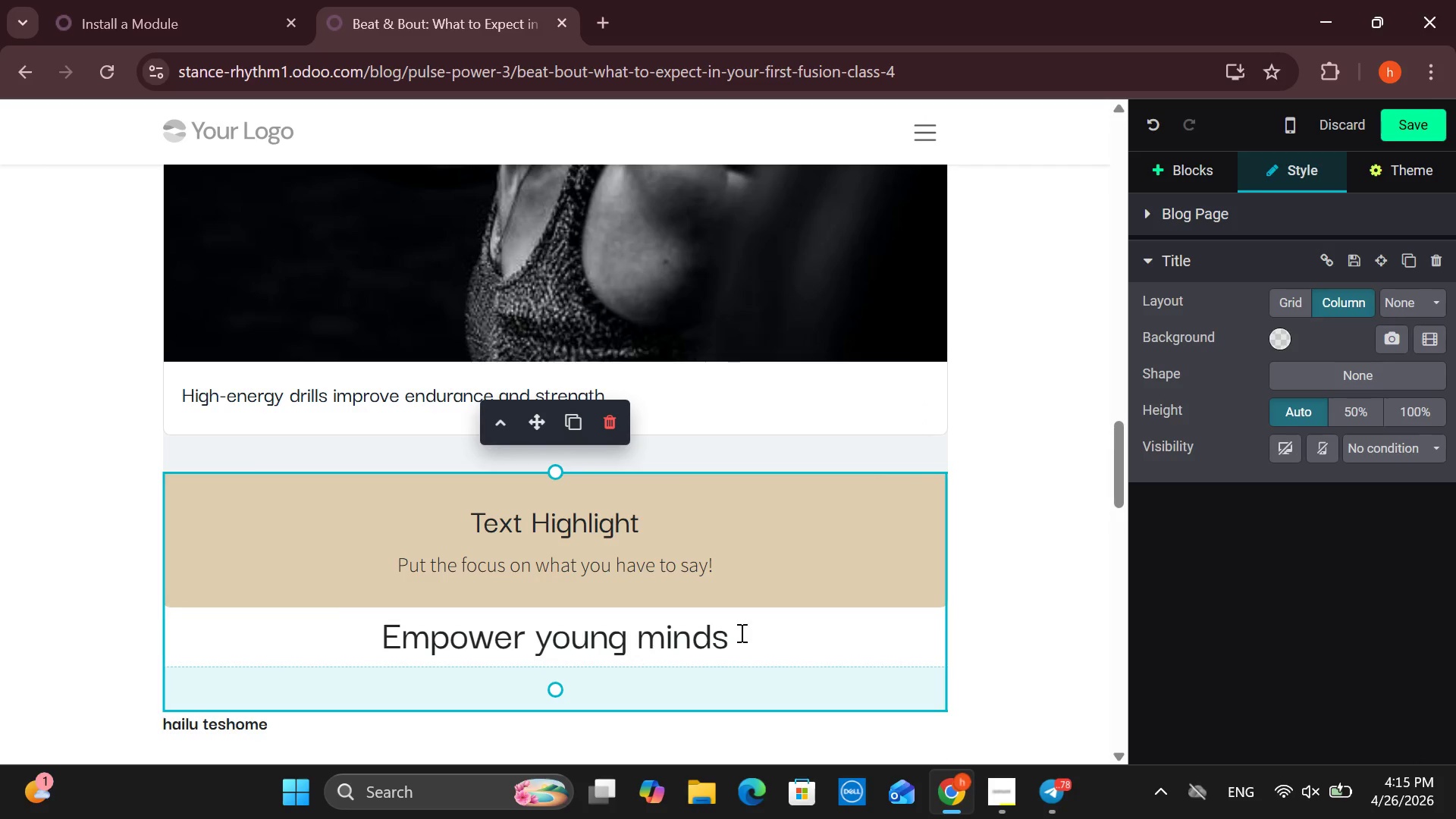 
left_click_drag(start_coordinate=[772, 632], to_coordinate=[176, 618])
 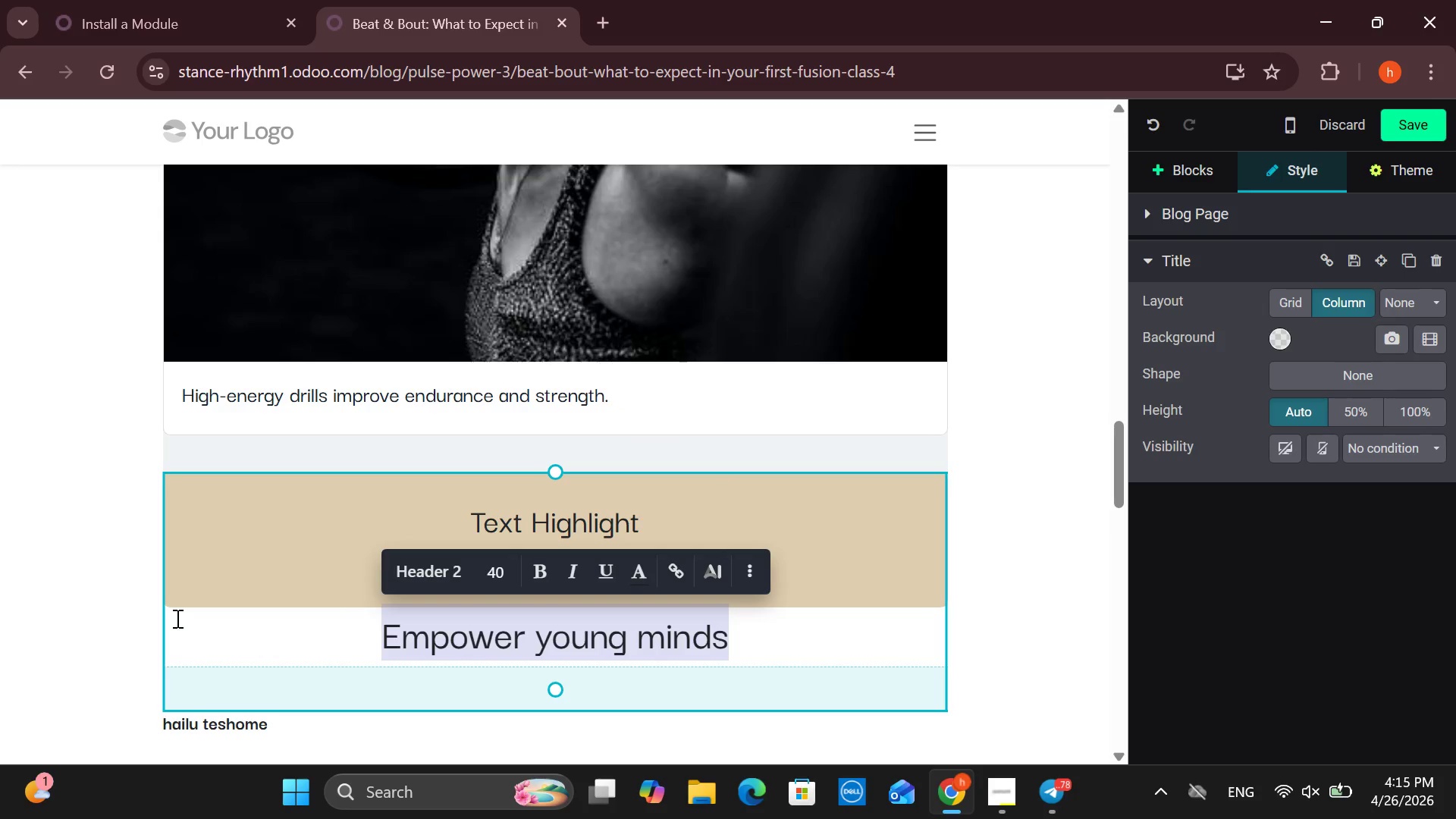 
key(Backspace)
 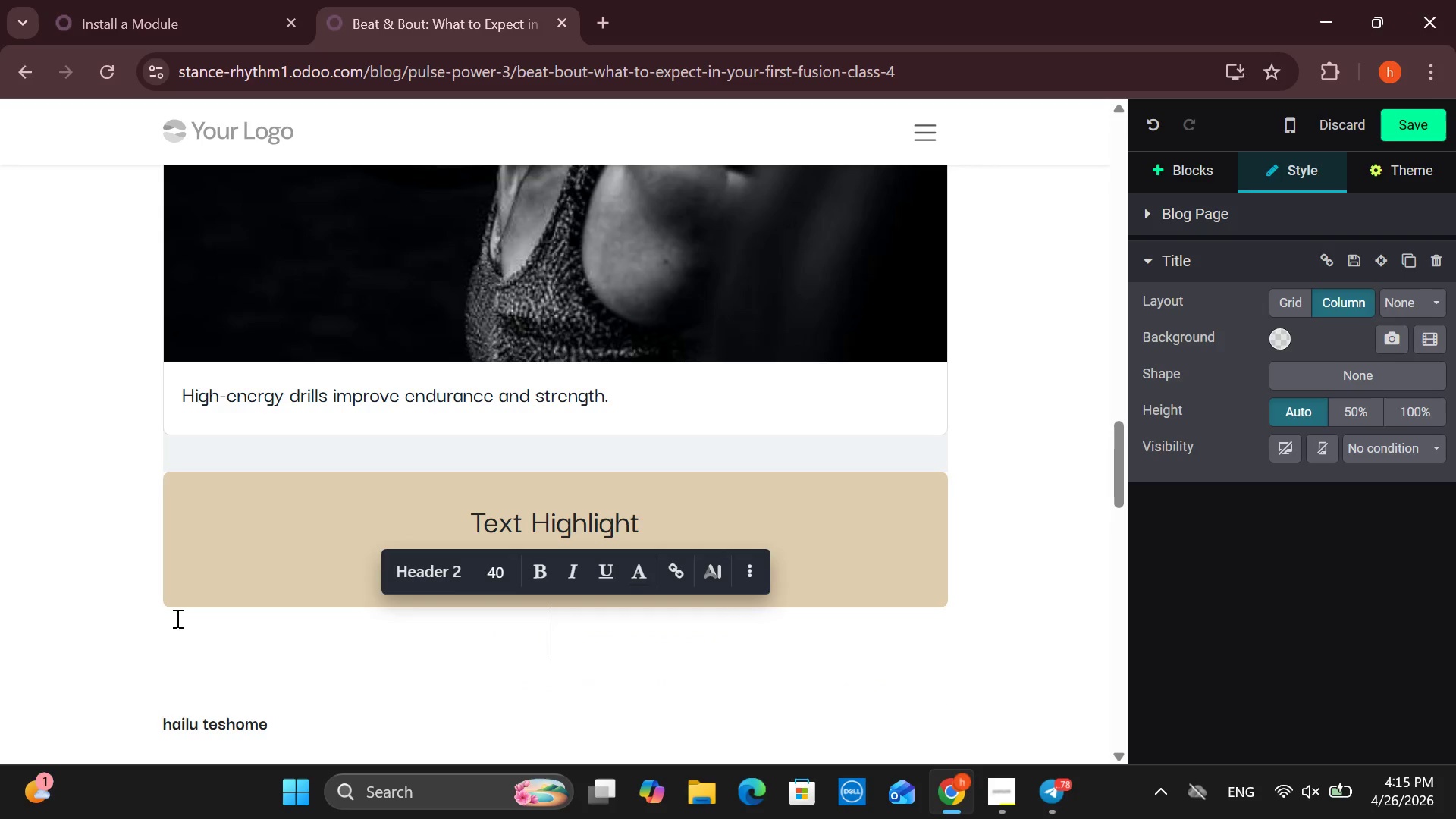 
key(Backspace)
 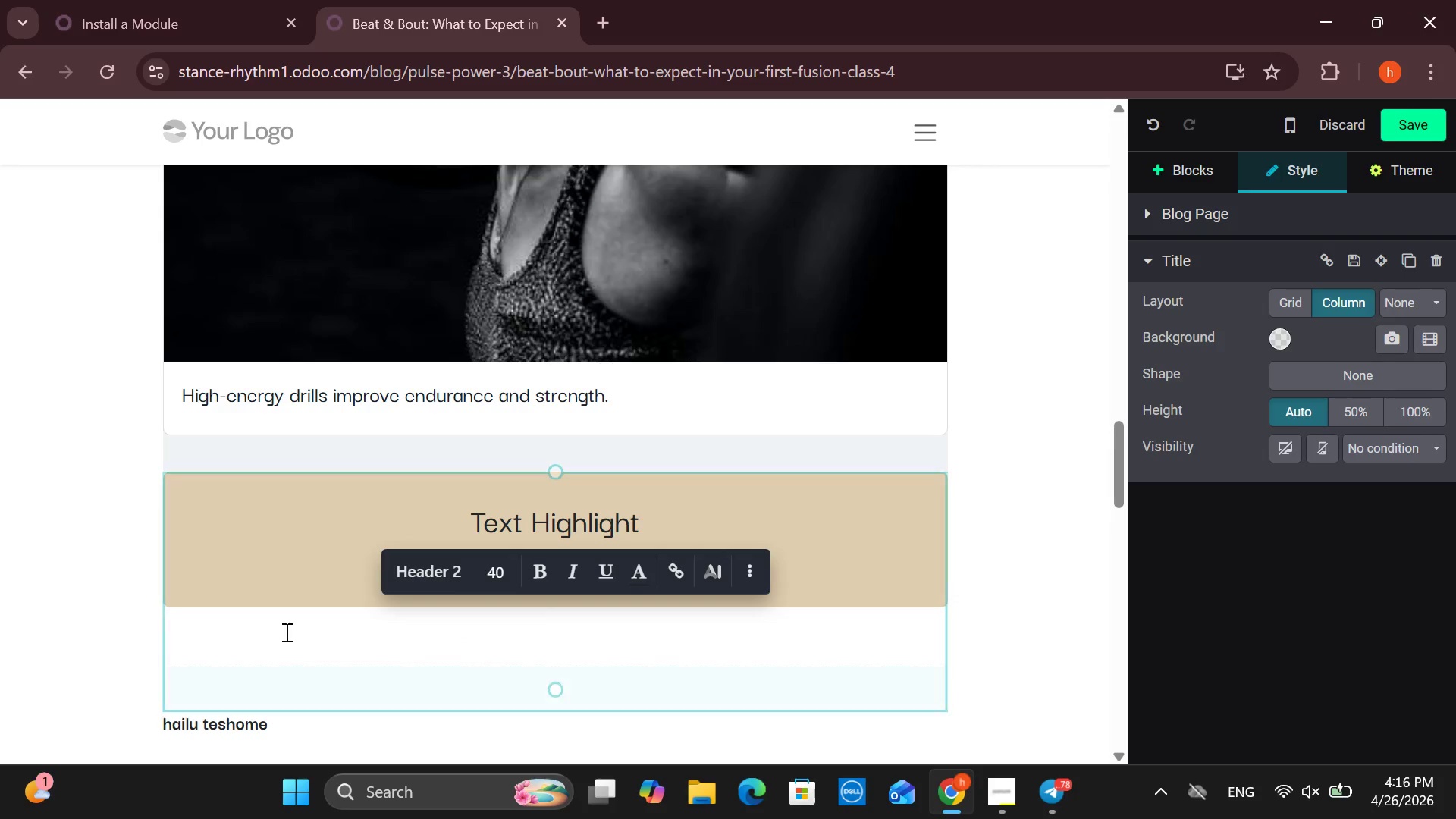 
left_click([305, 632])
 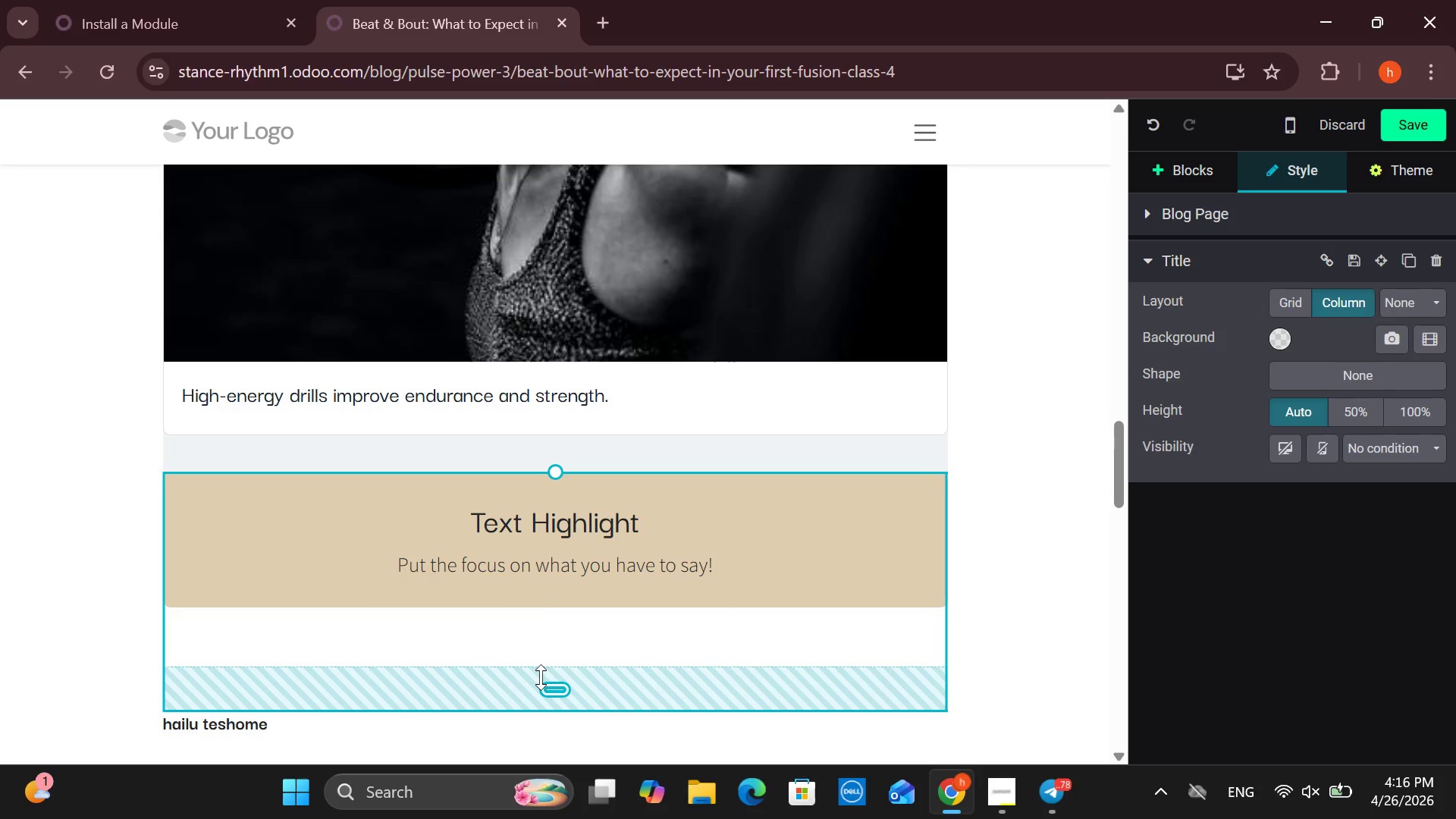 
left_click_drag(start_coordinate=[566, 685], to_coordinate=[579, 532])
 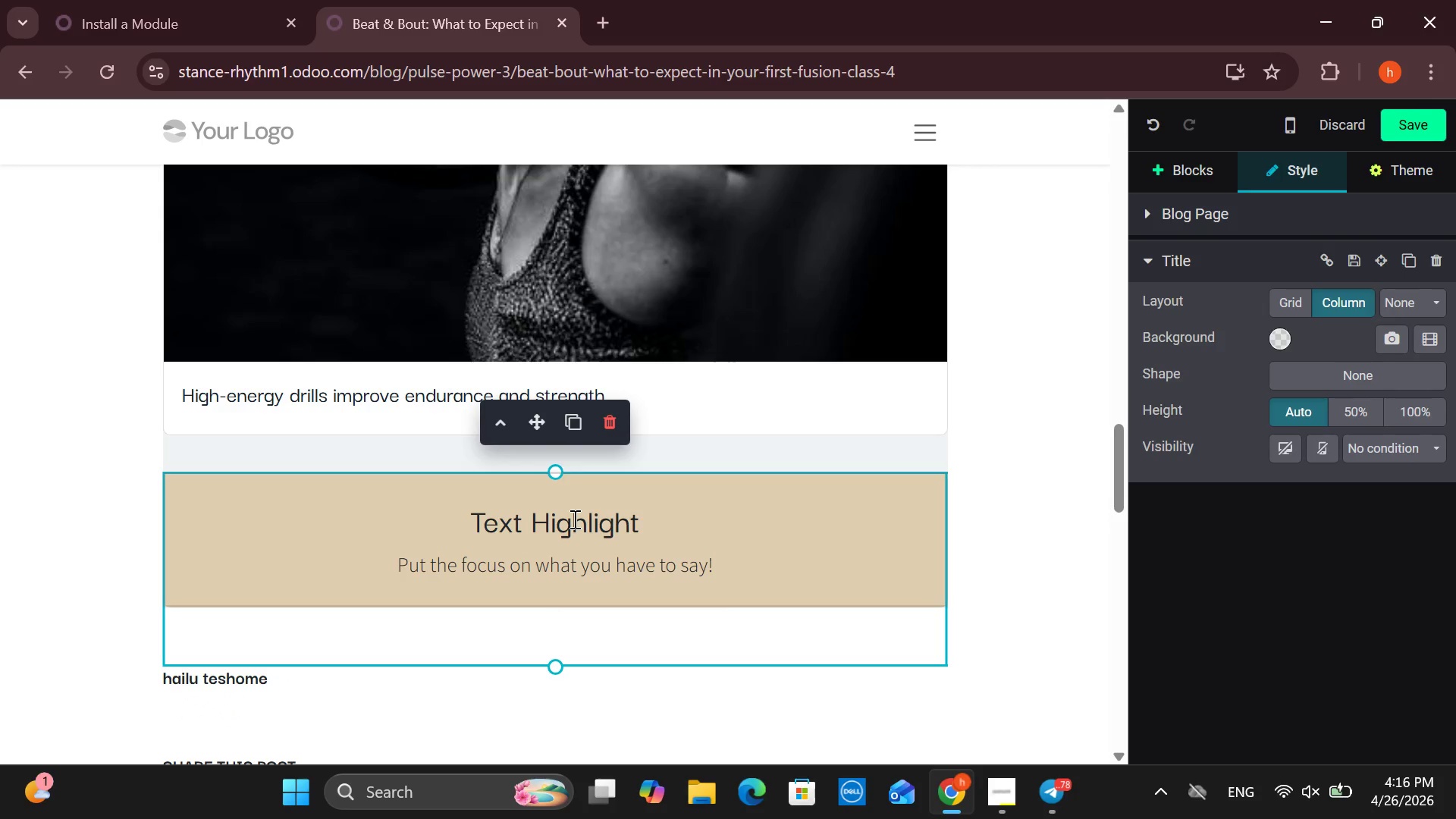 
left_click([573, 519])
 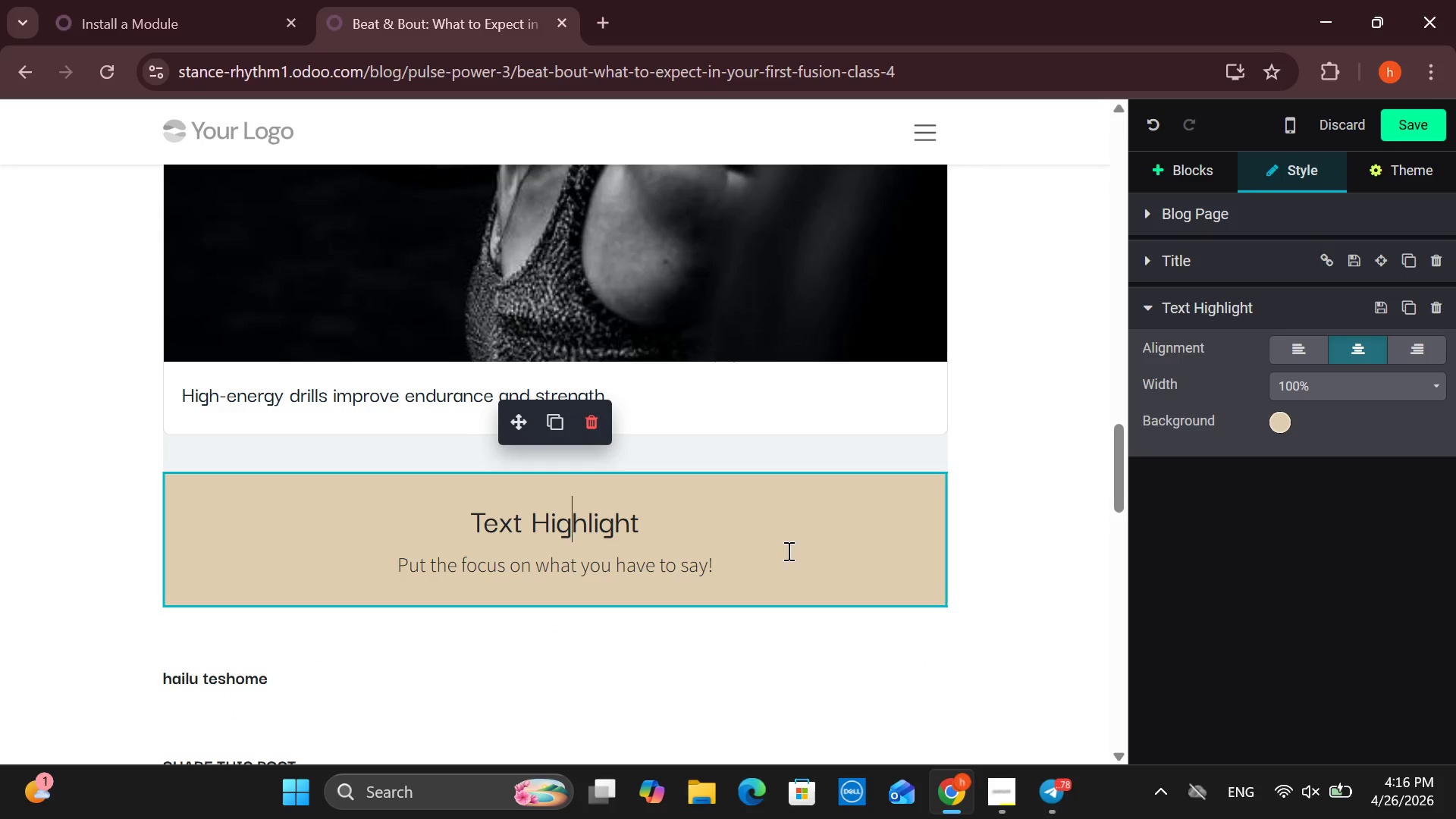 
left_click_drag(start_coordinate=[783, 560], to_coordinate=[368, 566])
 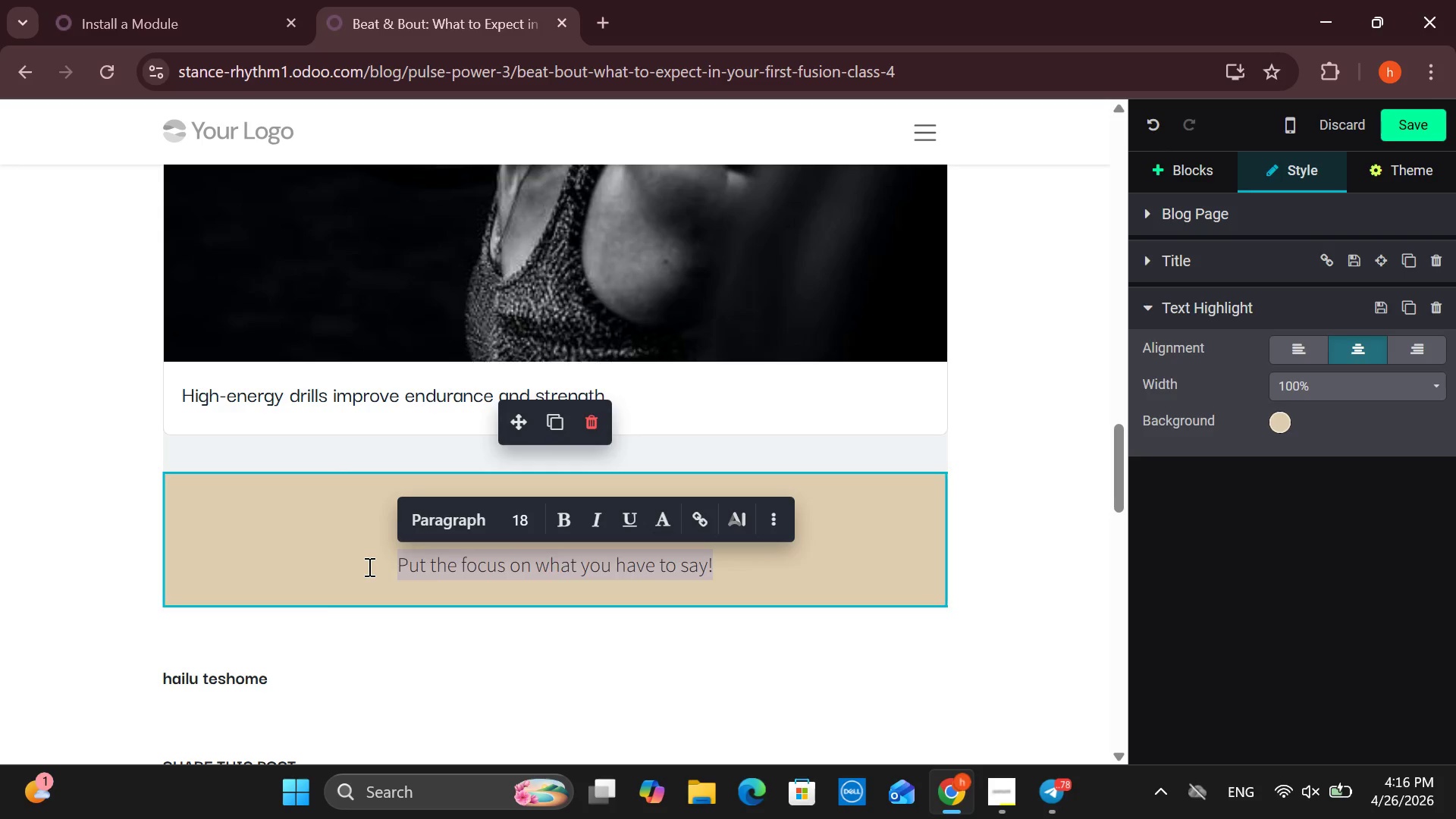 
key(Backspace)
 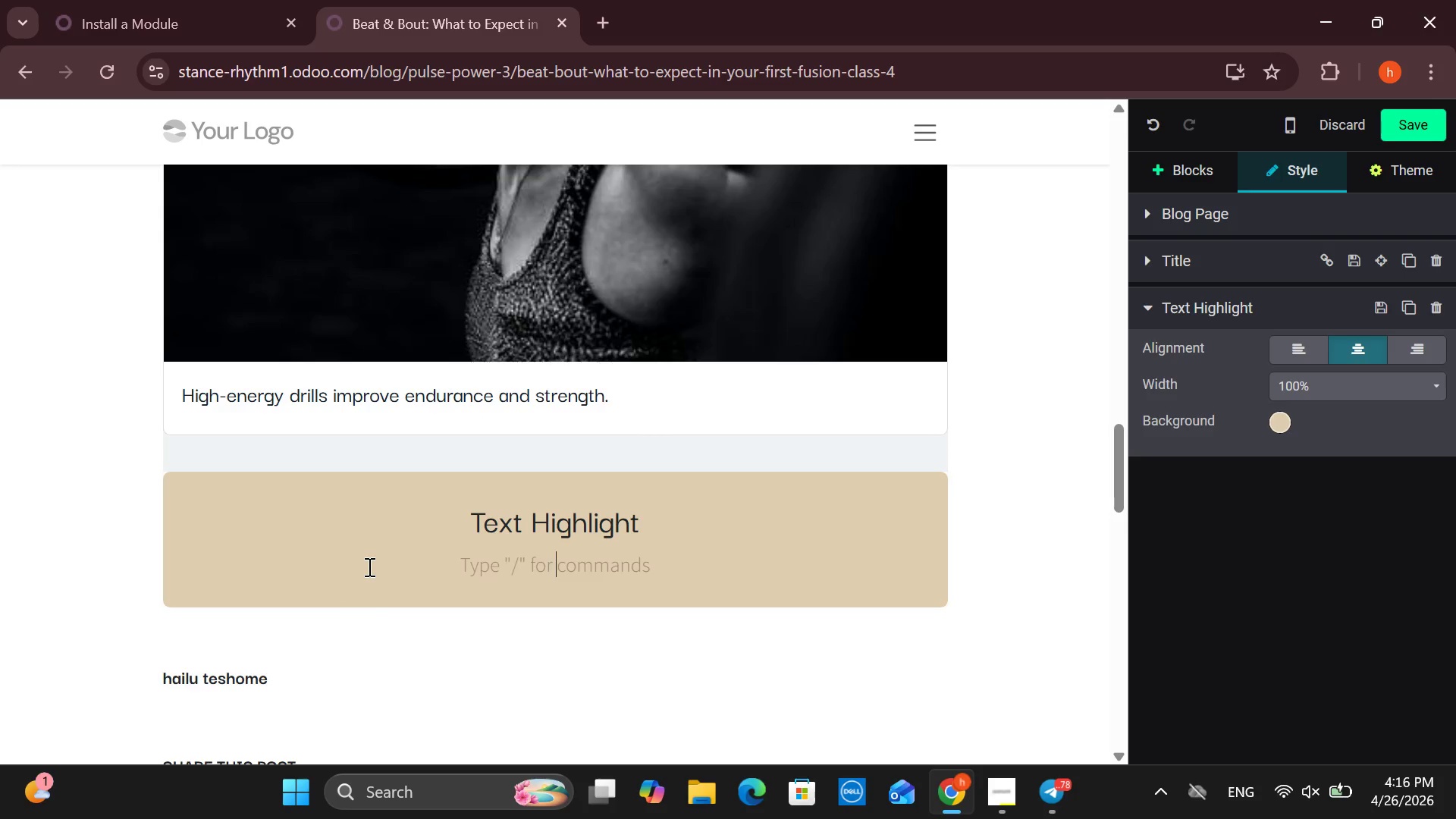 
key(Backspace)
 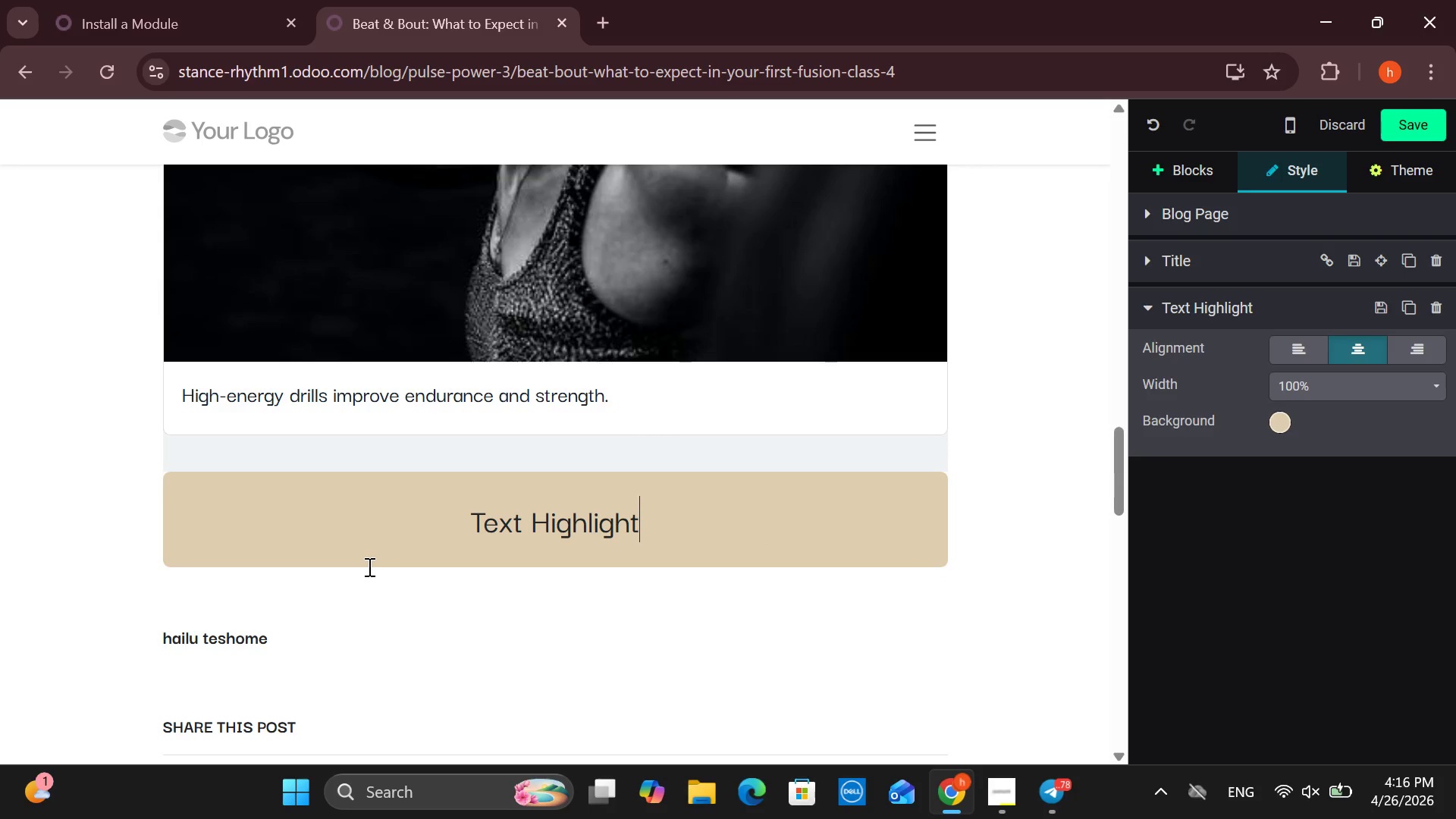 
hold_key(key=Backspace, duration=0.48)
 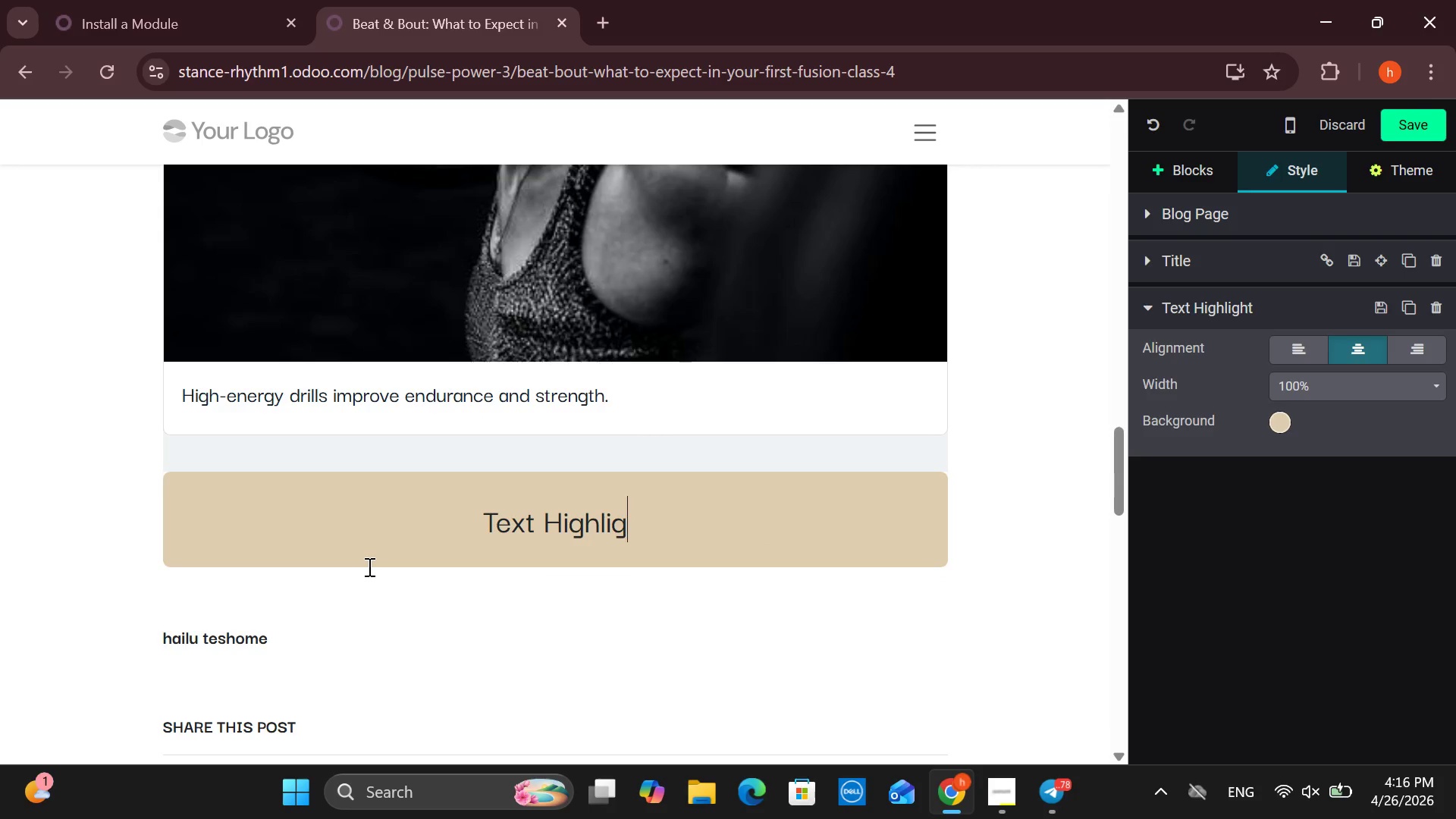 
key(Backspace)
 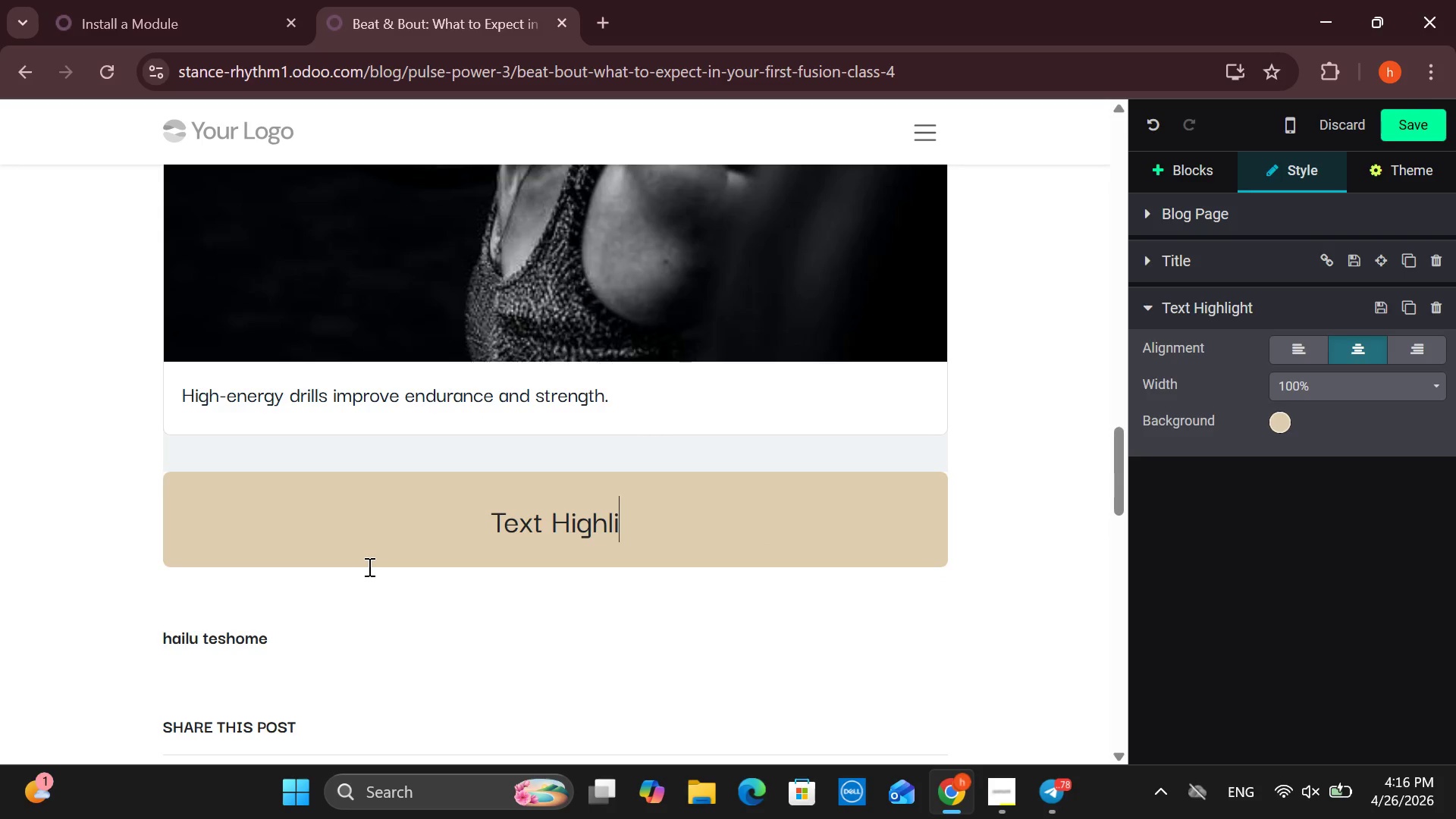 
key(Backspace)
 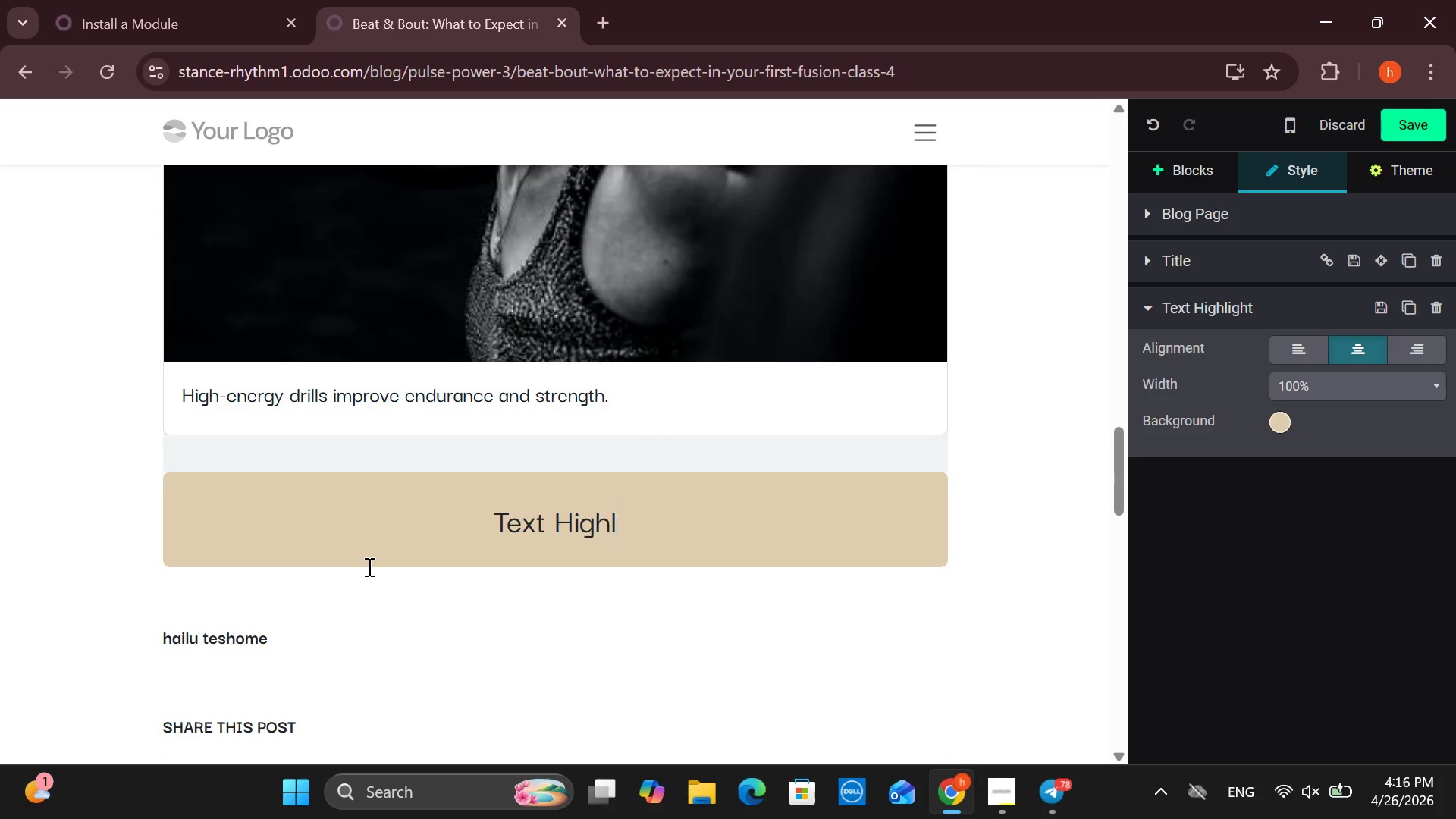 
key(Backspace)
 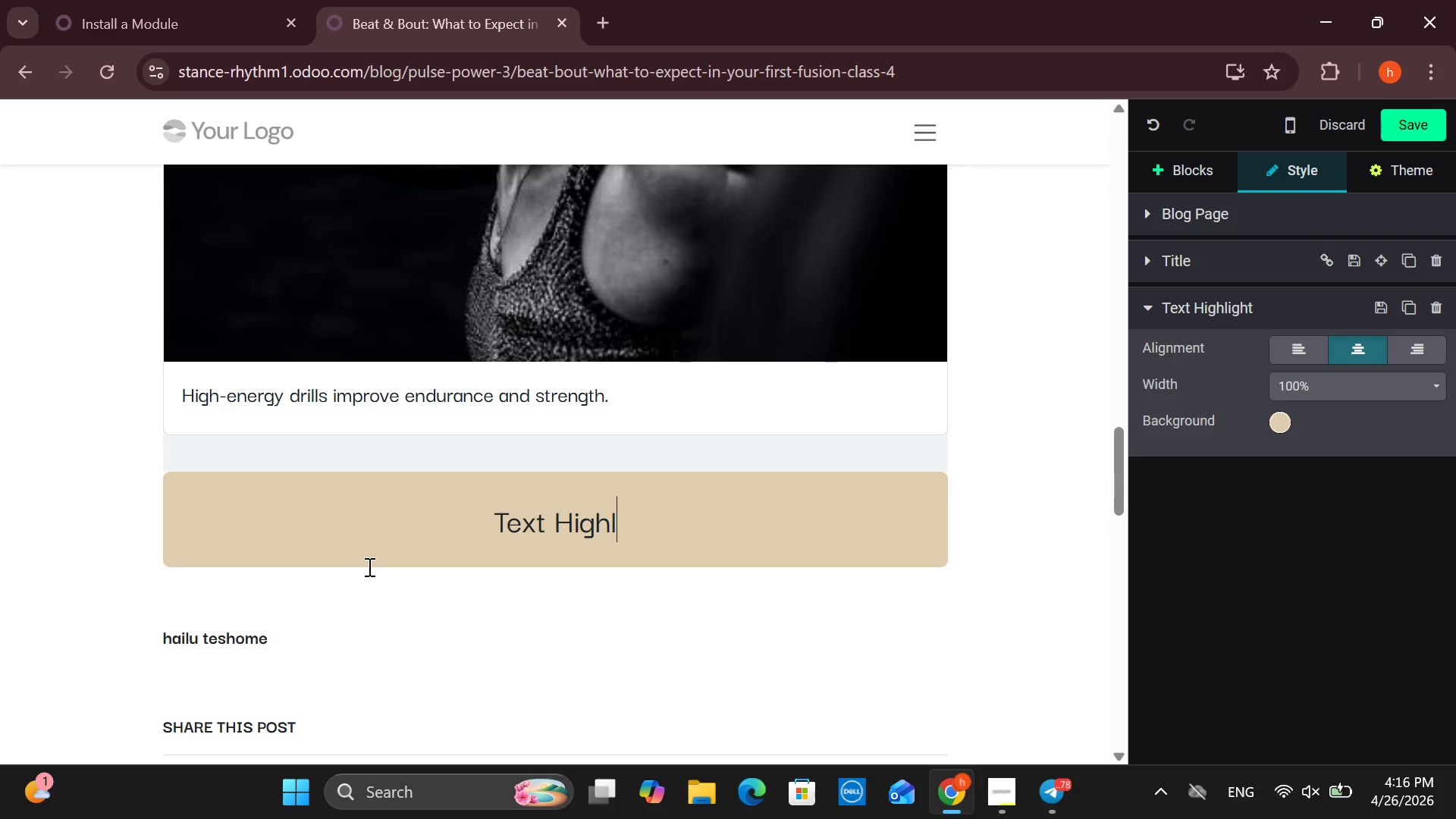 
key(Backspace)
 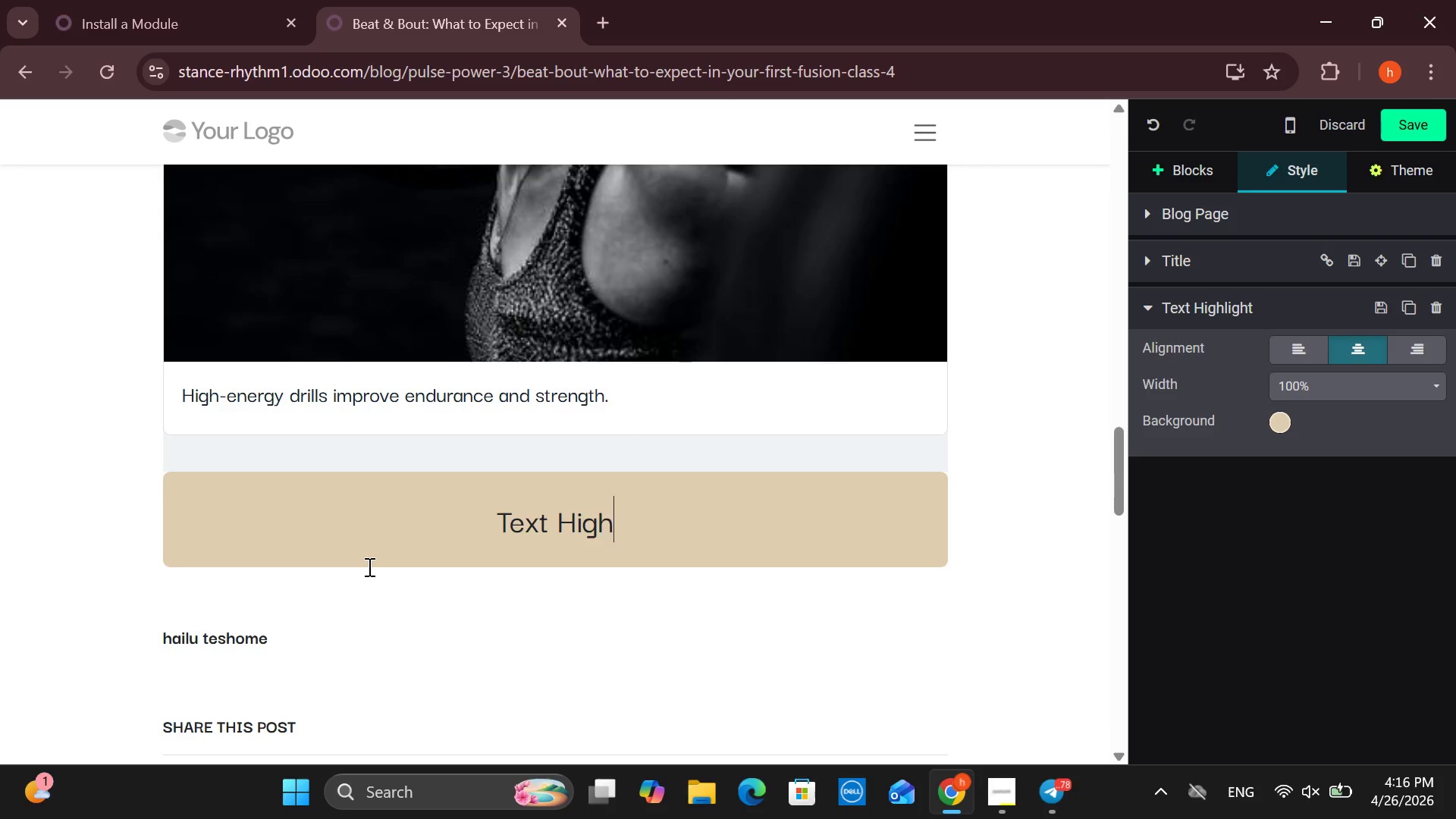 
key(Backspace)
 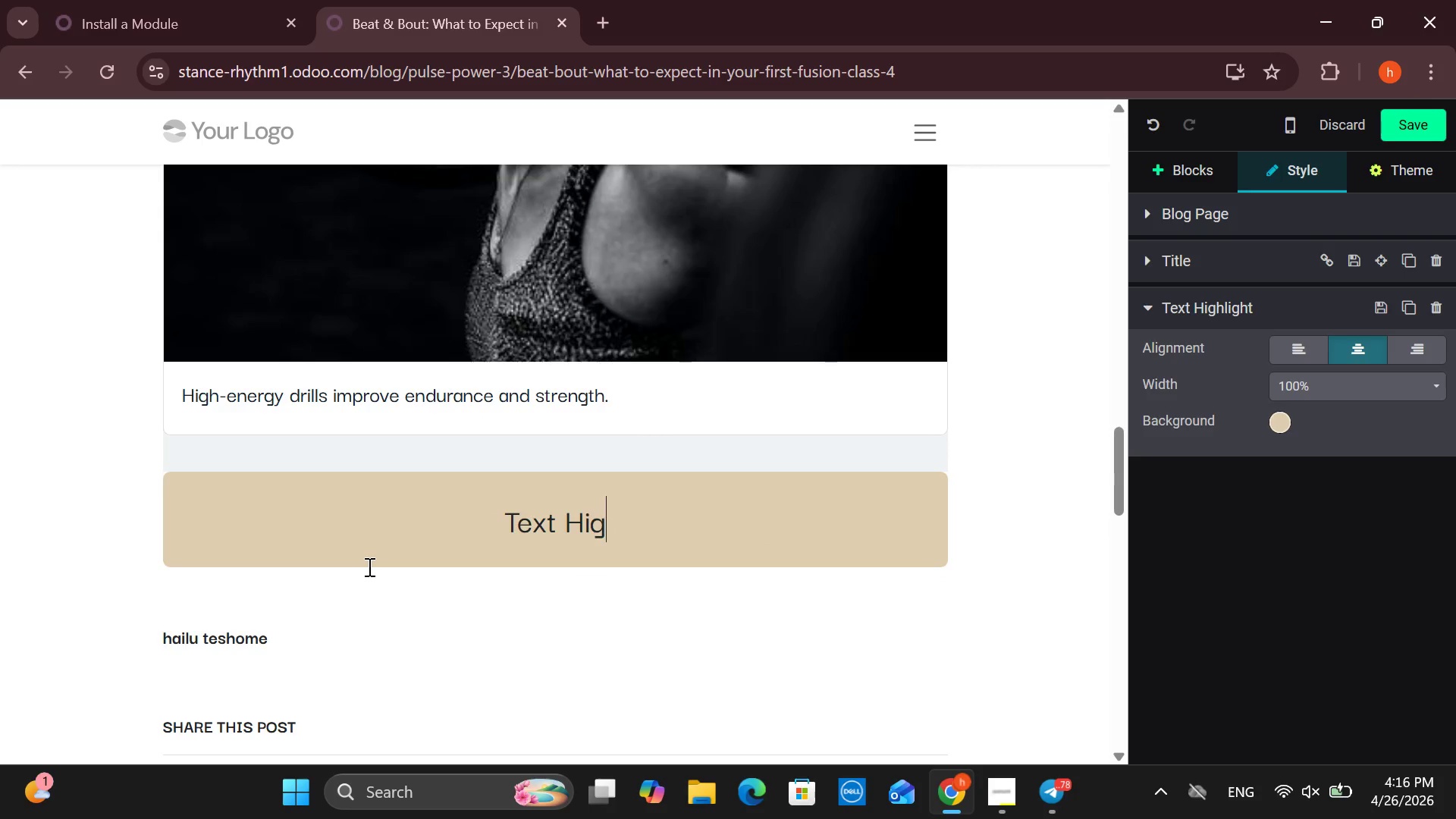 
key(Backspace)
 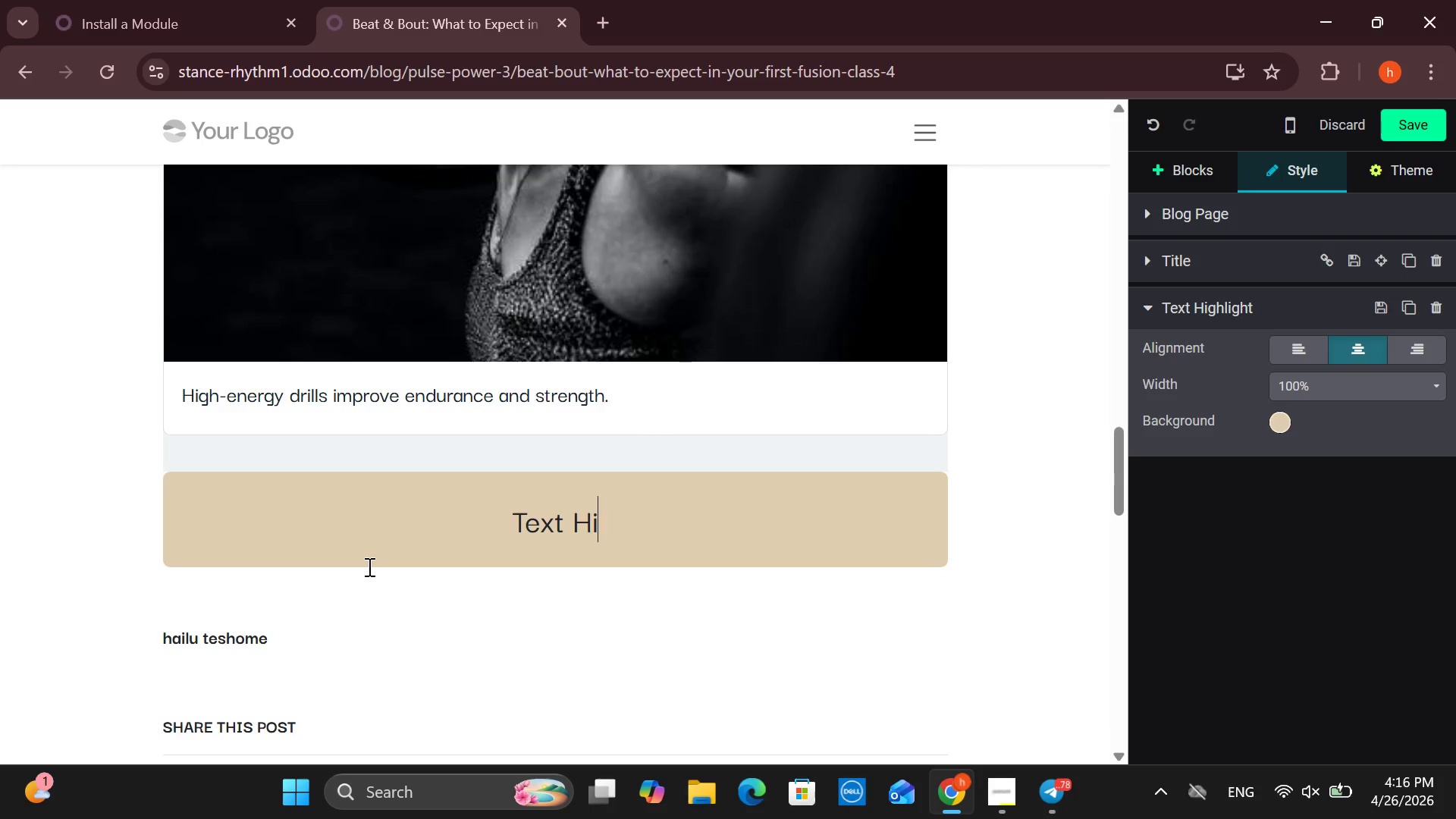 
key(Backspace)
 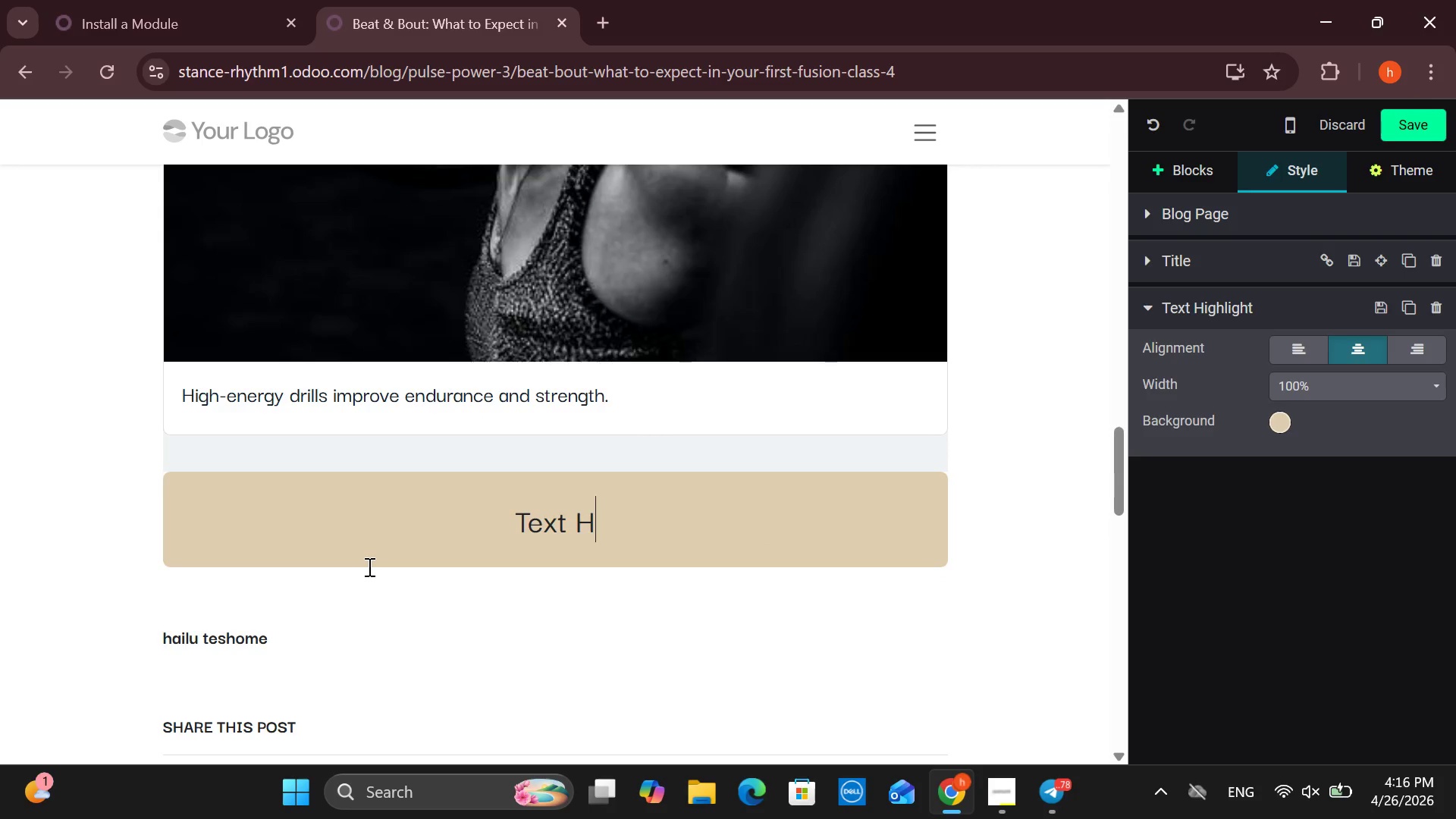 
key(Backspace)
 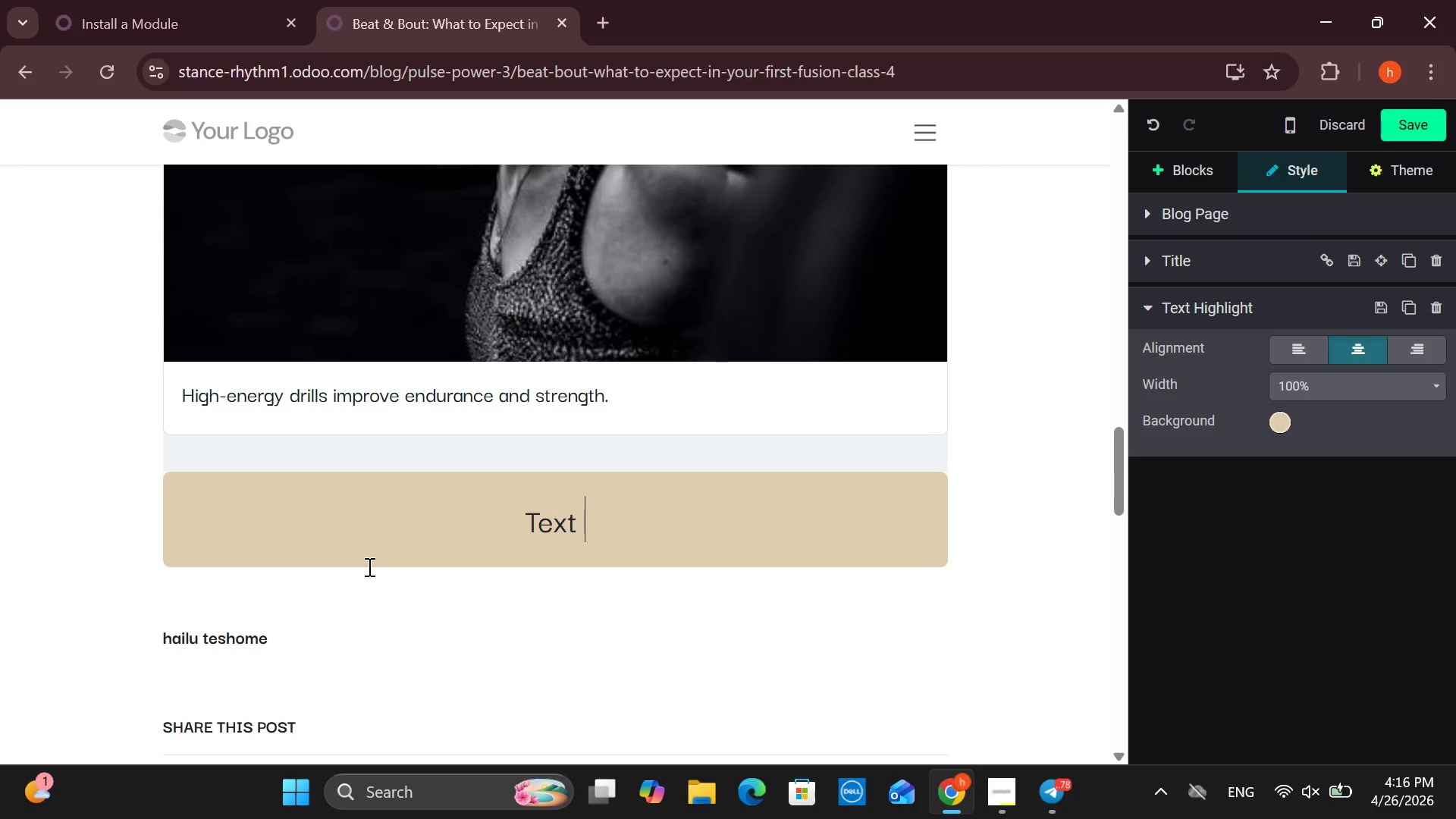 
key(Backspace)
 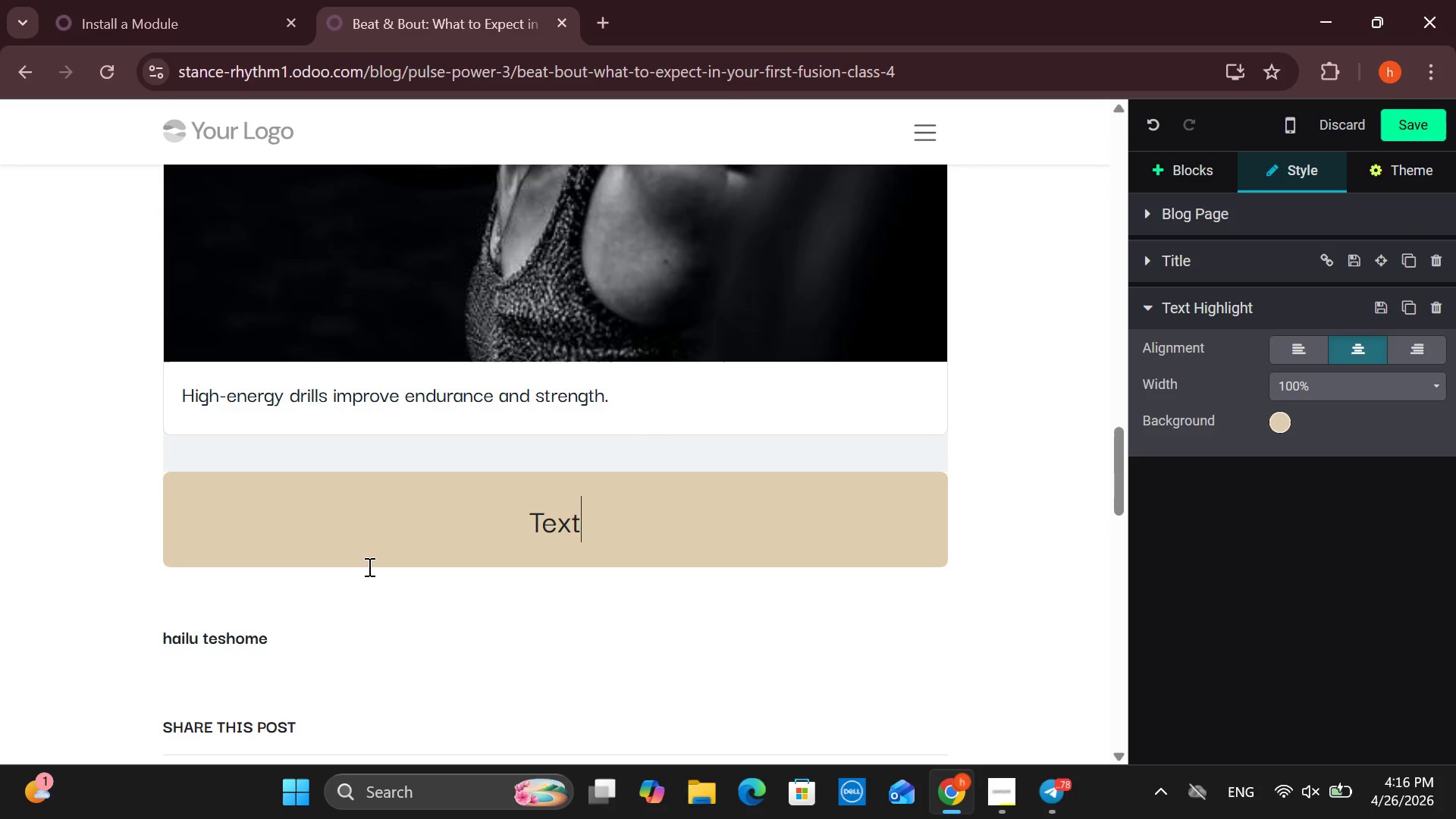 
key(Backspace)
 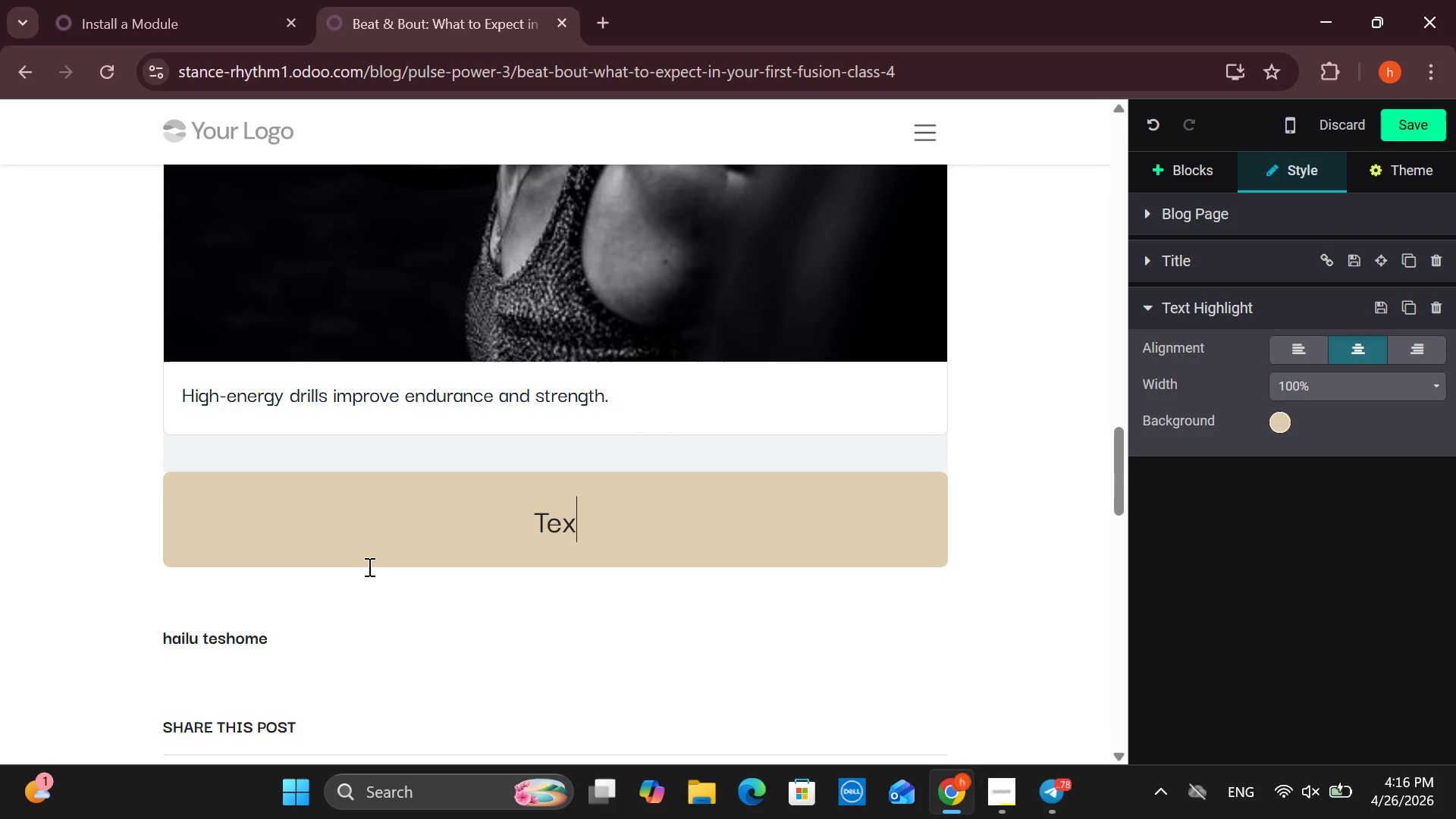 
key(Backspace)
 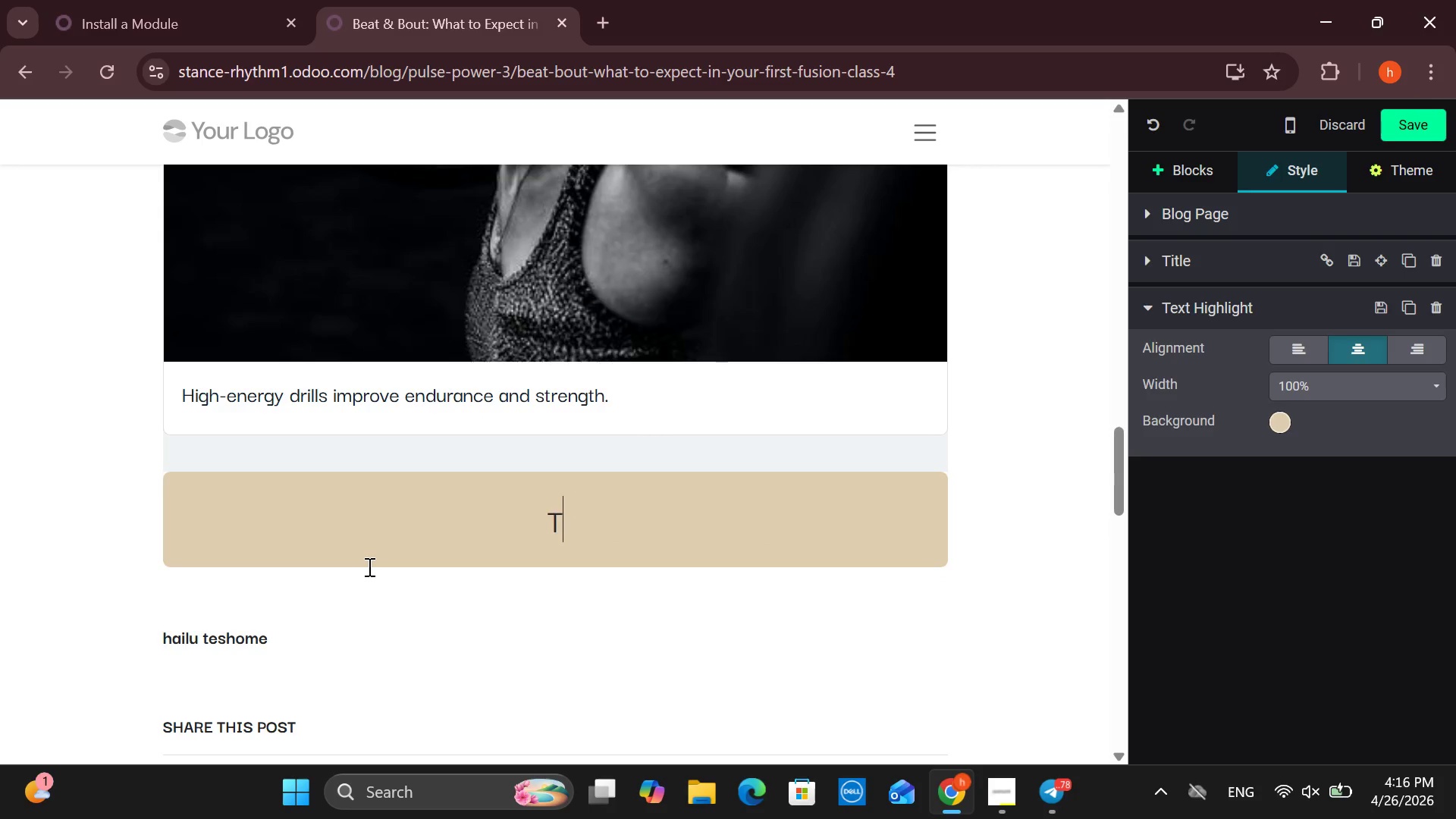 
key(Backspace)
 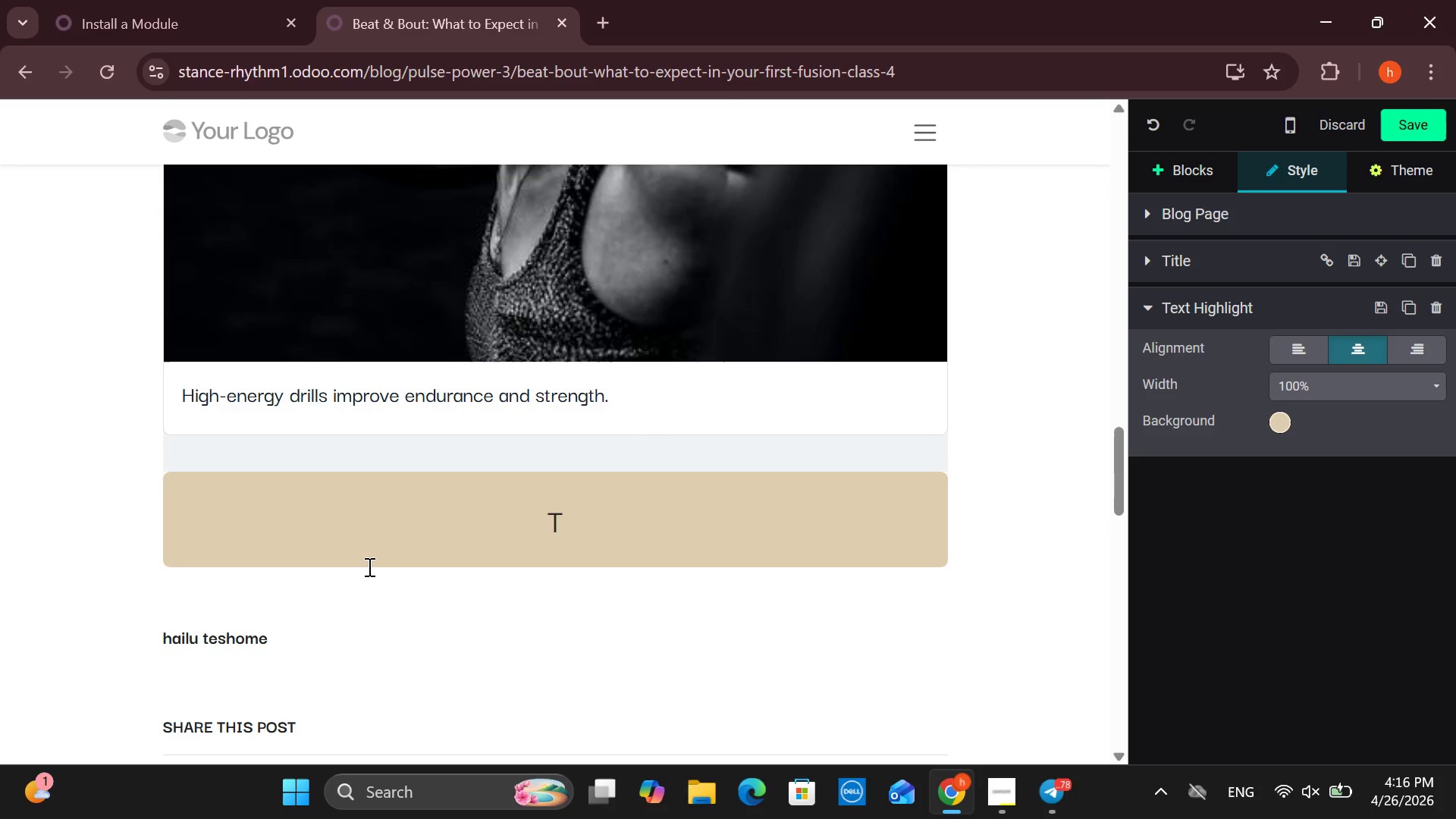 
type(eain)
key(Backspace)
key(Backspace)
key(Backspace)
key(Backspace)
type(rain to the beat. Strike with purpose.)
 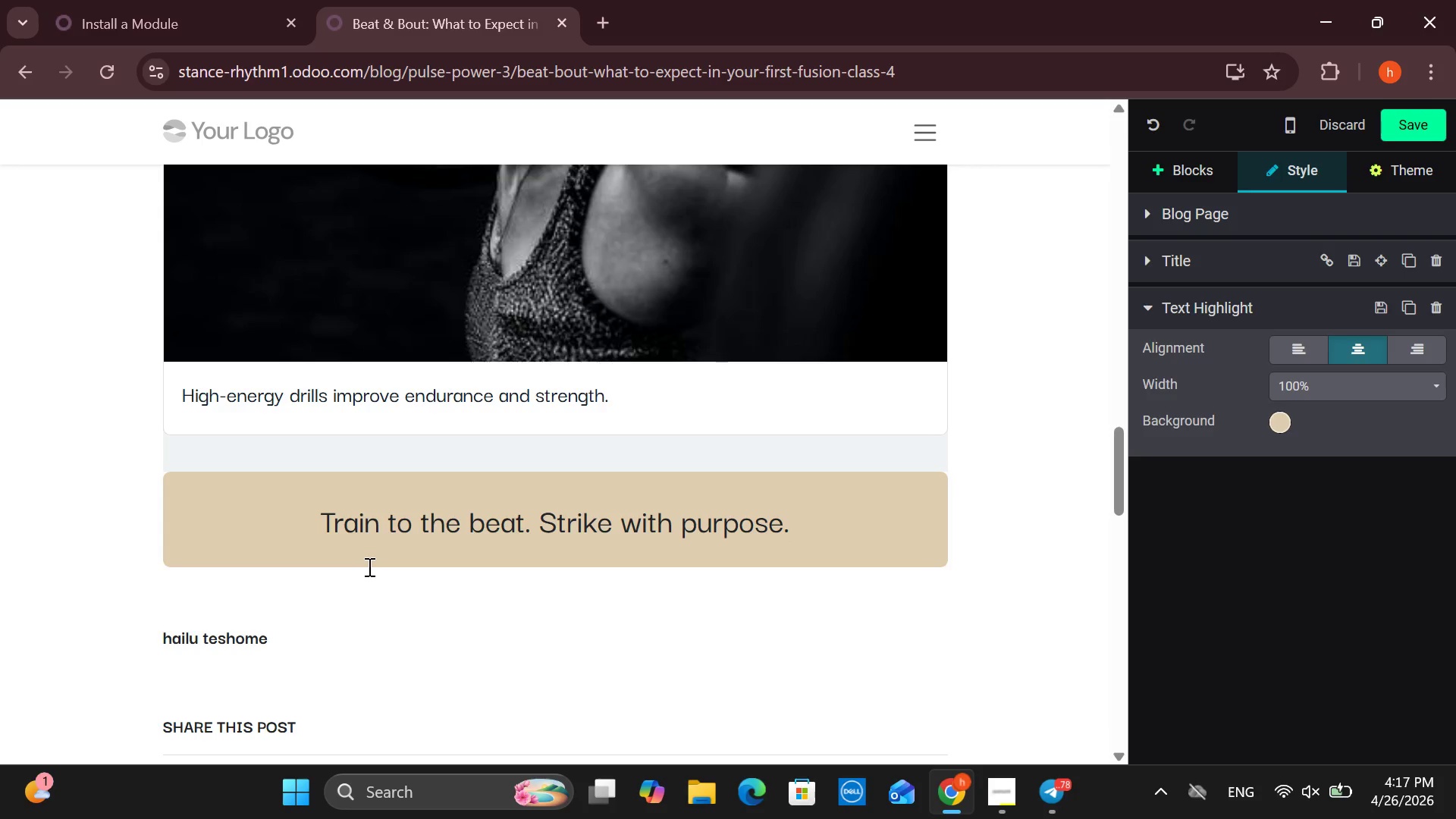 
wait(39.61)
 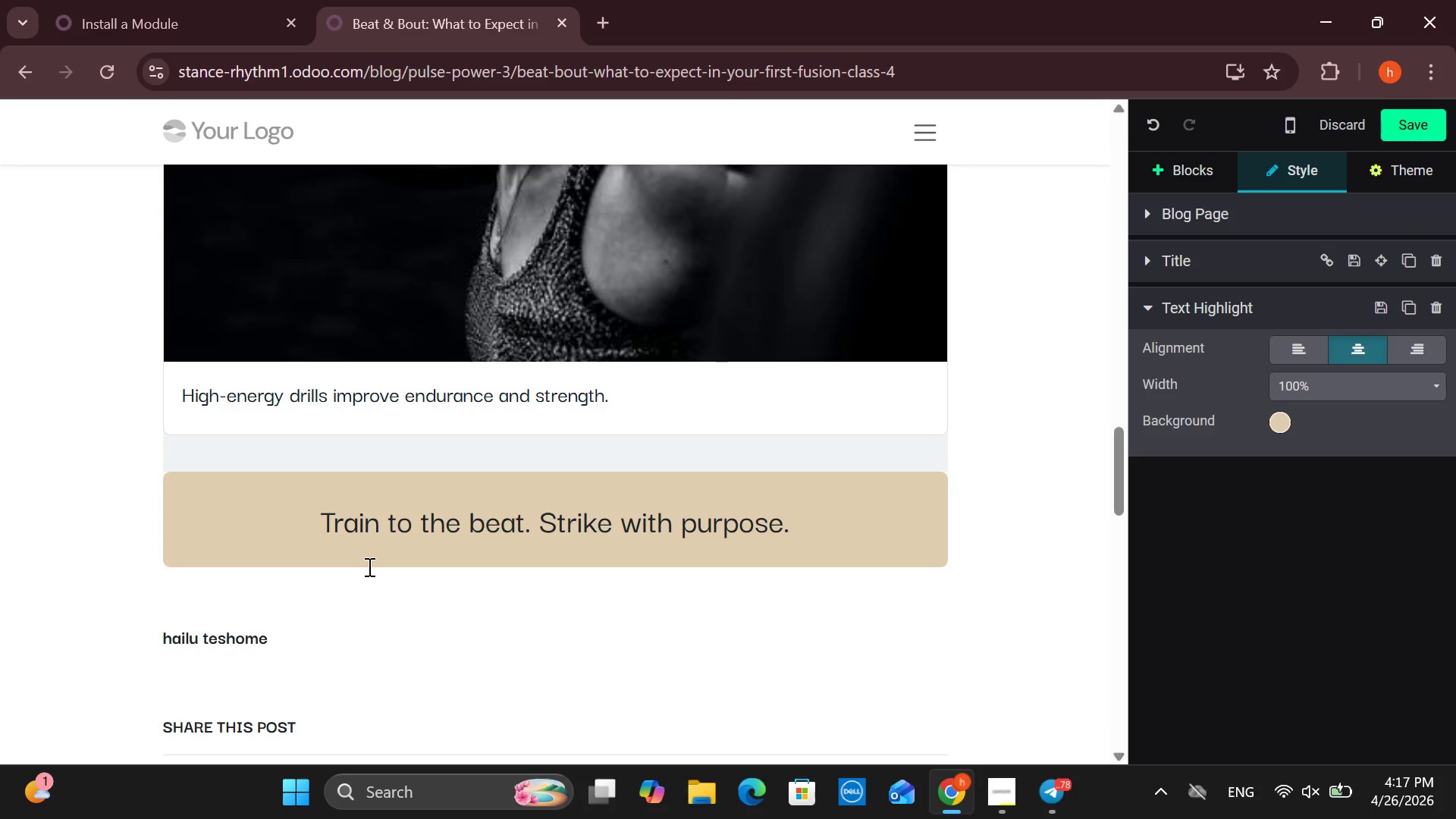 
key(Enter)
 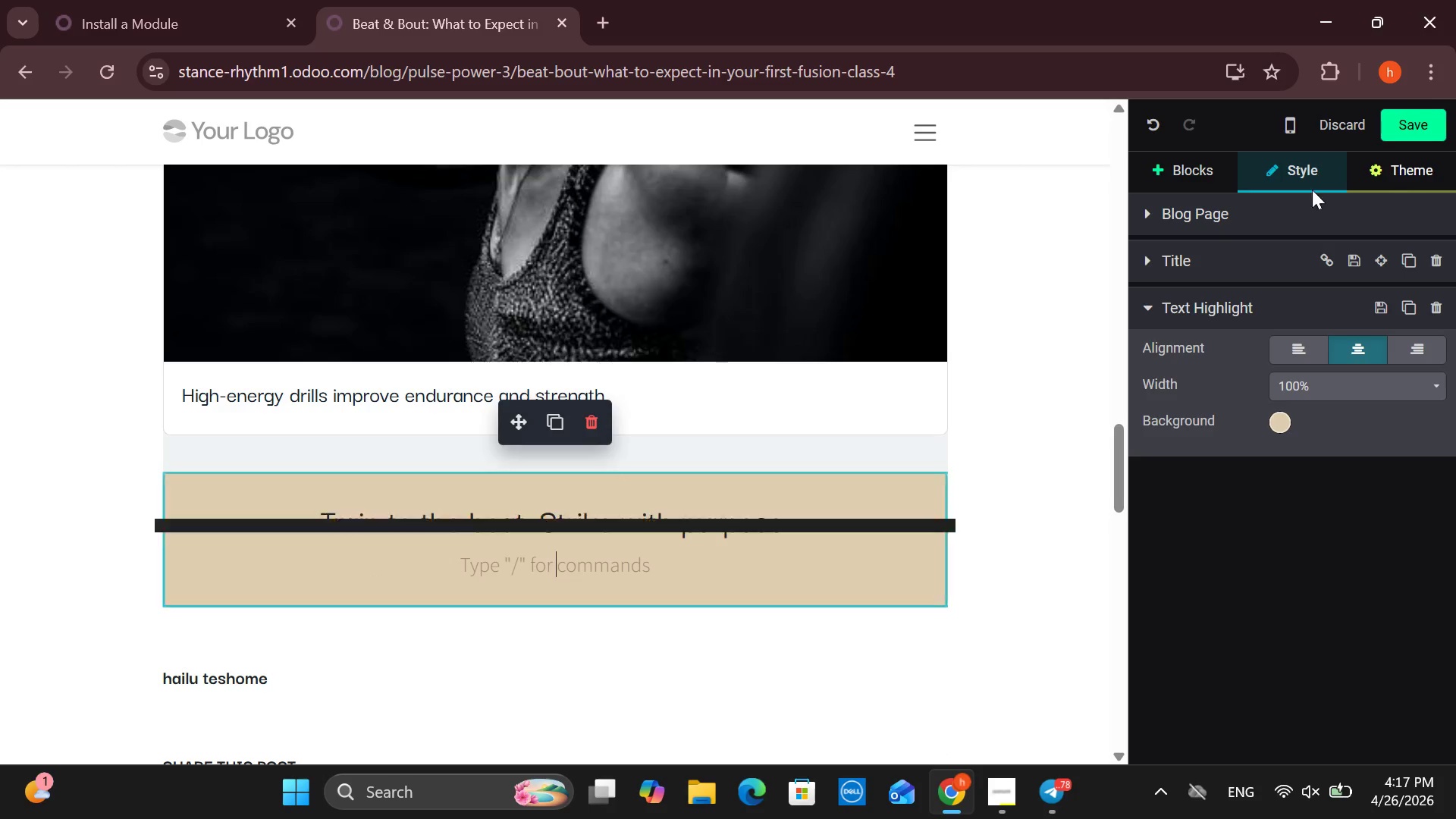 
left_click([1199, 179])
 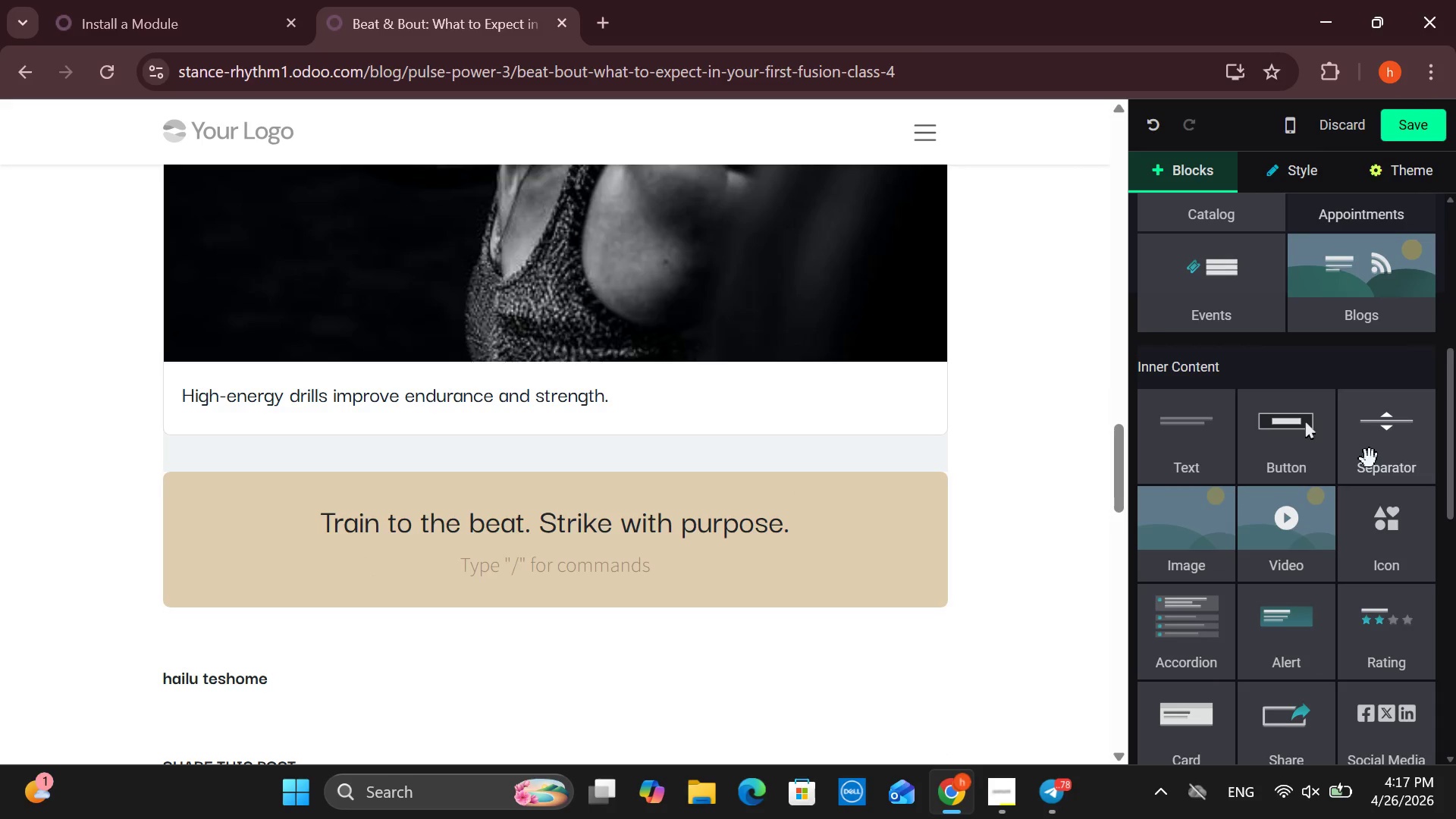 
left_click_drag(start_coordinate=[1334, 463], to_coordinate=[550, 570])
 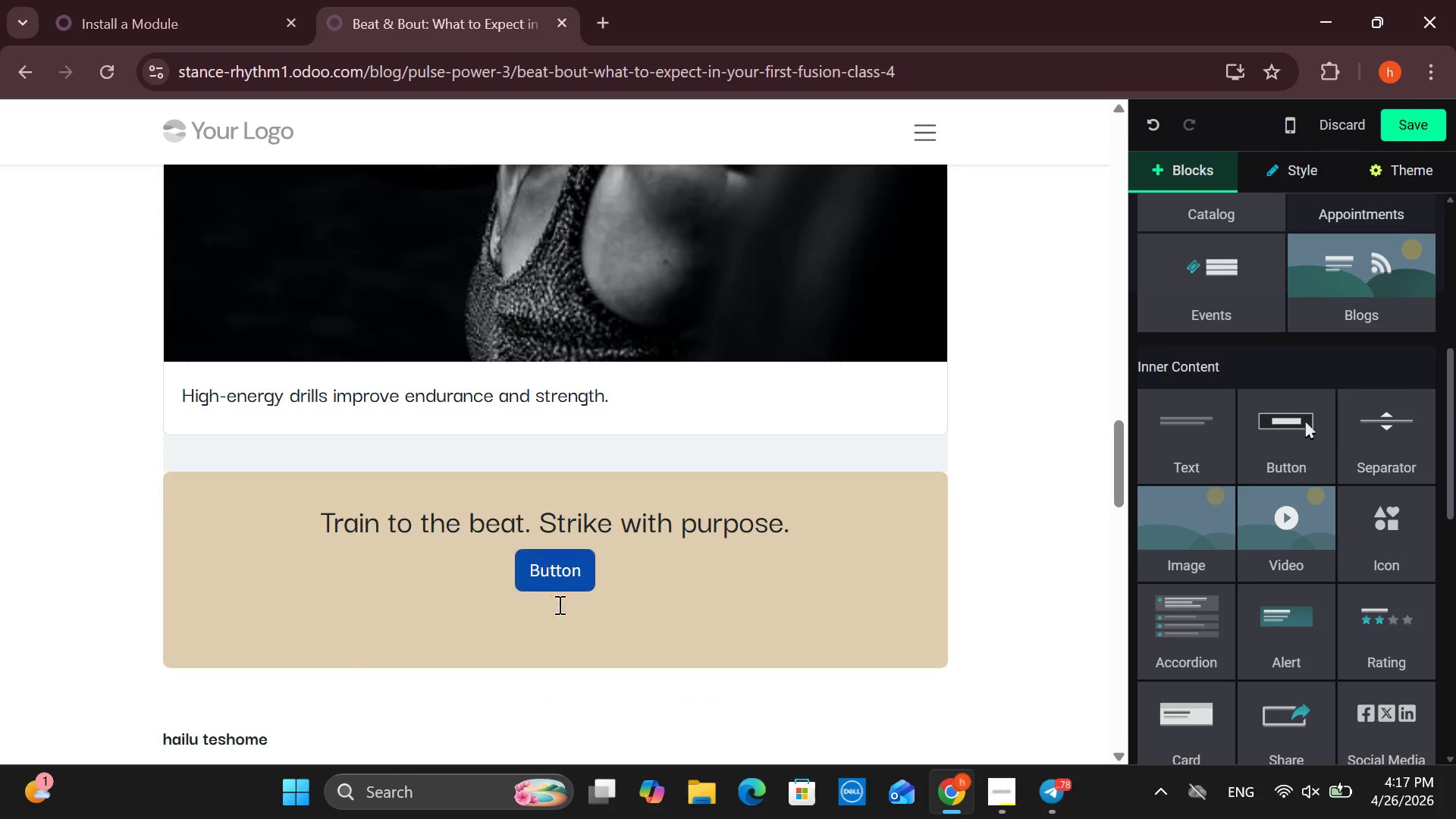 
left_click([554, 616])
 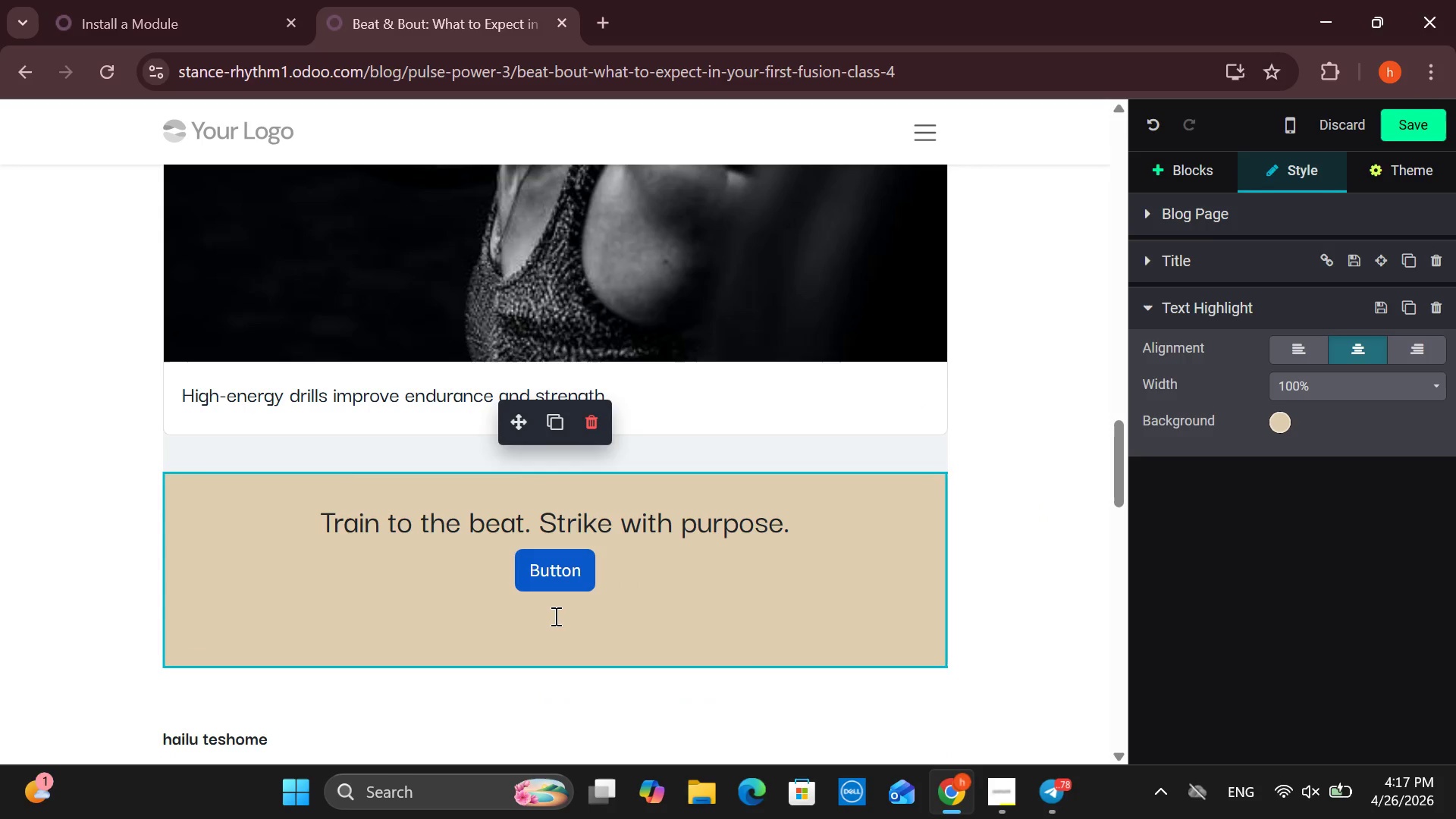 
key(Backspace)
 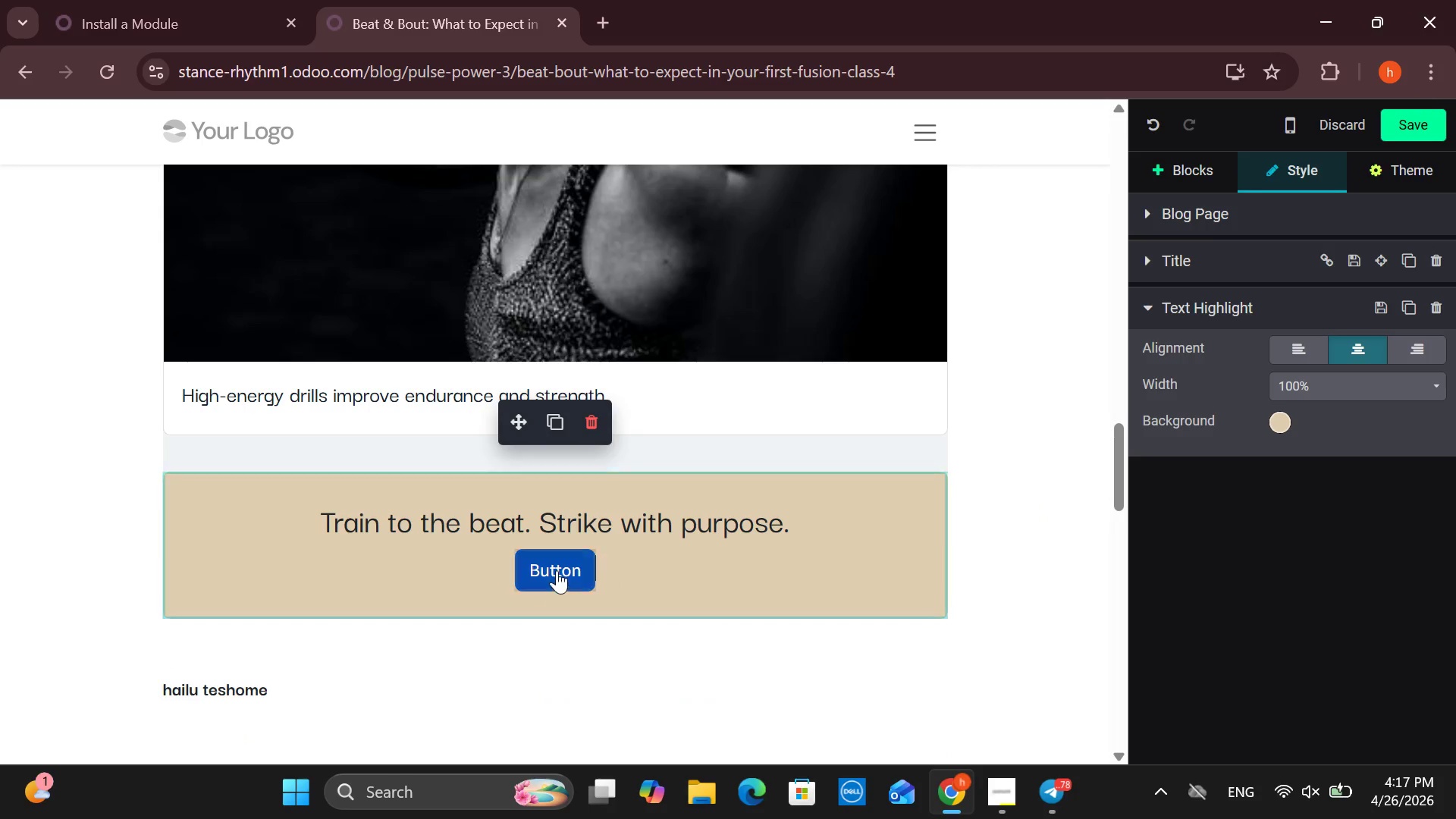 
left_click([557, 570])
 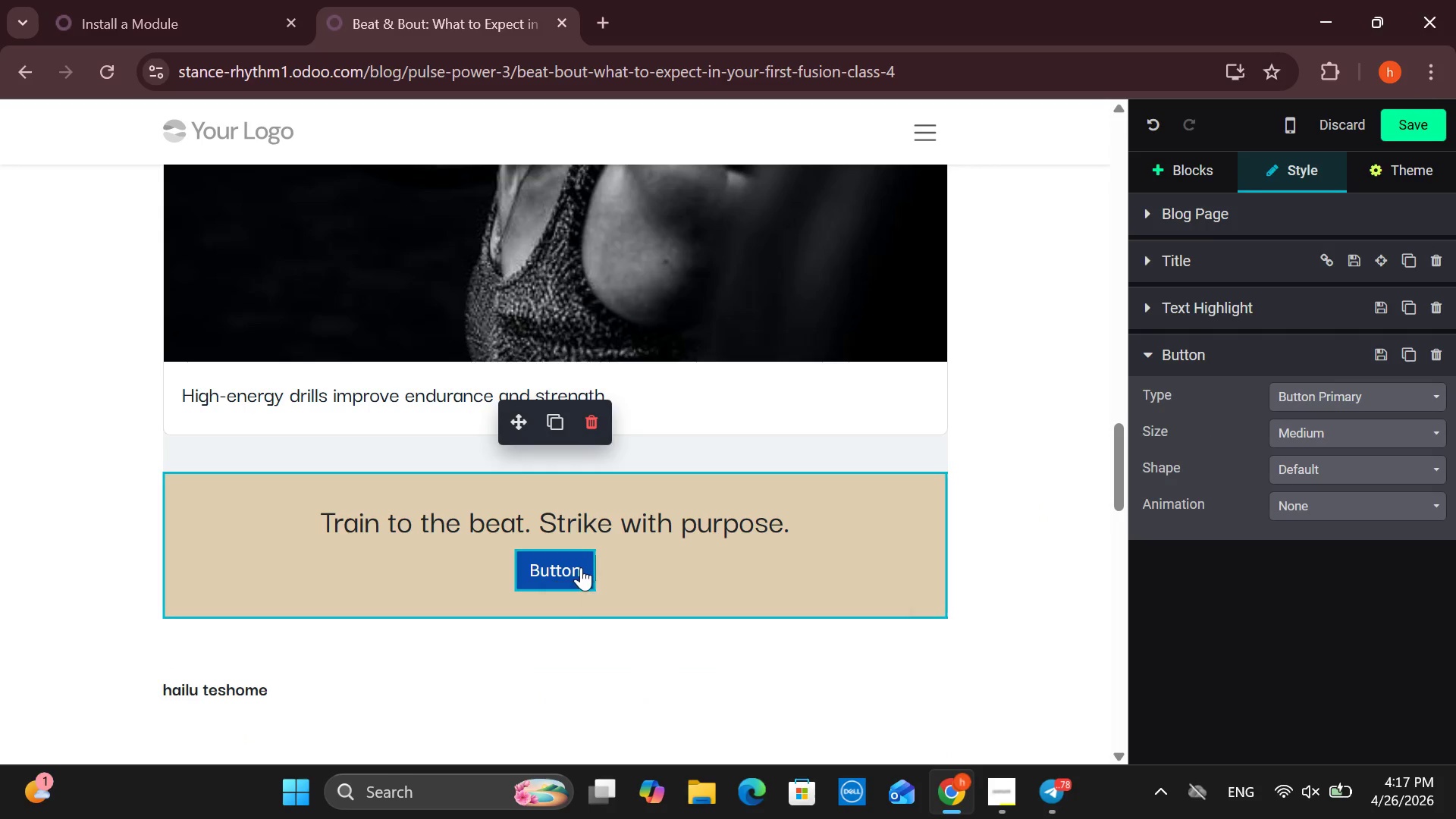 
double_click([581, 567])
 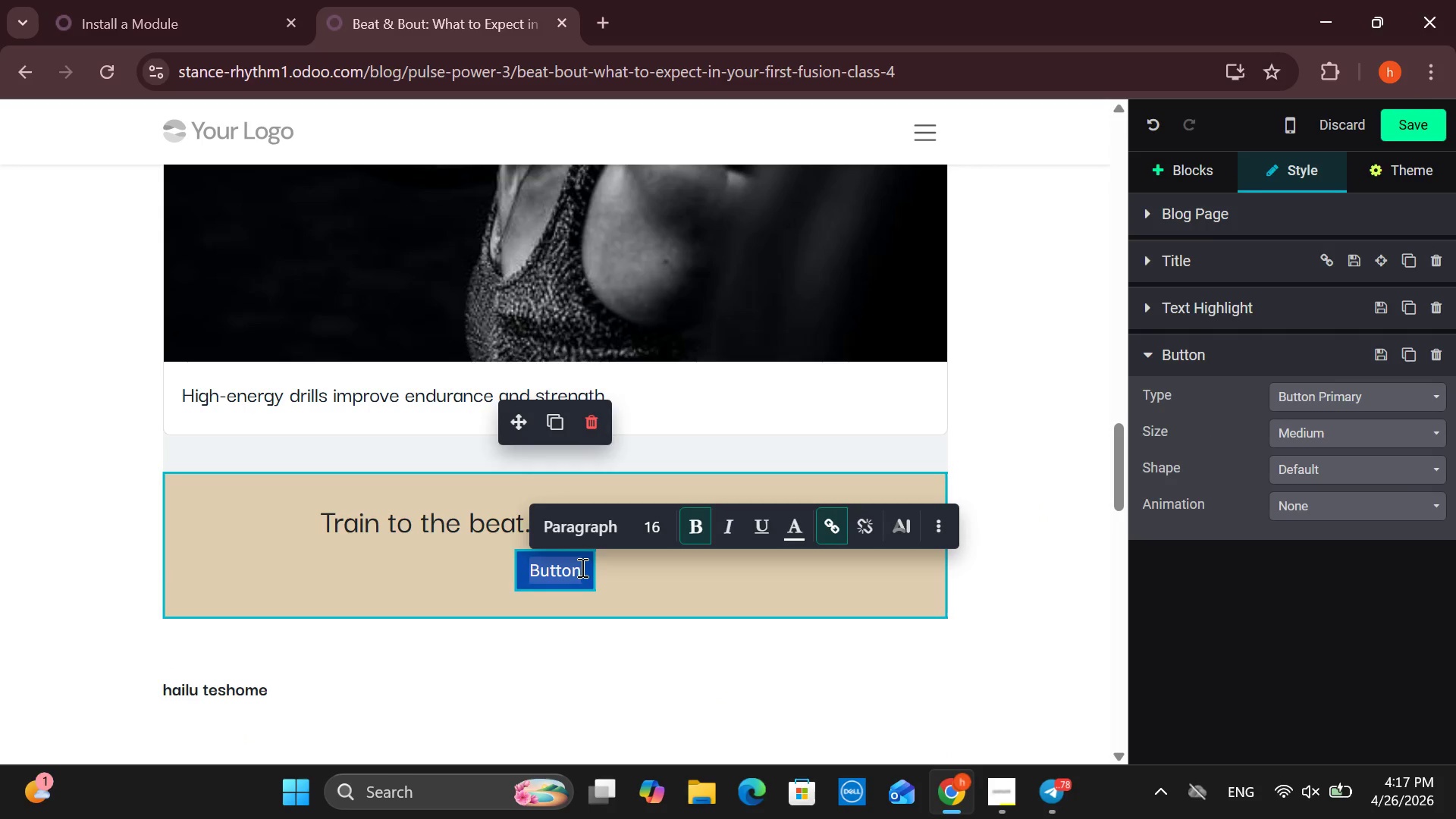 
key(Backspace)
type(Join Your First Beat & Bout Session)
 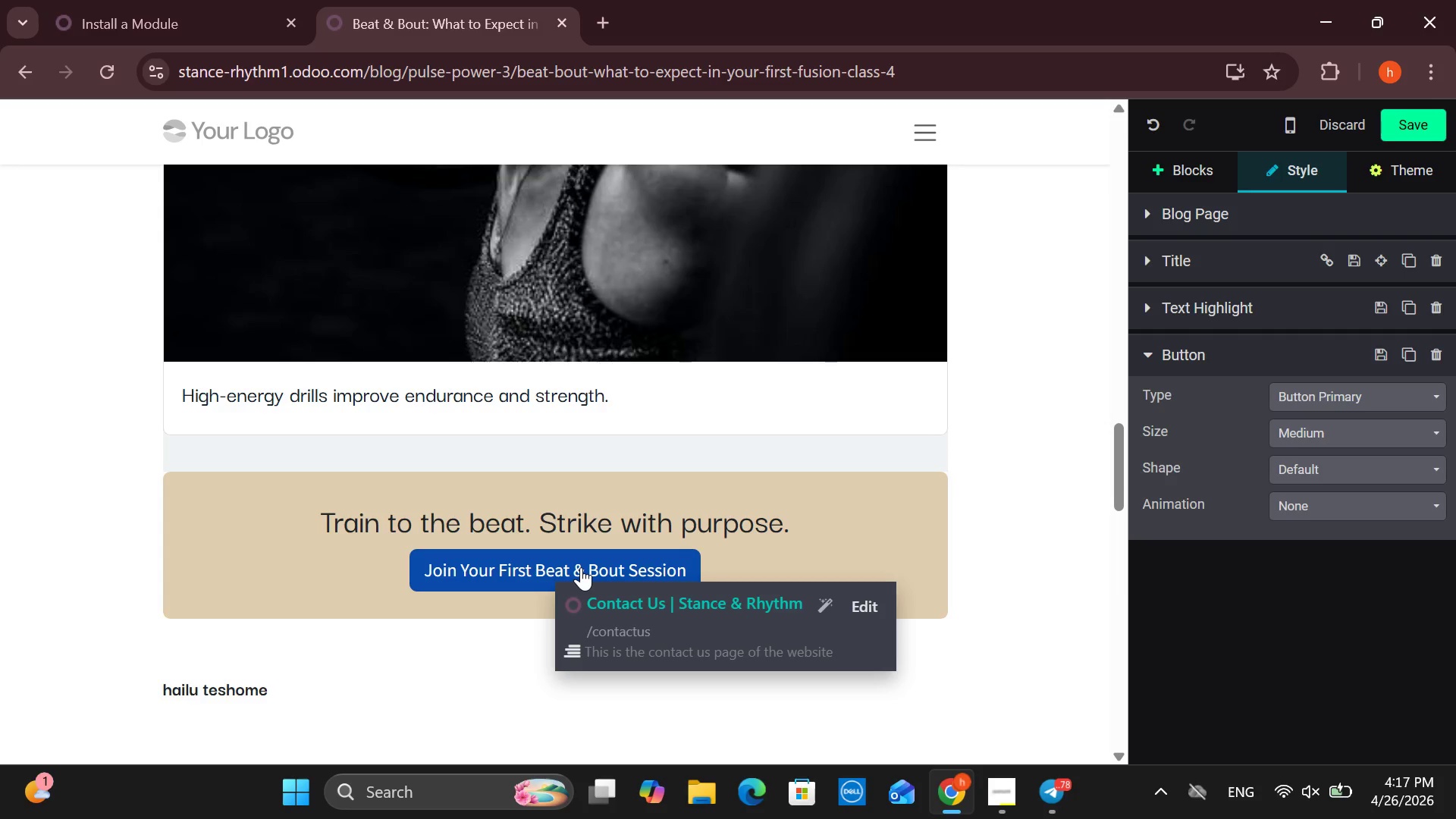 
left_click([486, 635])
 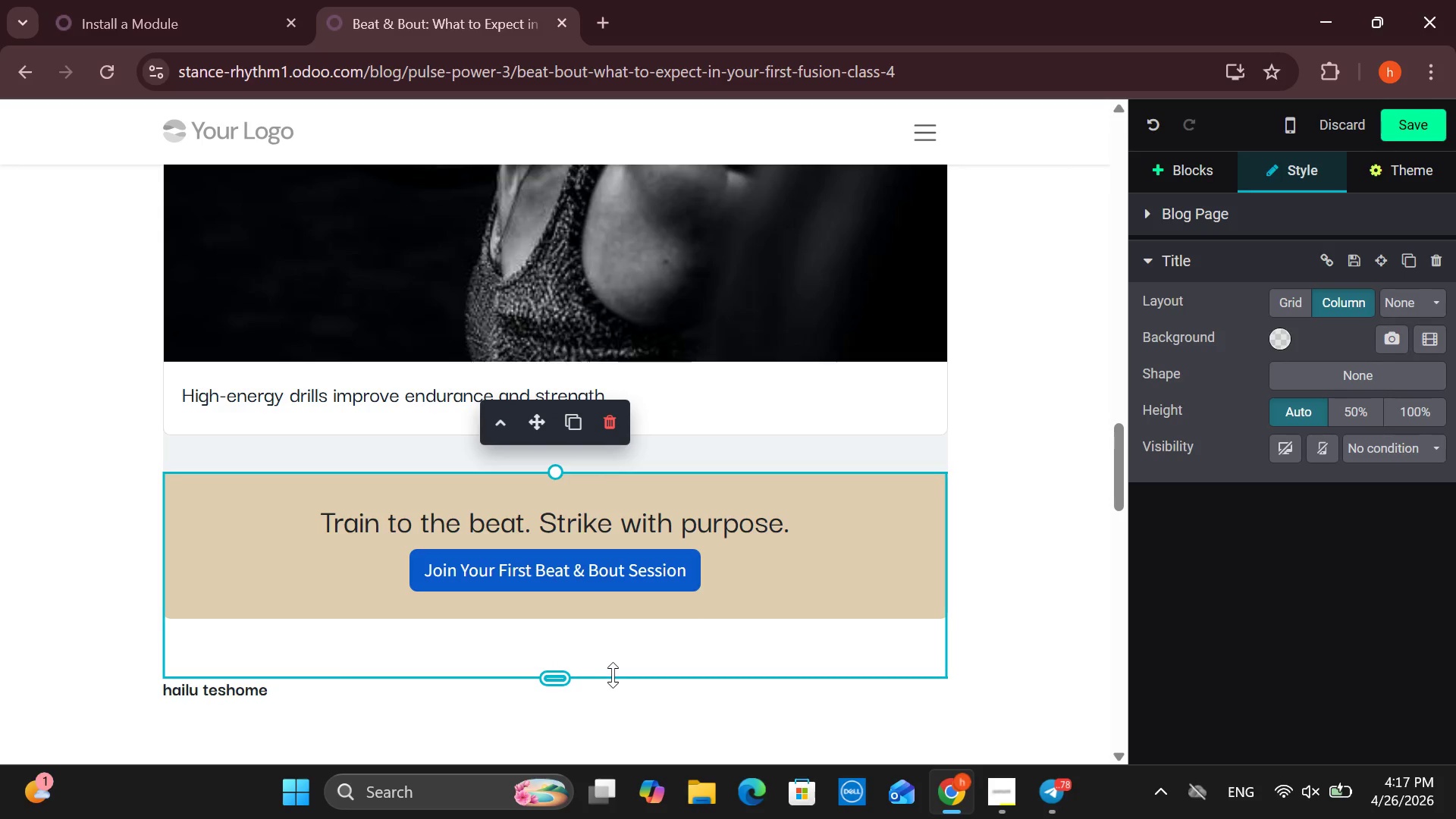 
key(Delete)
 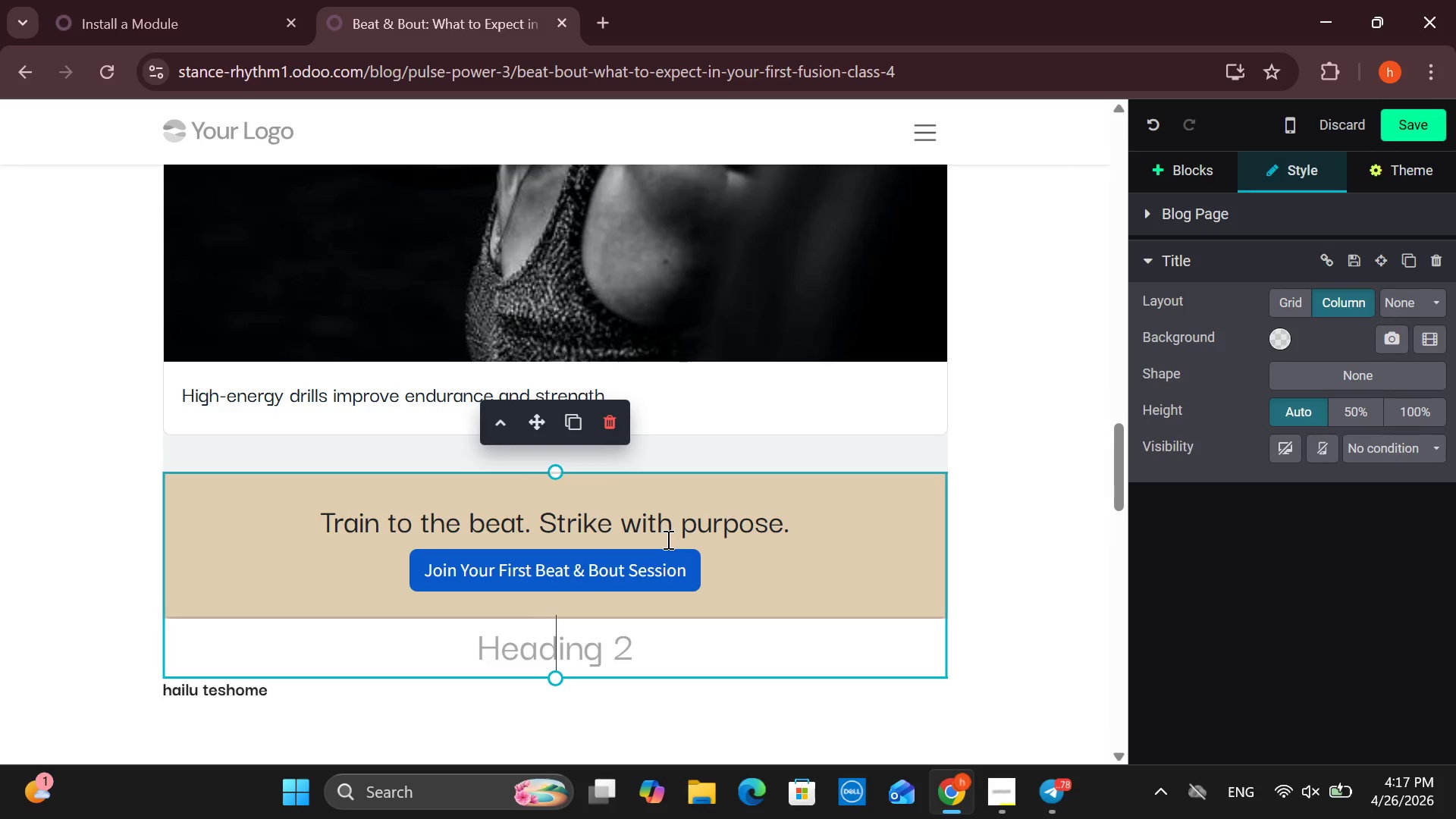 
wait(5.77)
 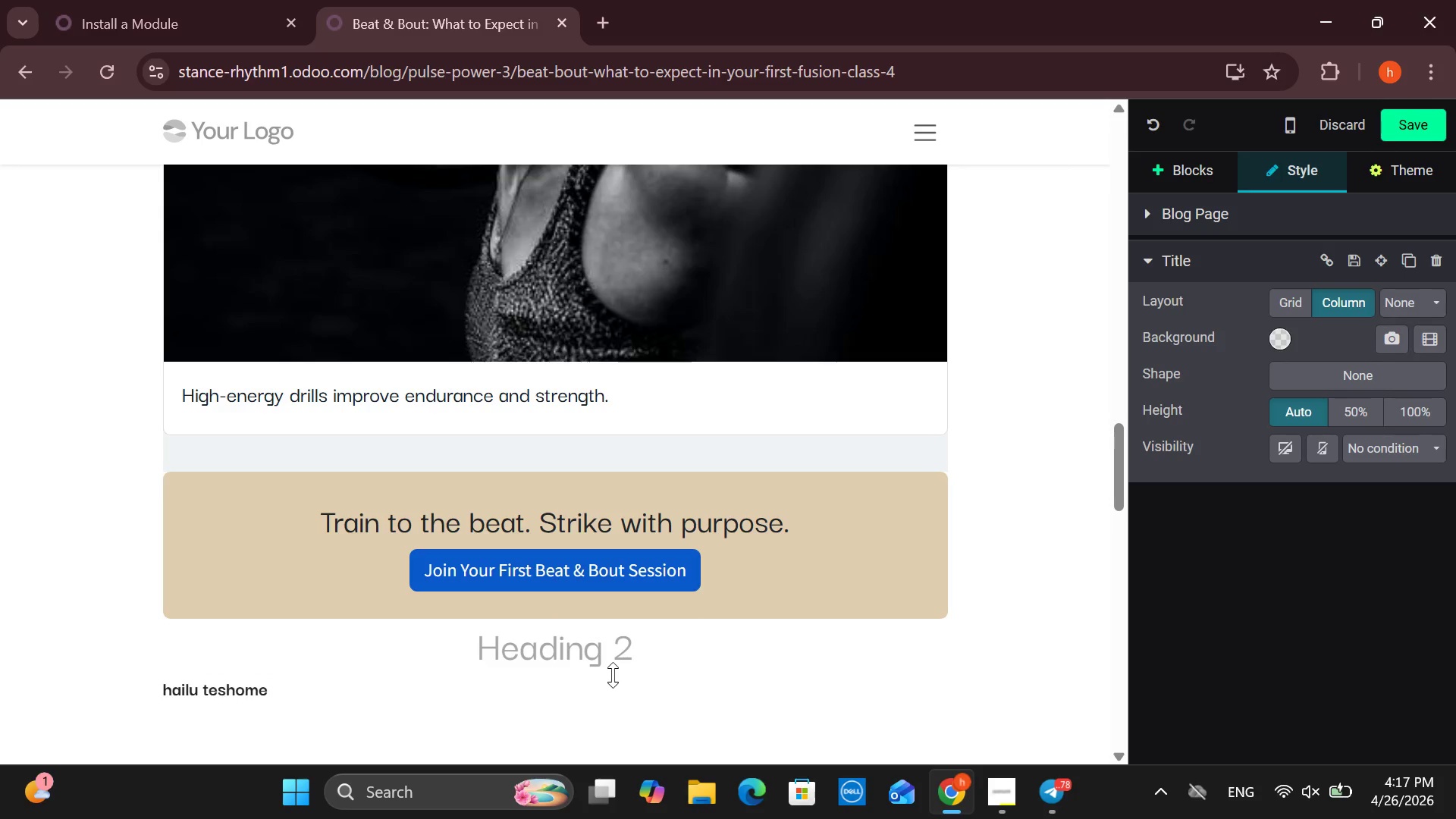 
left_click([546, 557])
 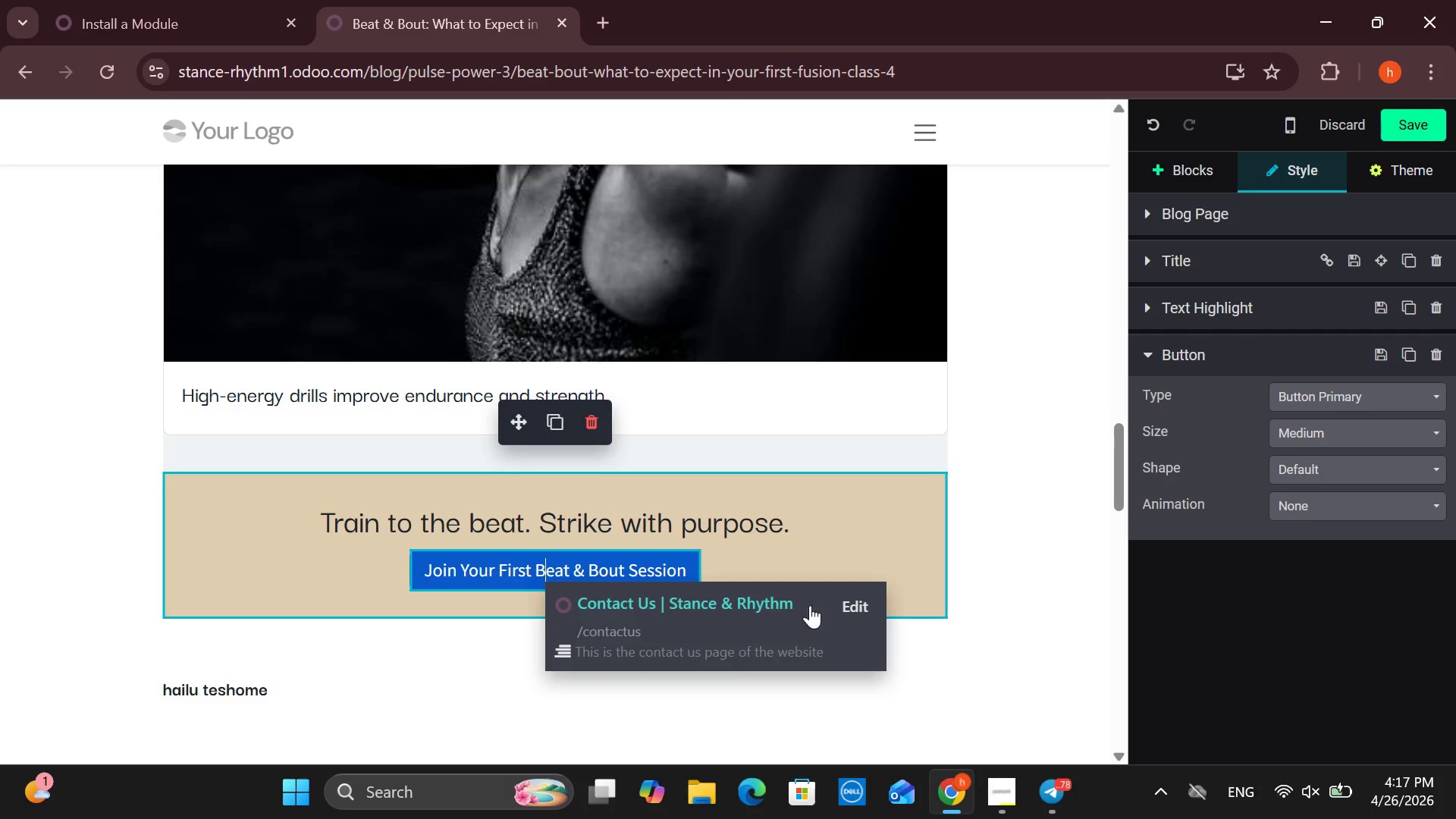 
left_click([877, 610])
 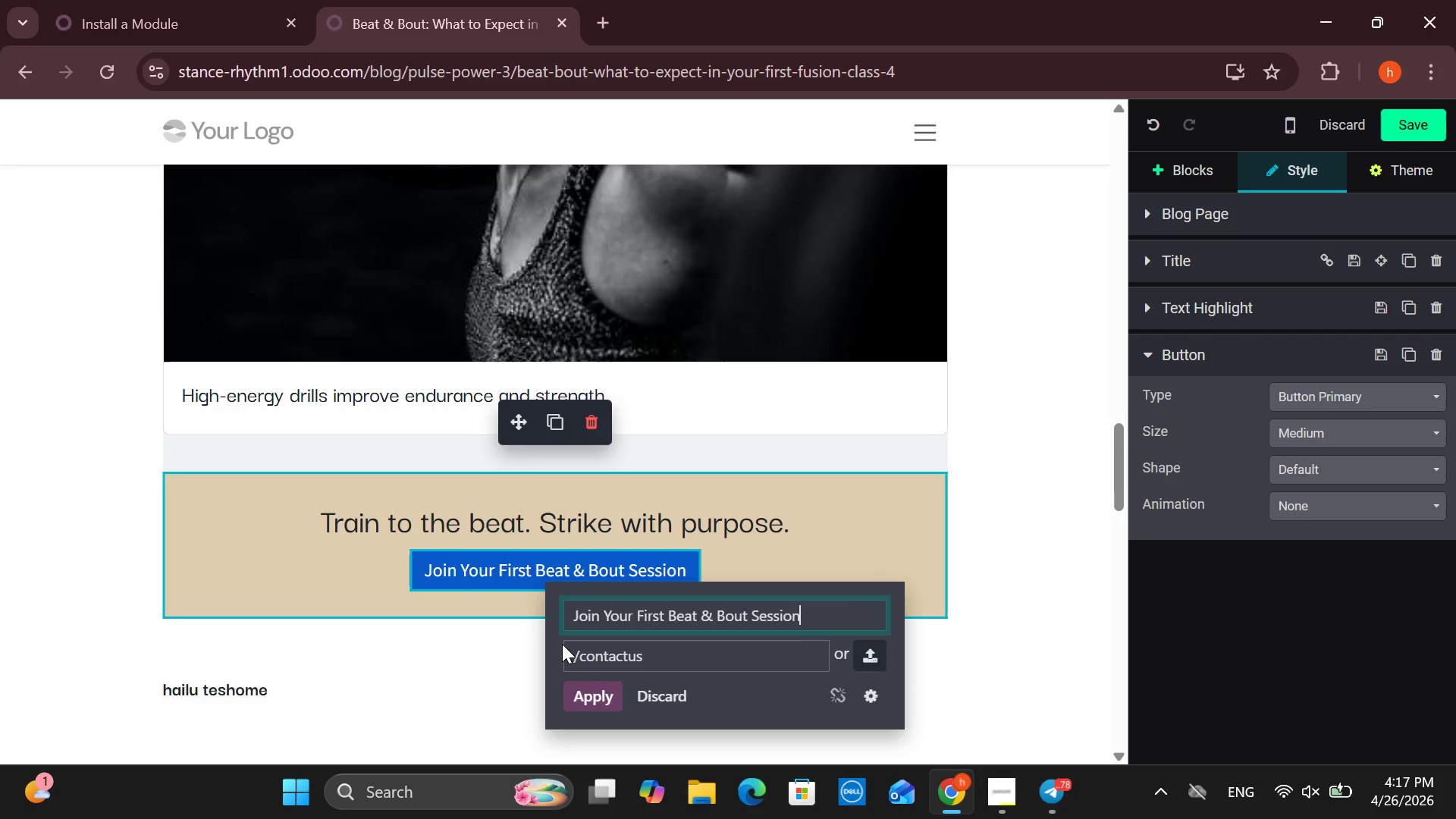 
left_click([572, 657])
 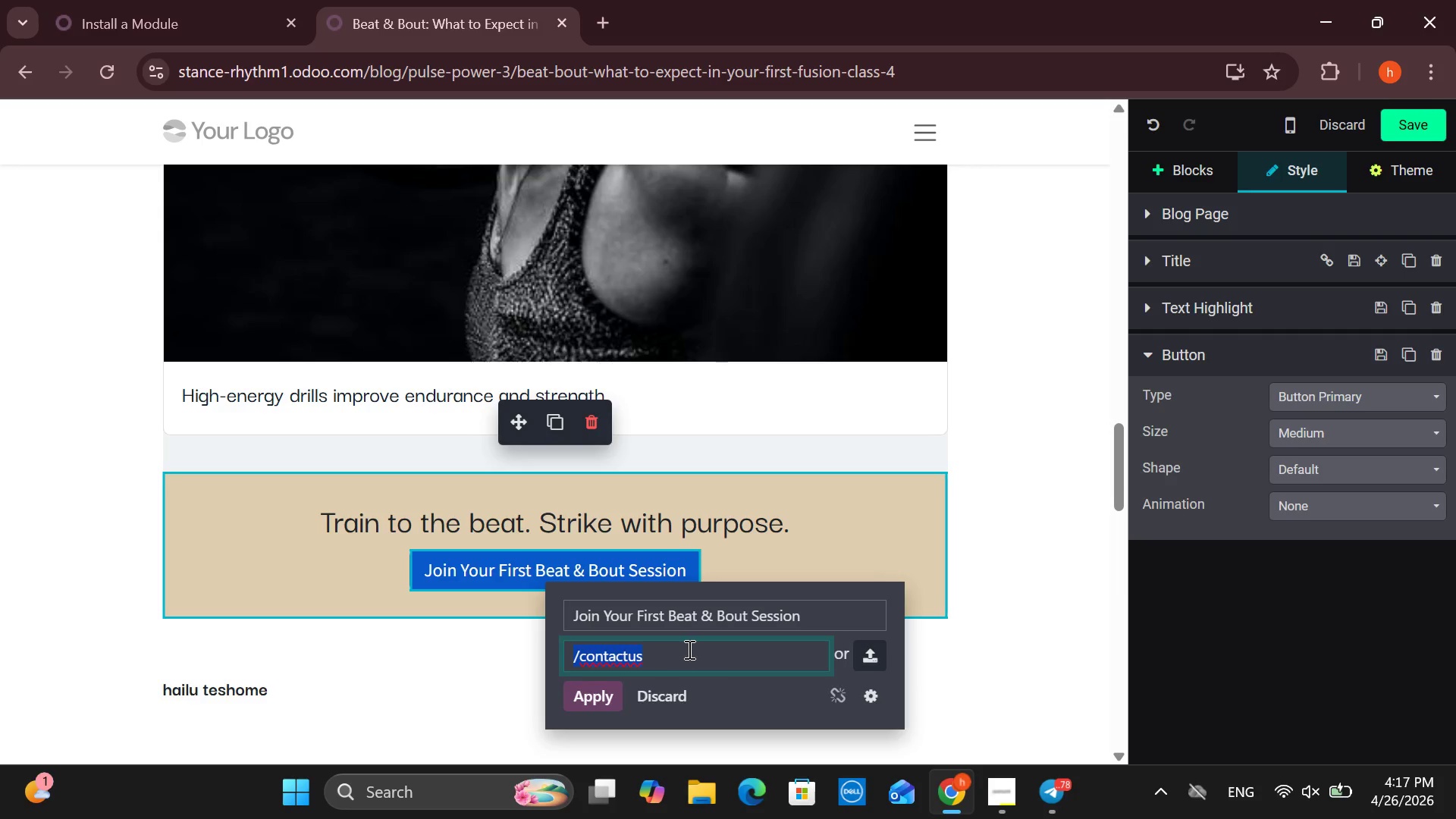 
left_click_drag(start_coordinate=[688, 649], to_coordinate=[623, 649])
 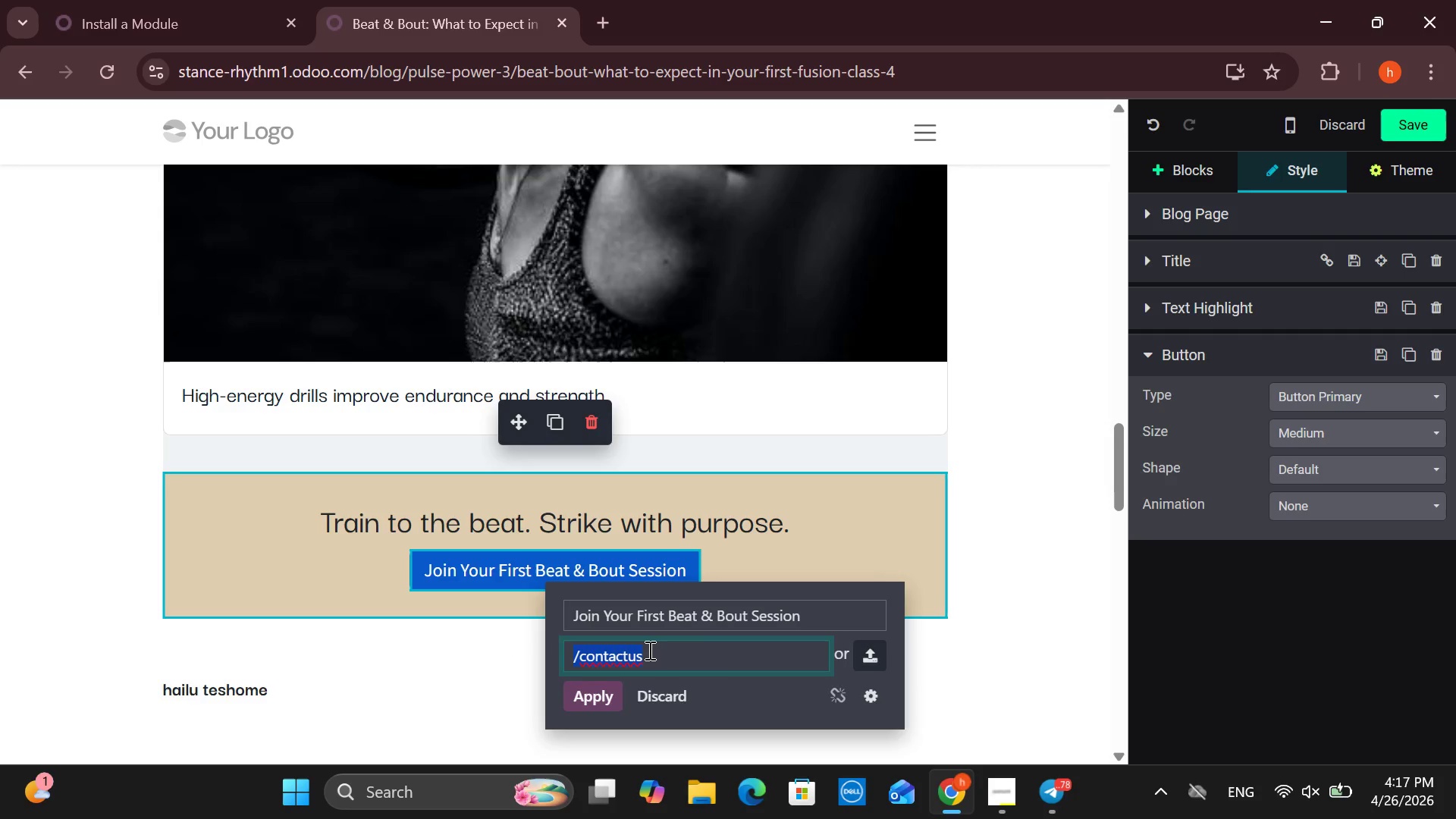 
left_click([648, 650])
 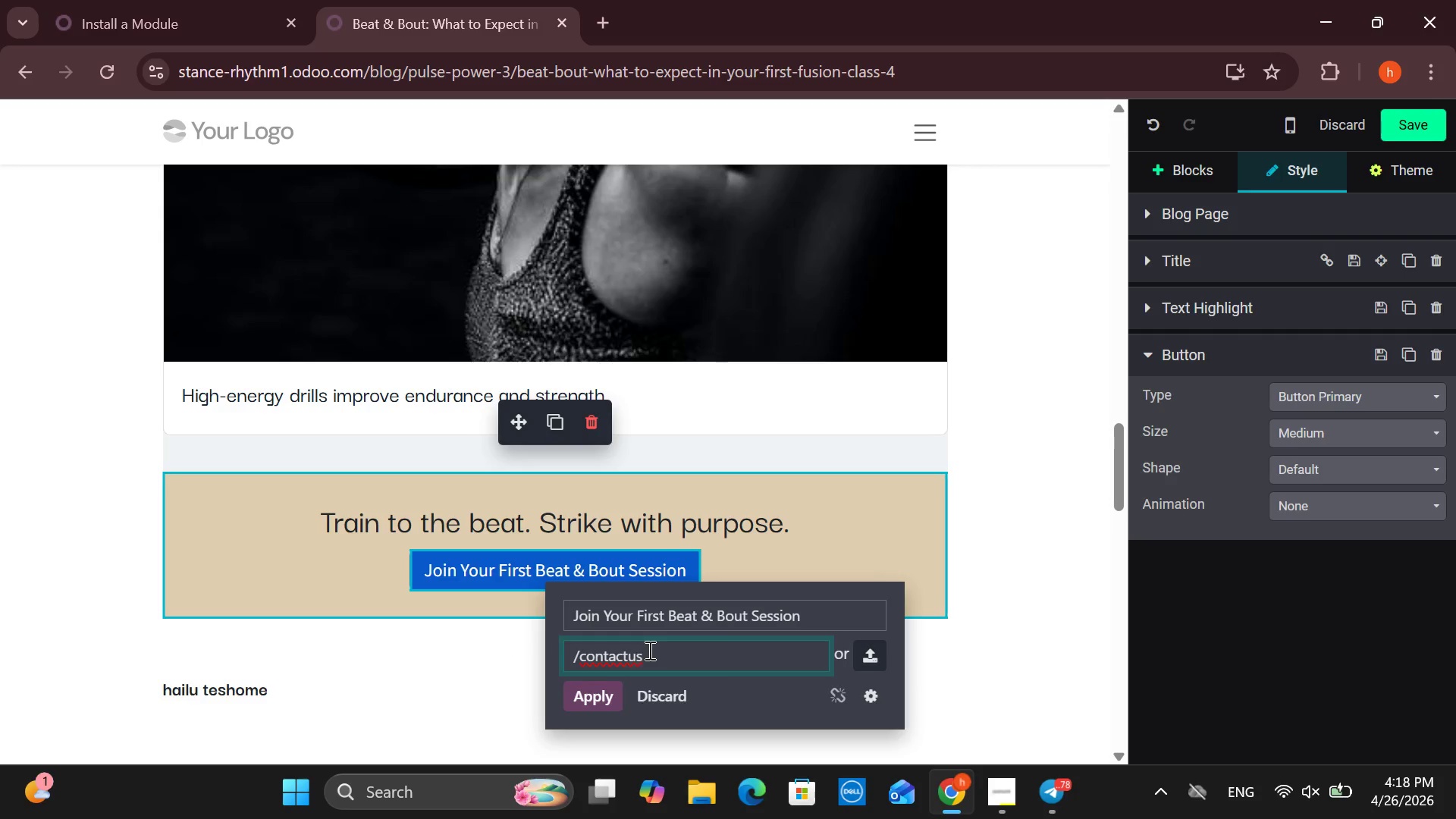 
key(Backspace)
key(Backspace)
key(Backspace)
key(Backspace)
key(Backspace)
key(Backspace)
key(Backspace)
key(Backspace)
key(Backspace)
type(join)
key(Backspace)
key(Backspace)
key(Backspace)
key(Backspace)
 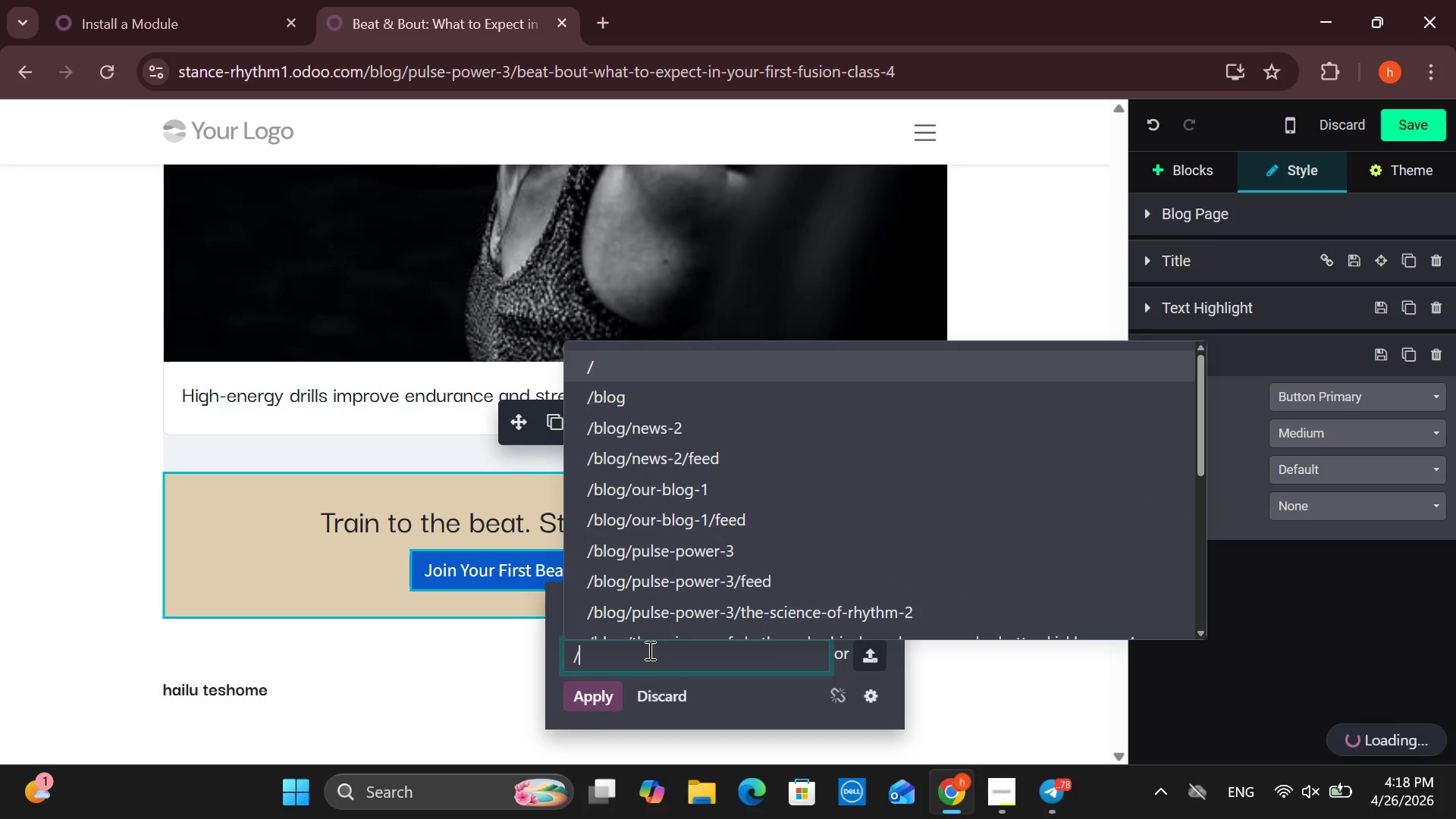 
mouse_move([668, 604])
 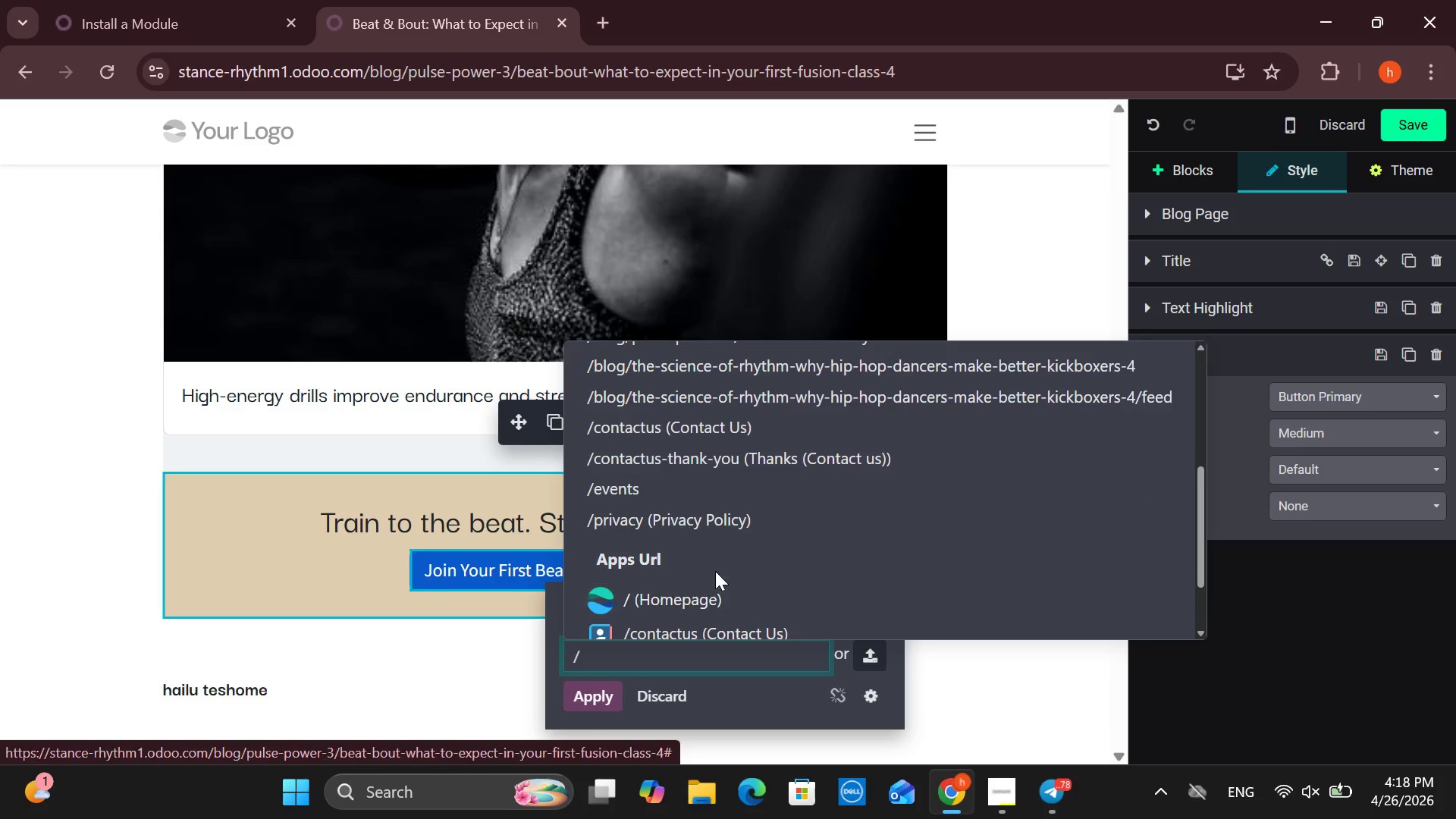 
mouse_move([710, 560])
 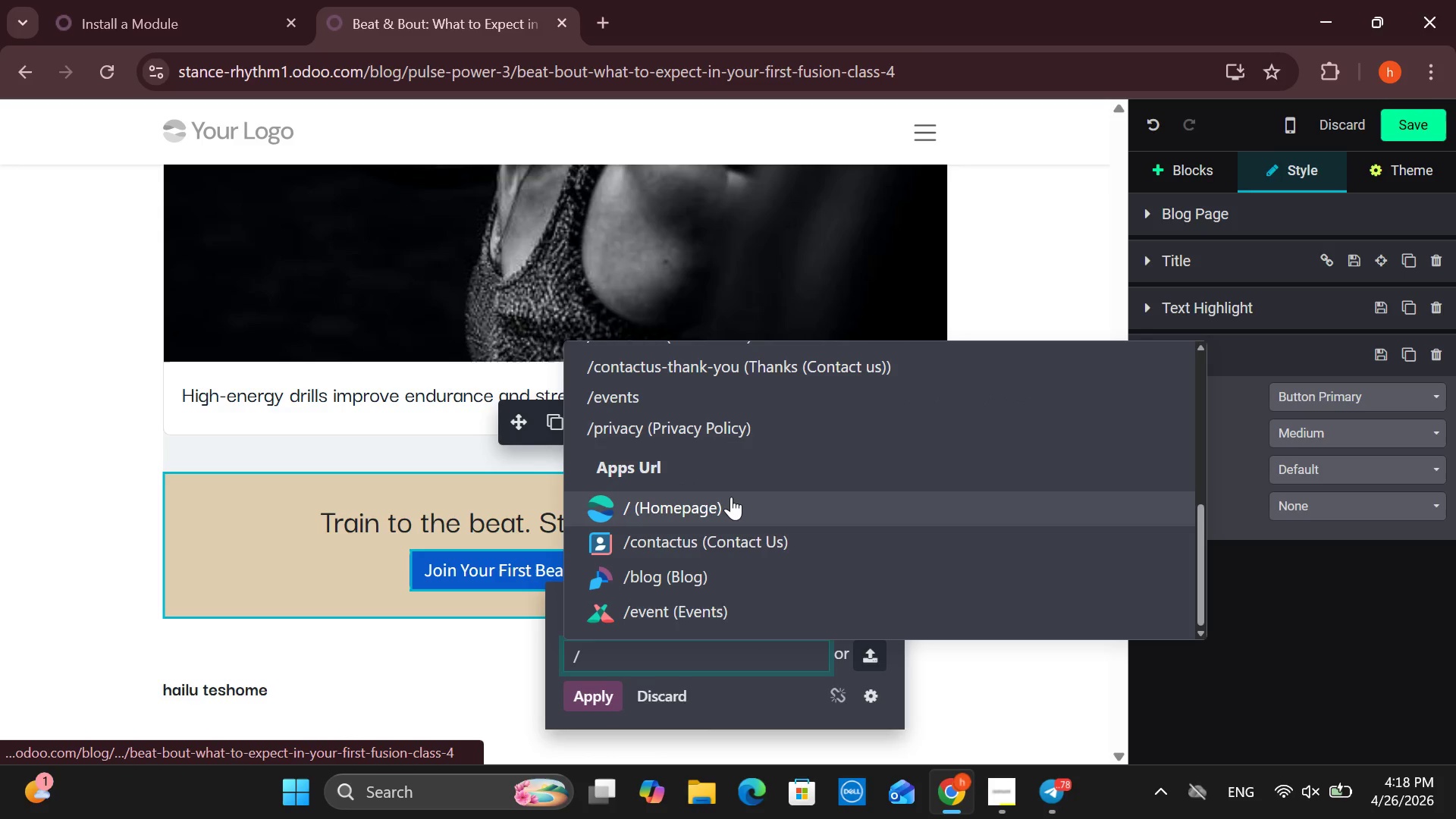 
left_click([731, 497])
 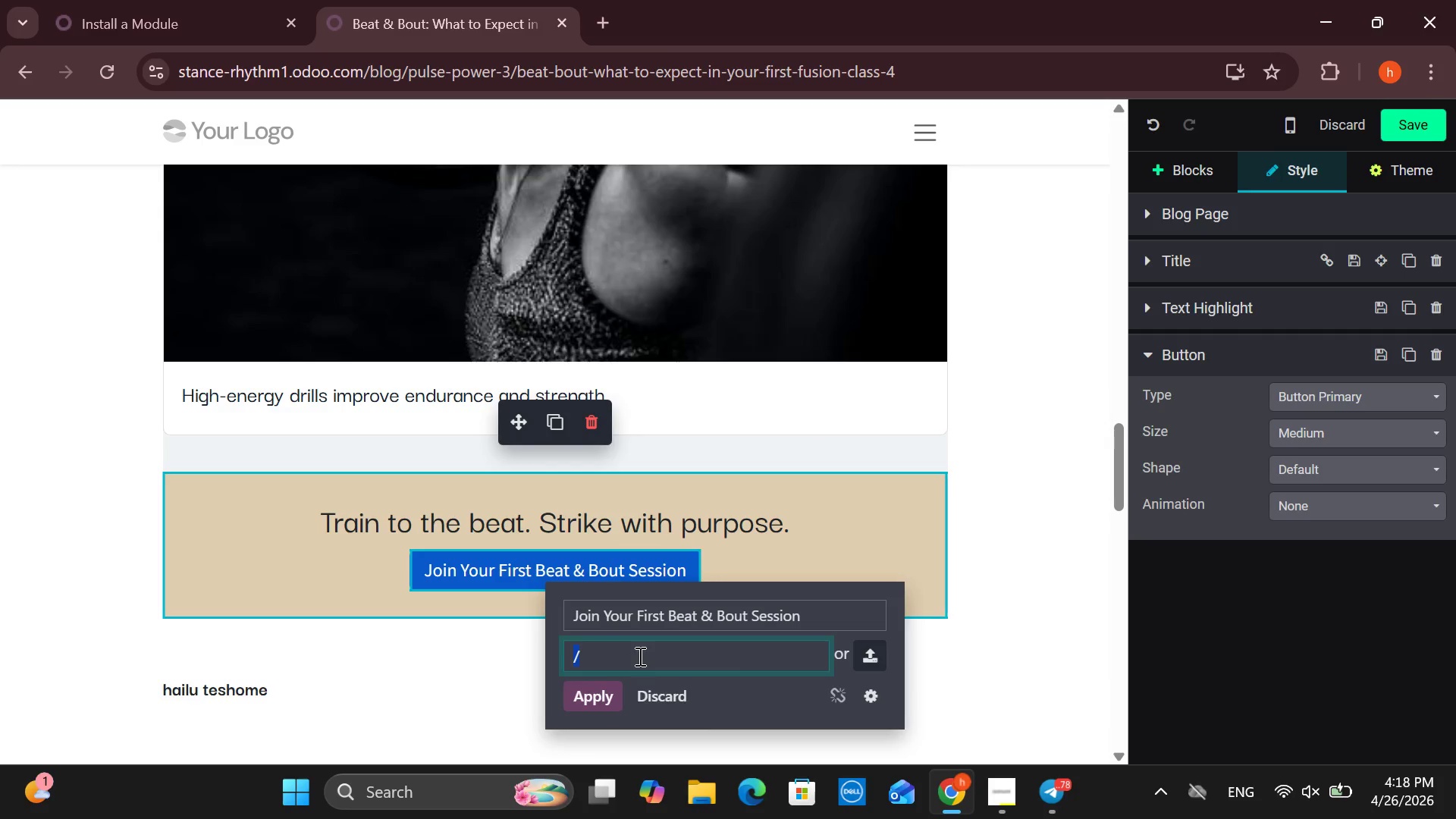 
left_click([639, 656])
 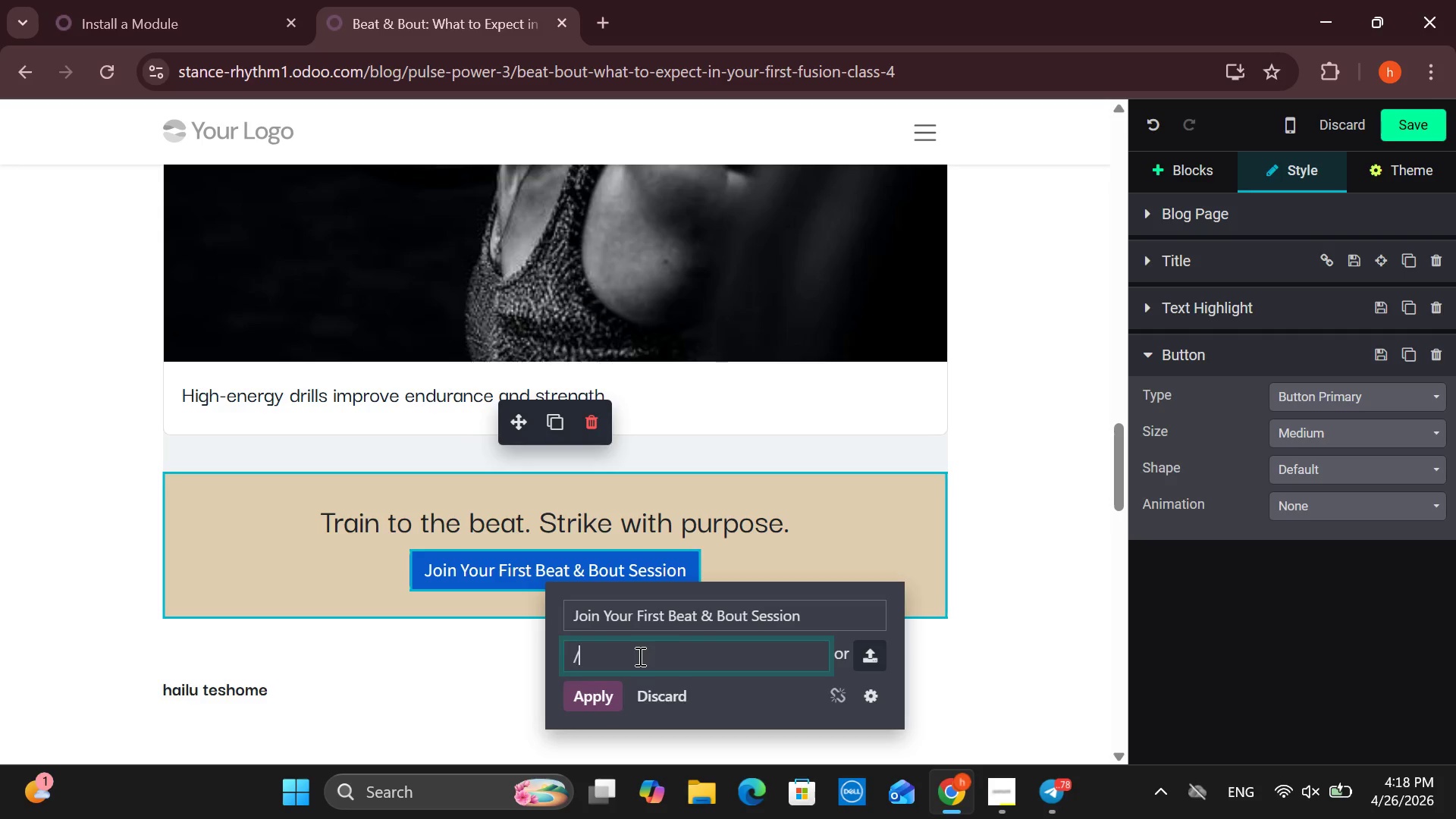 
left_click([639, 656])
 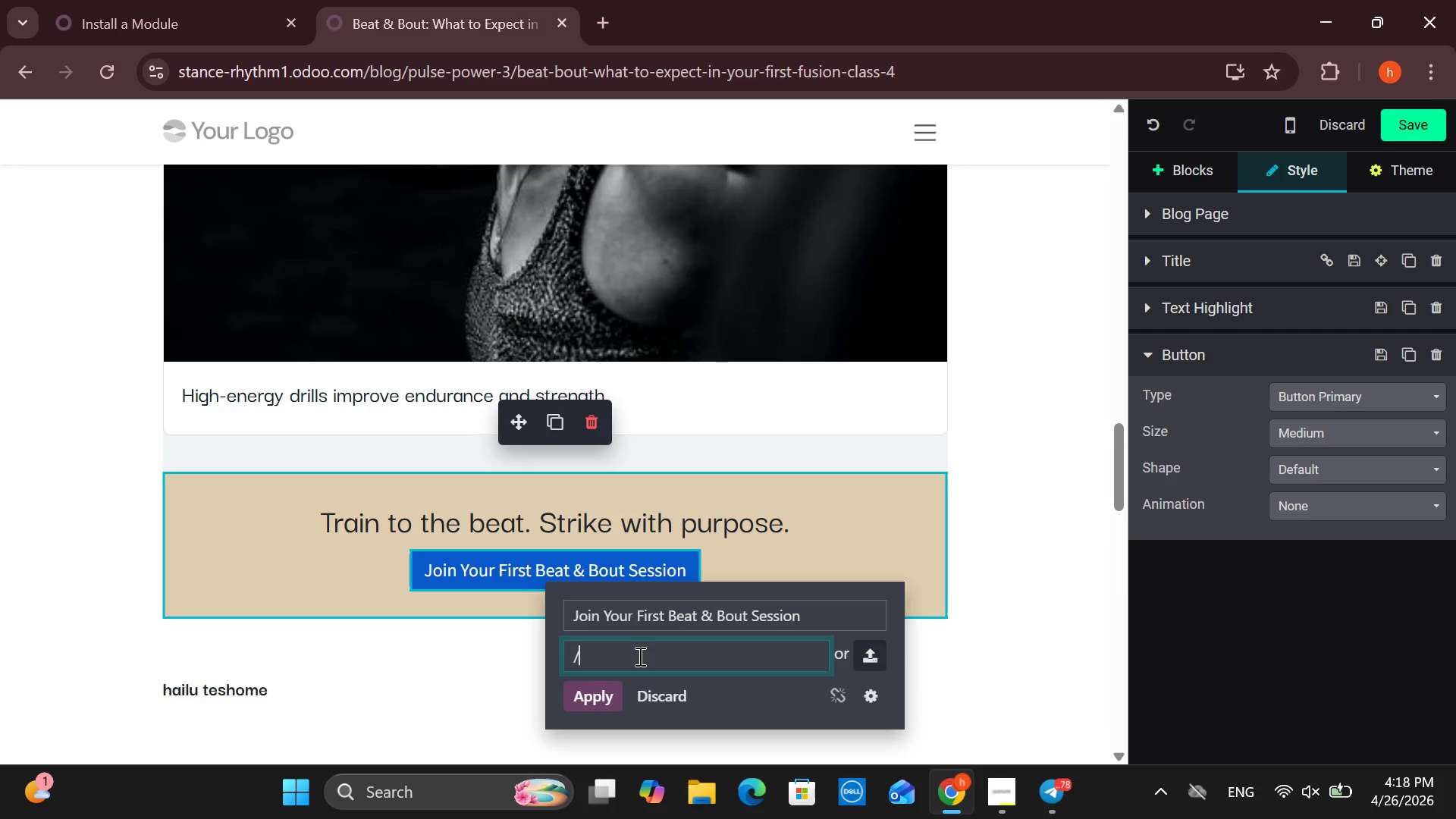 
key(Backspace)
 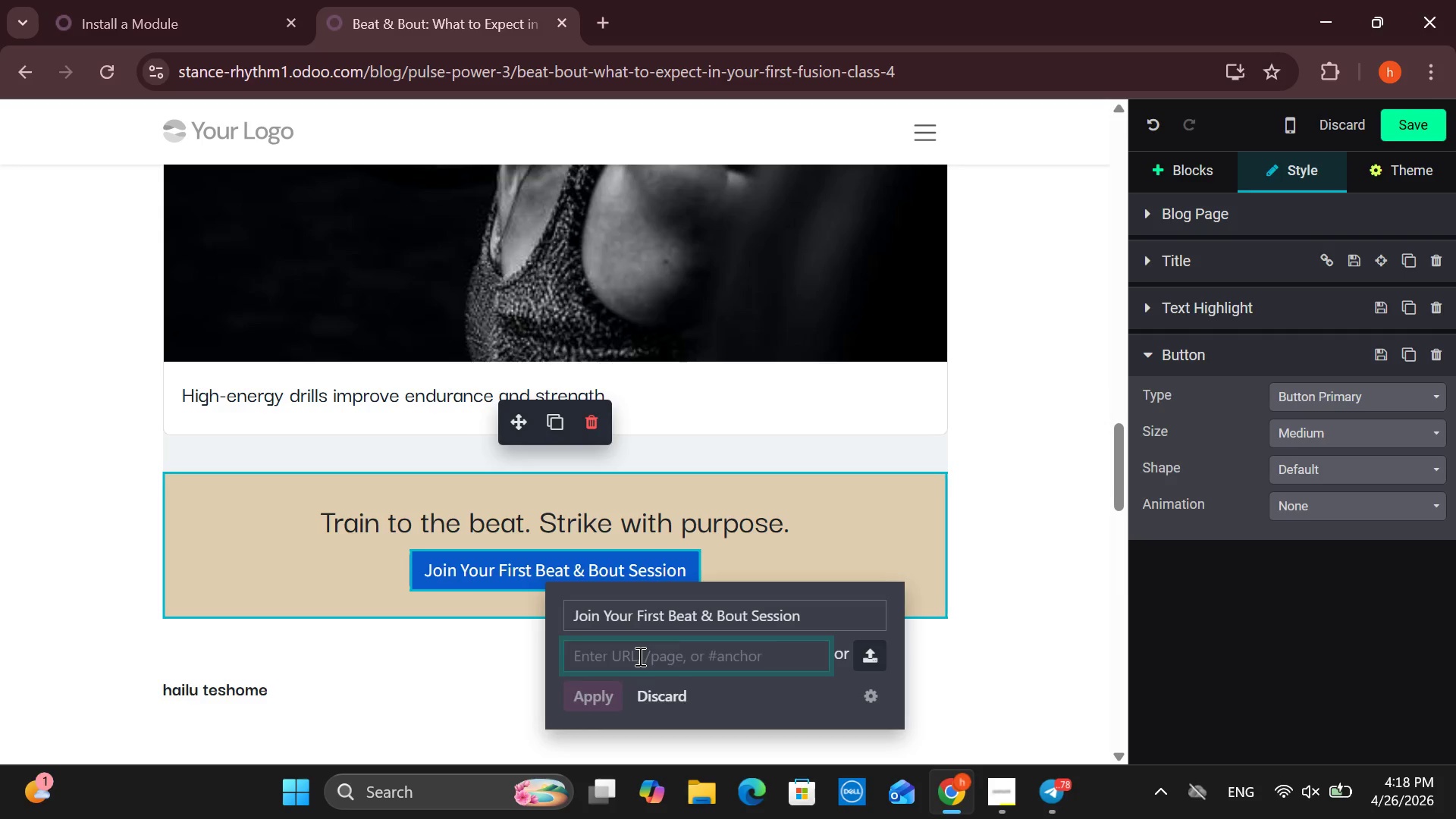 
key(Slash)
 